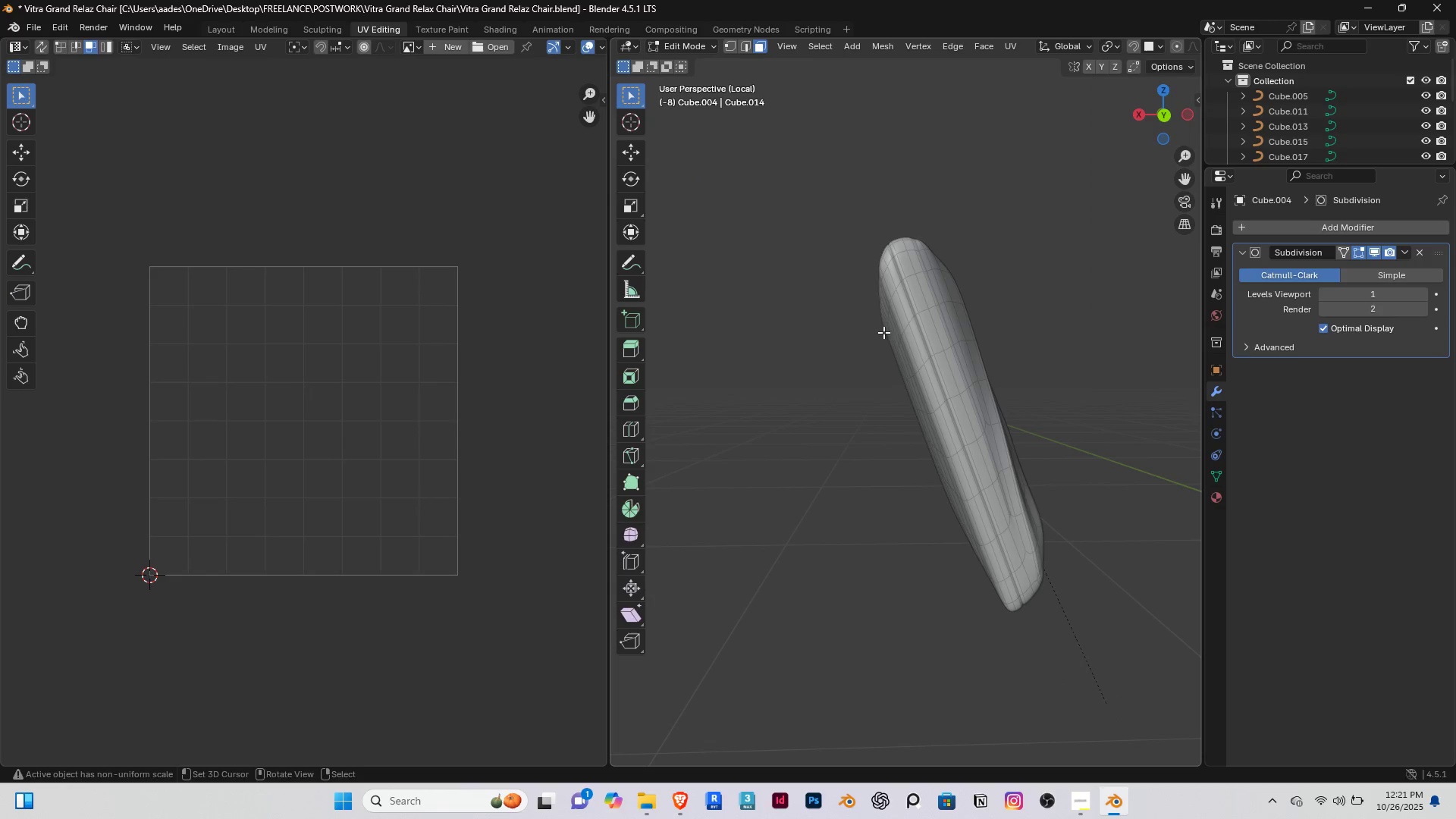 
key(Slash)
 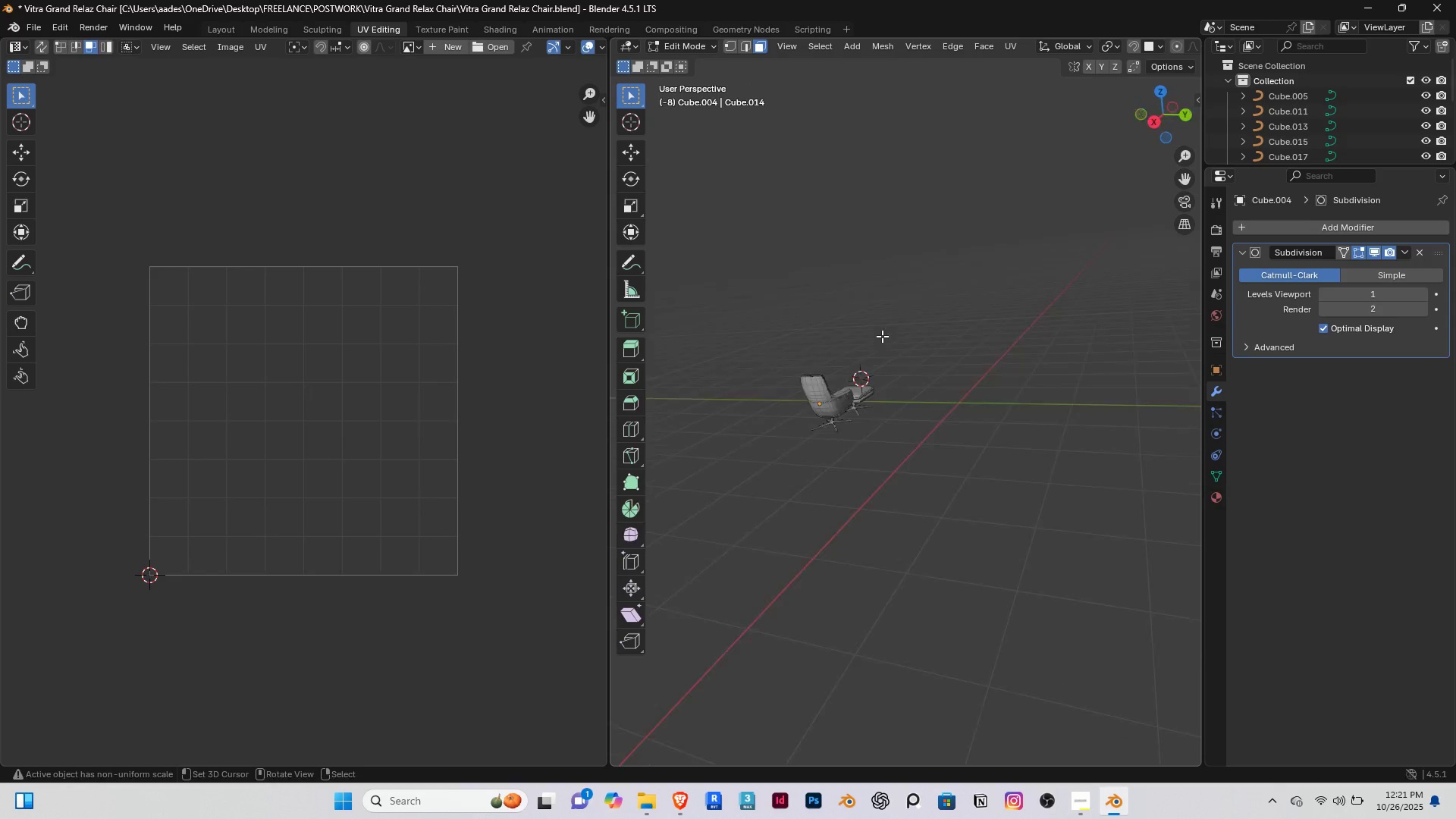 
key(Slash)
 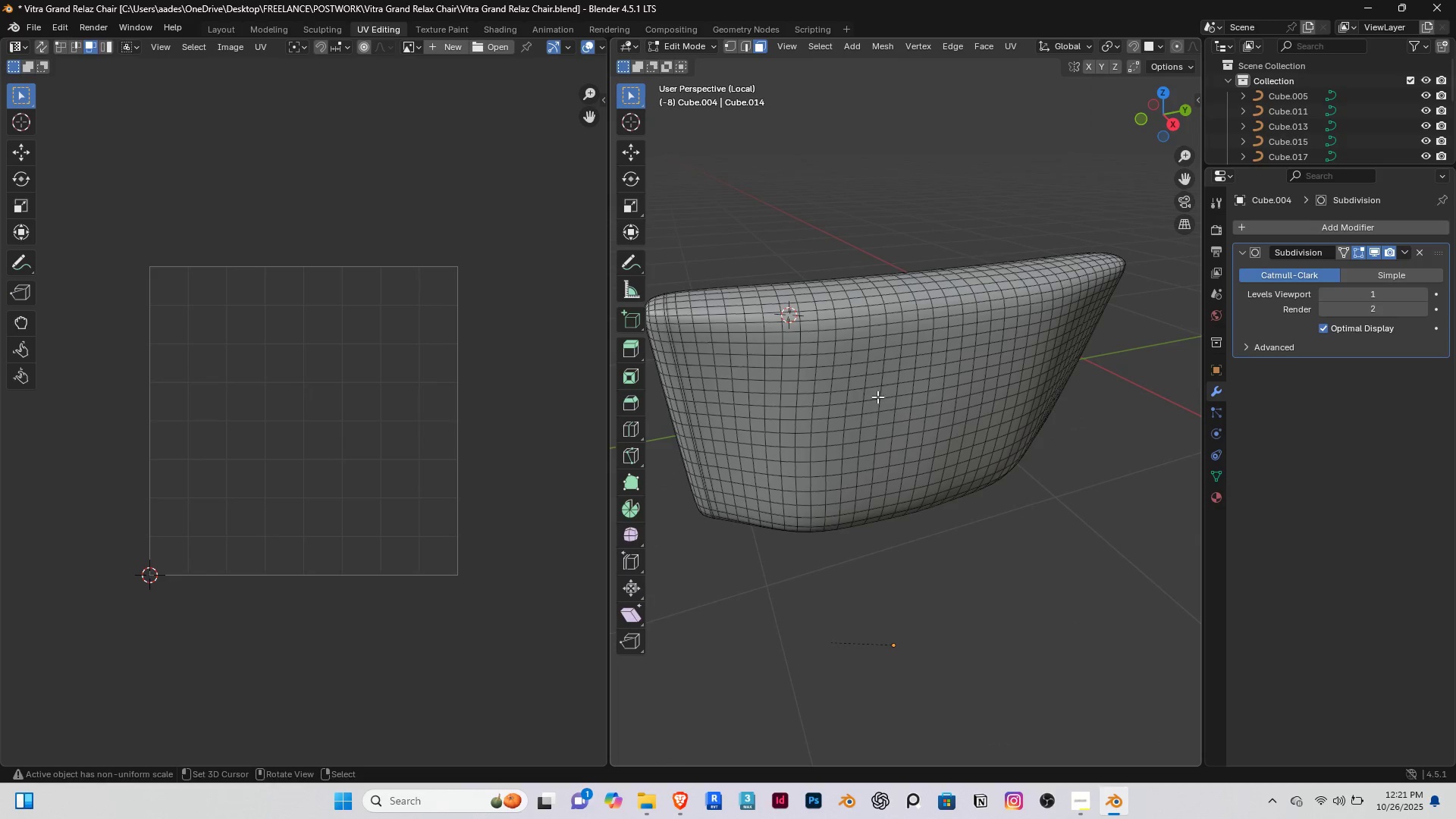 
scroll: coordinate [862, 397], scroll_direction: up, amount: 2.0
 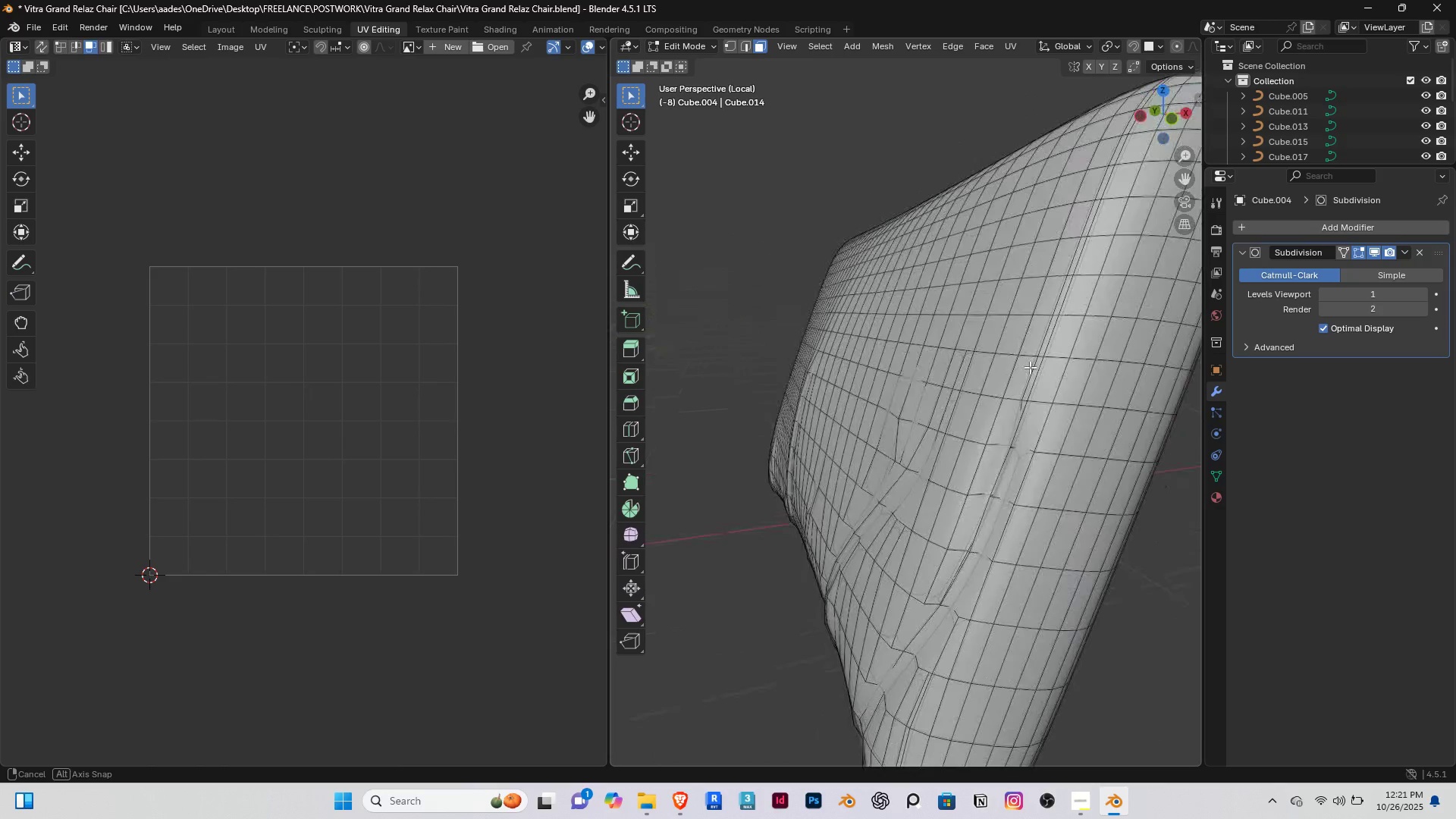 
scroll: coordinate [1021, 368], scroll_direction: down, amount: 1.0
 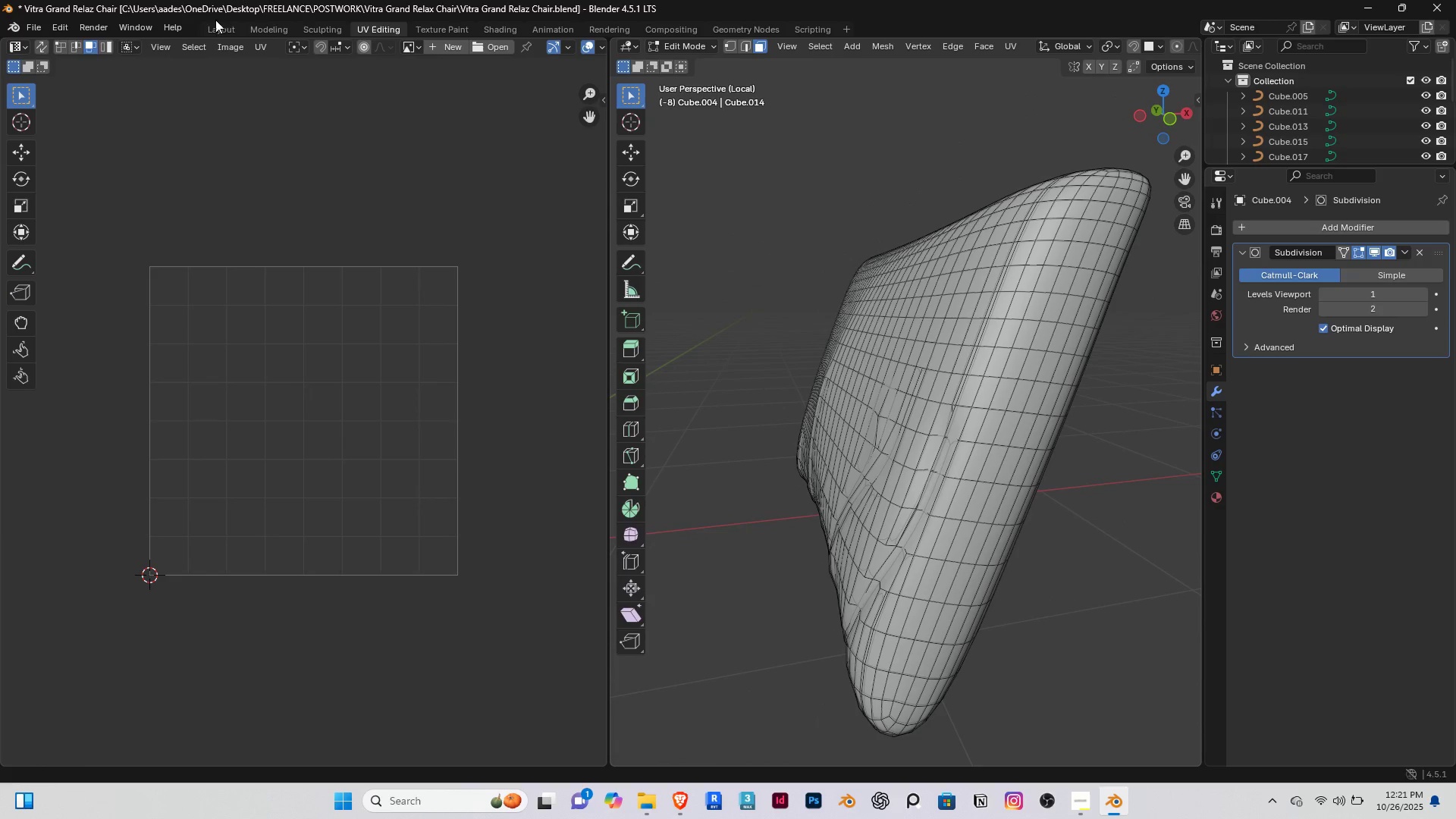 
double_click([239, 29])
 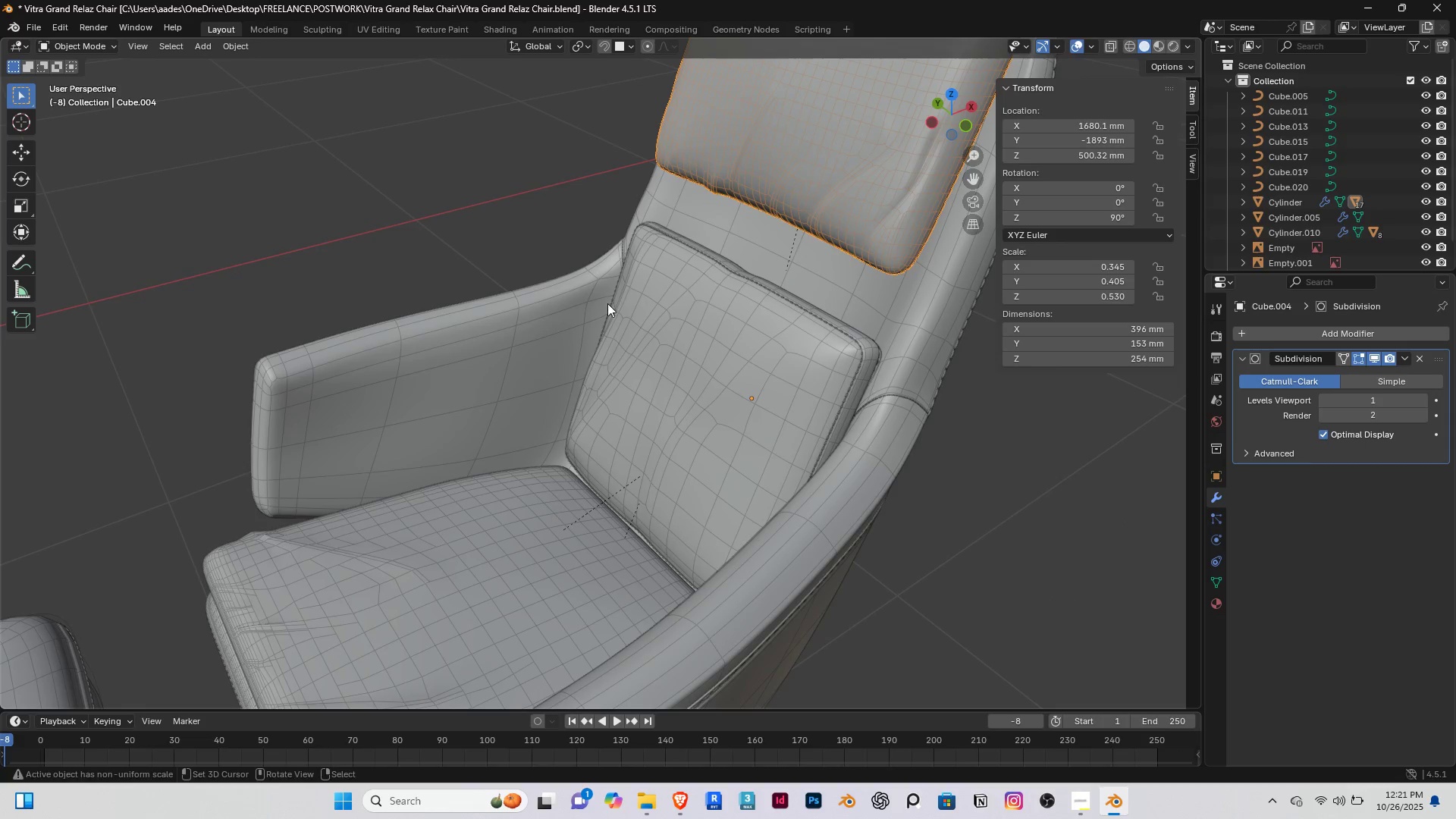 
scroll: coordinate [607, 307], scroll_direction: down, amount: 2.0
 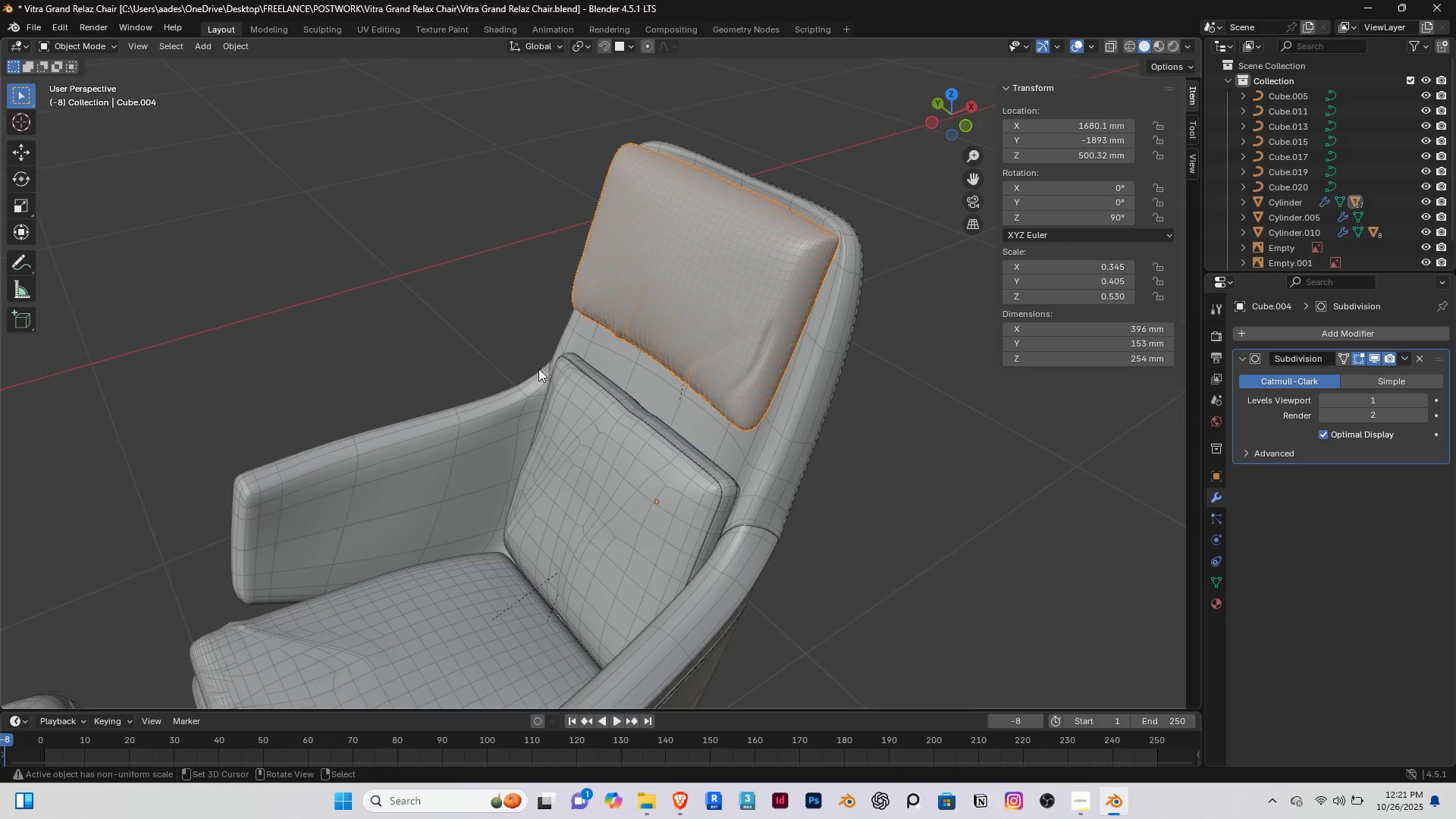 
hold_key(key=ShiftRight, duration=0.34)
 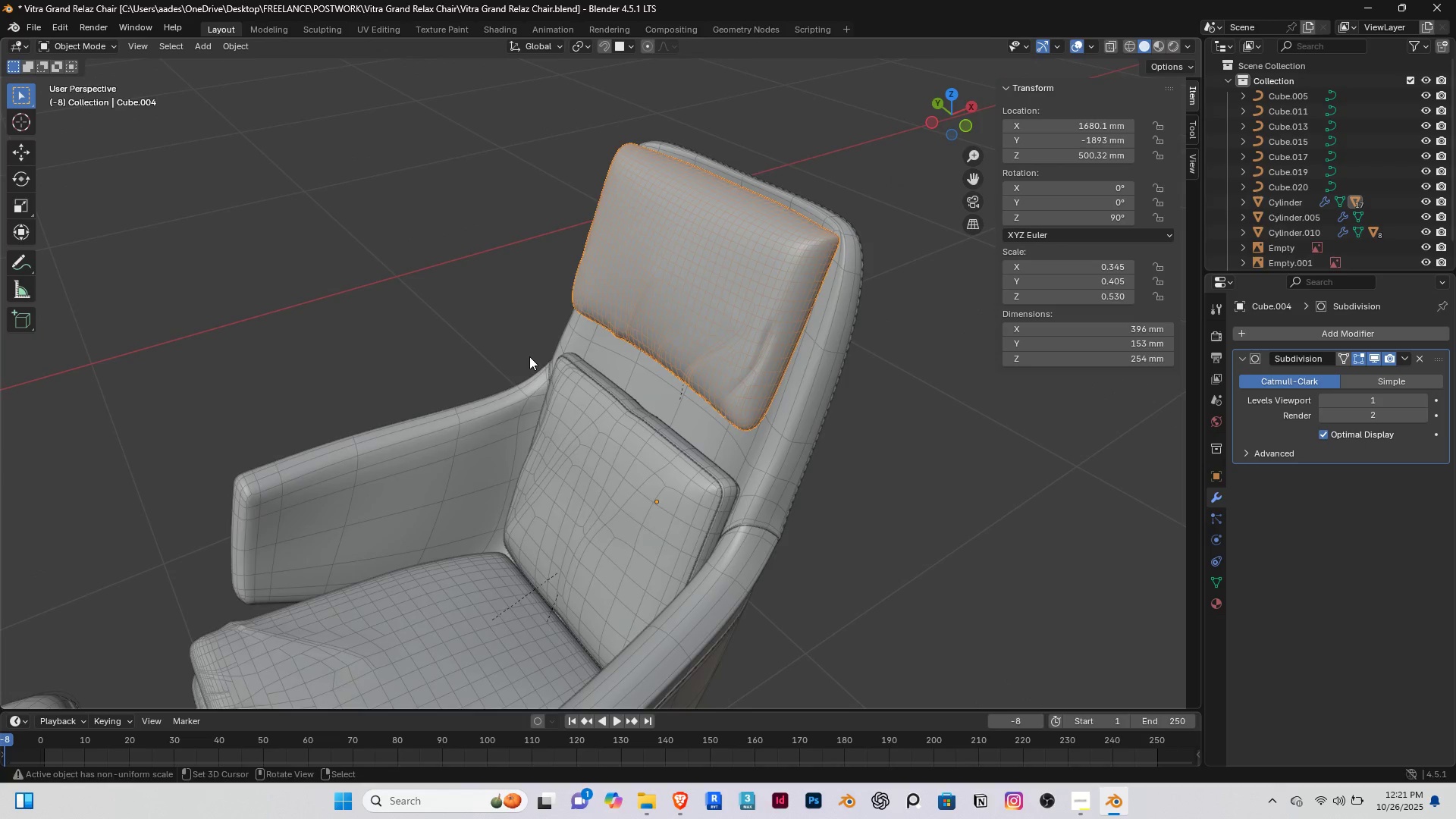 
key(Slash)
 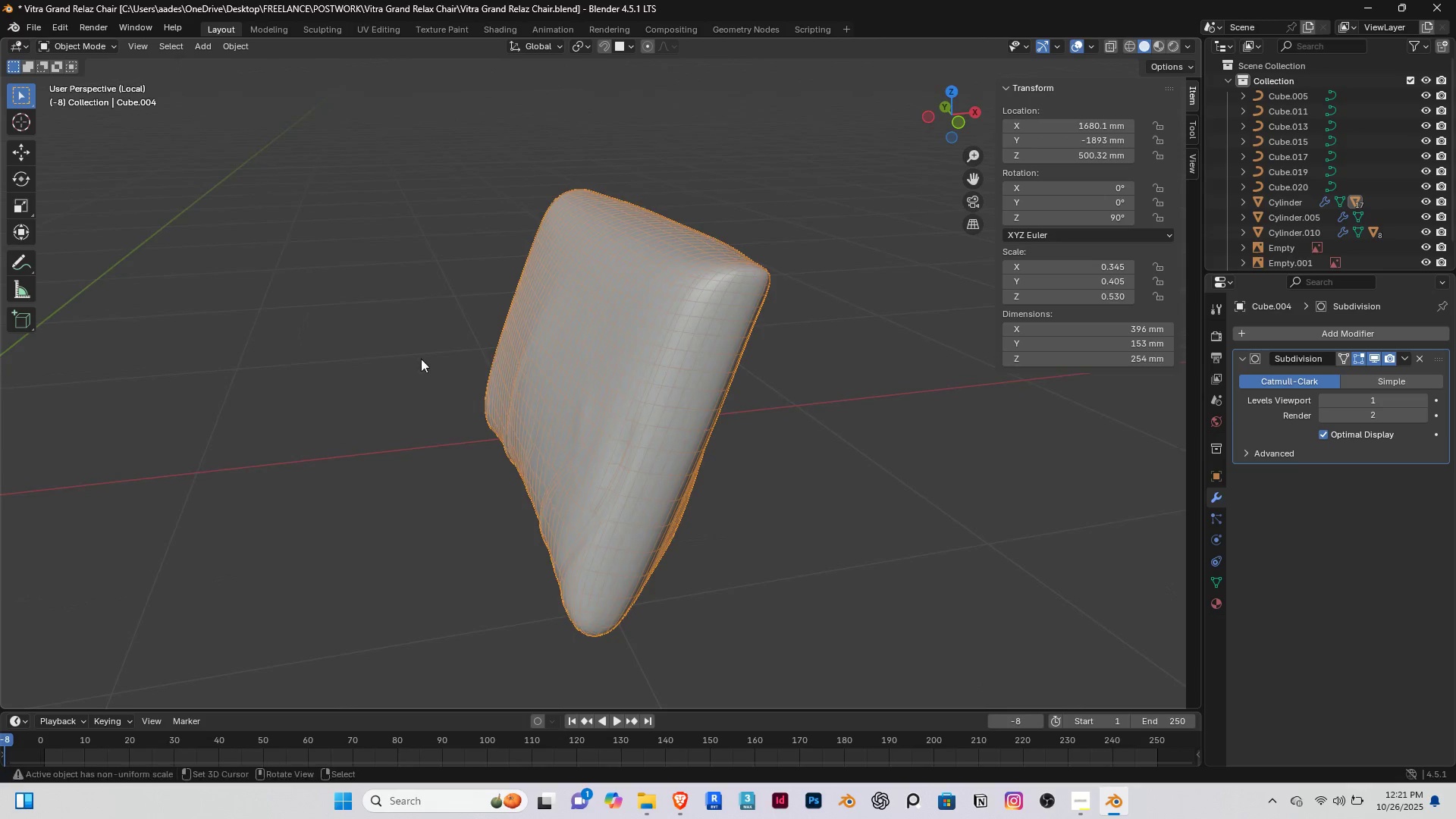 
right_click([309, 359])
 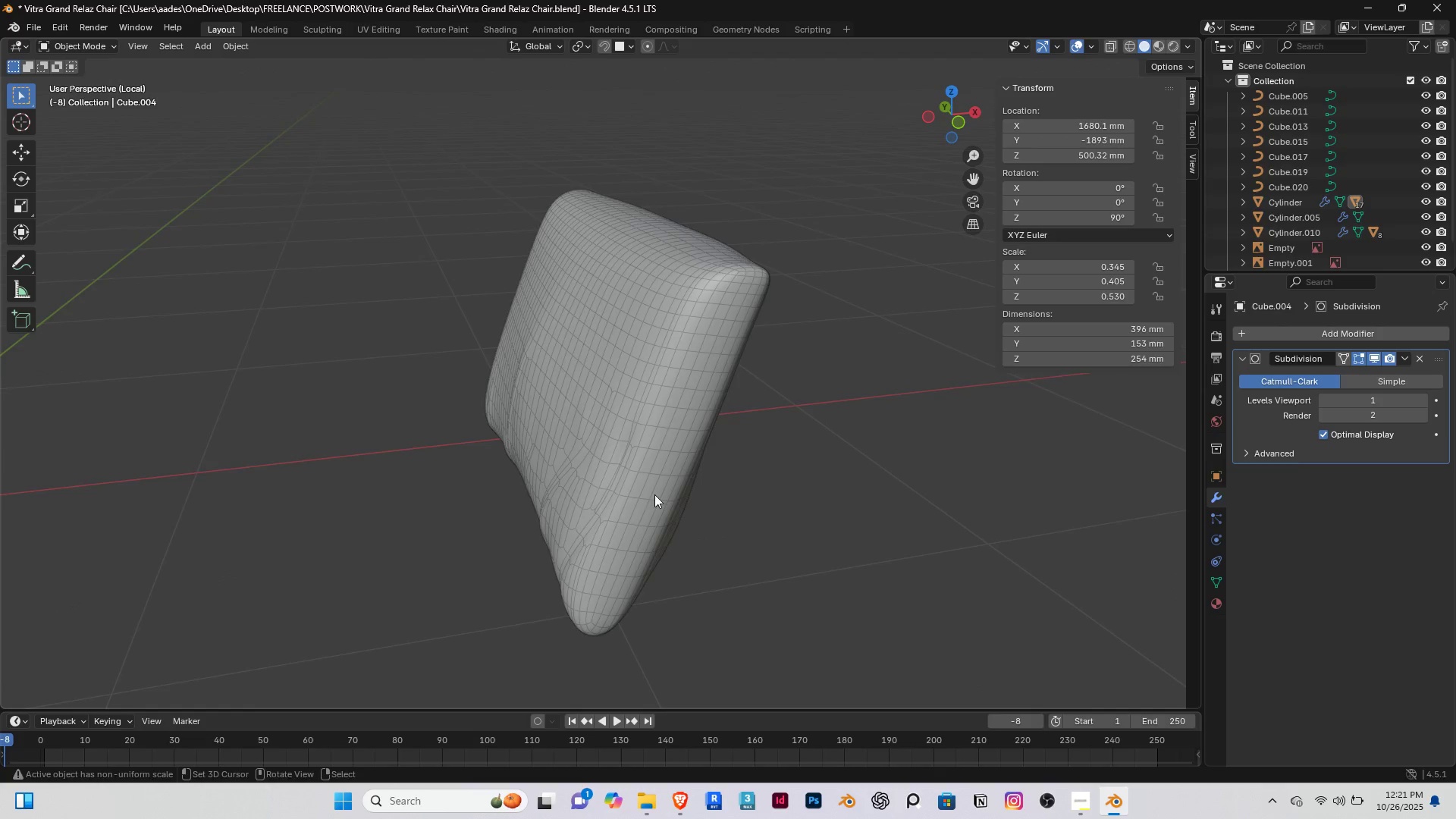 
scroll: coordinate [654, 494], scroll_direction: up, amount: 3.0
 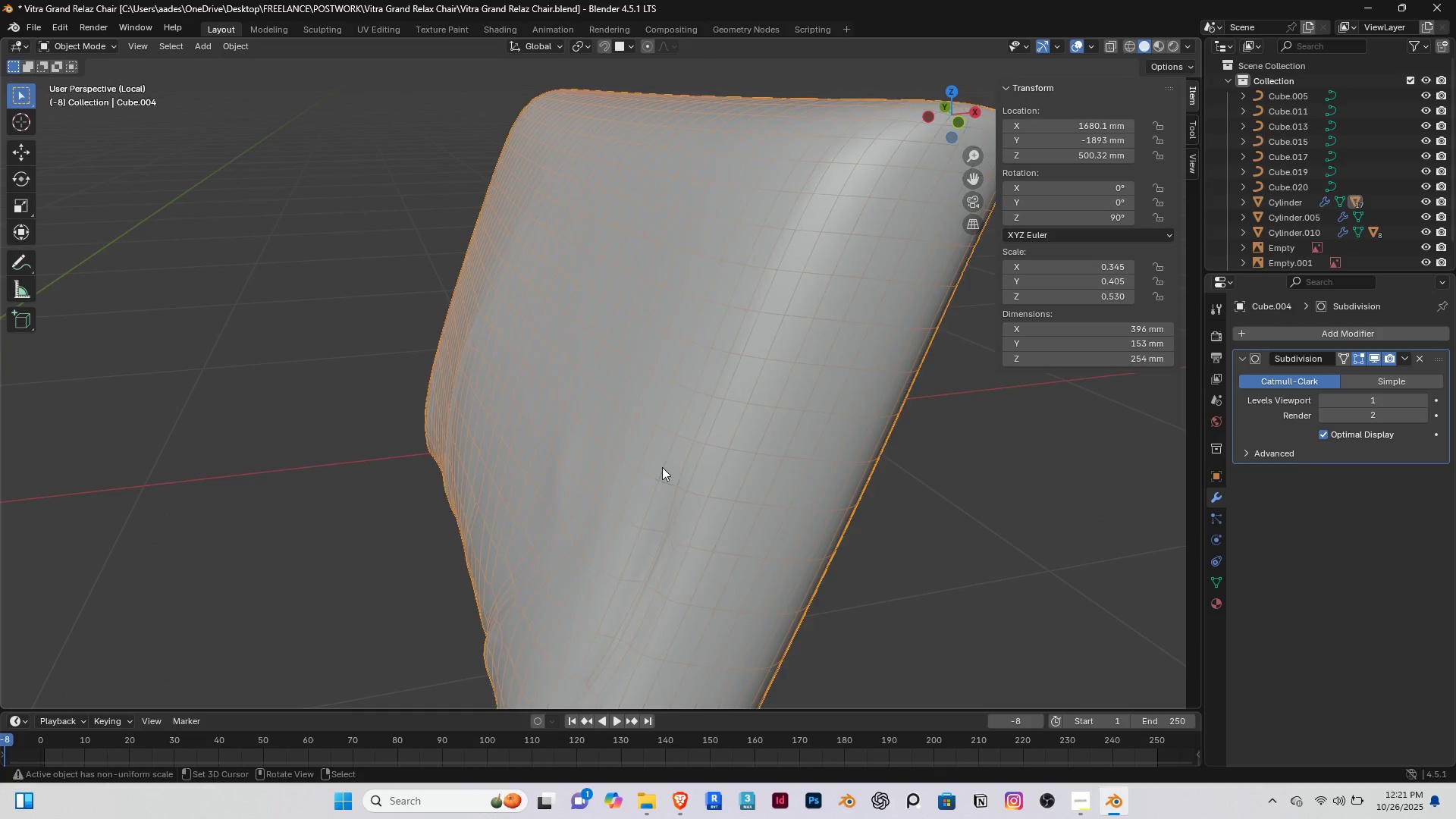 
right_click([662, 467])
 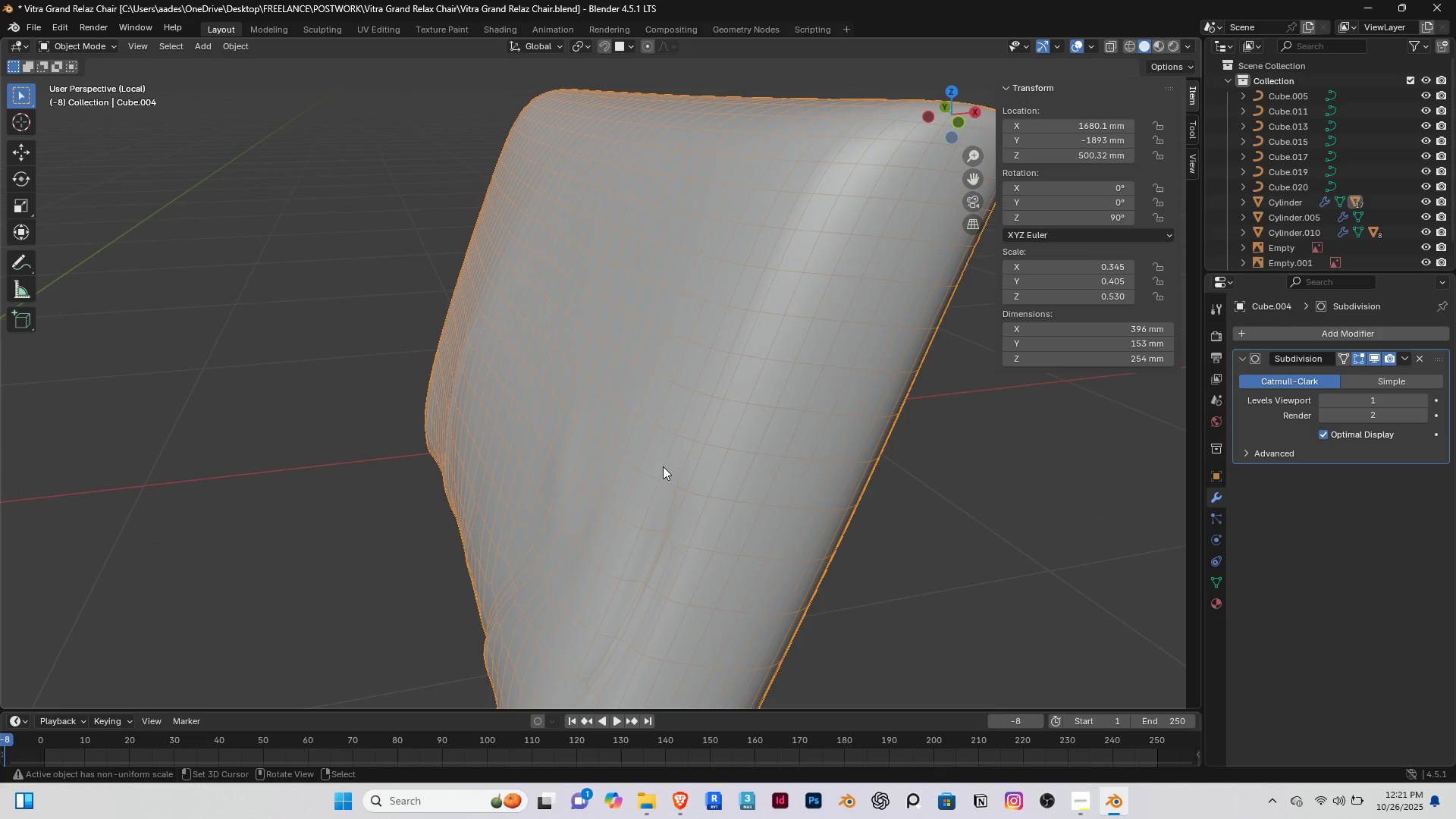 
key(Tab)
 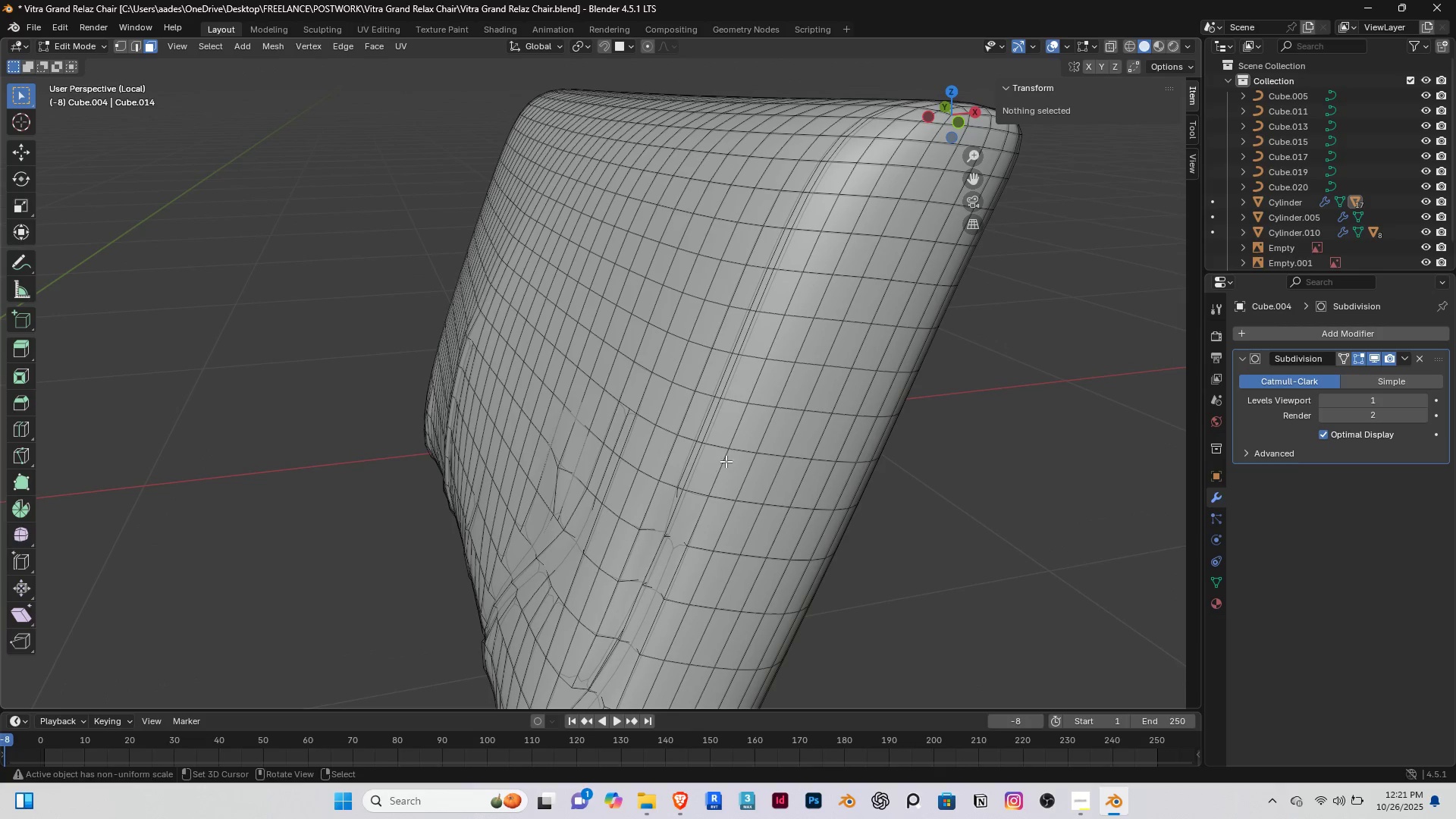 
hold_key(key=ShiftRight, duration=0.4)
 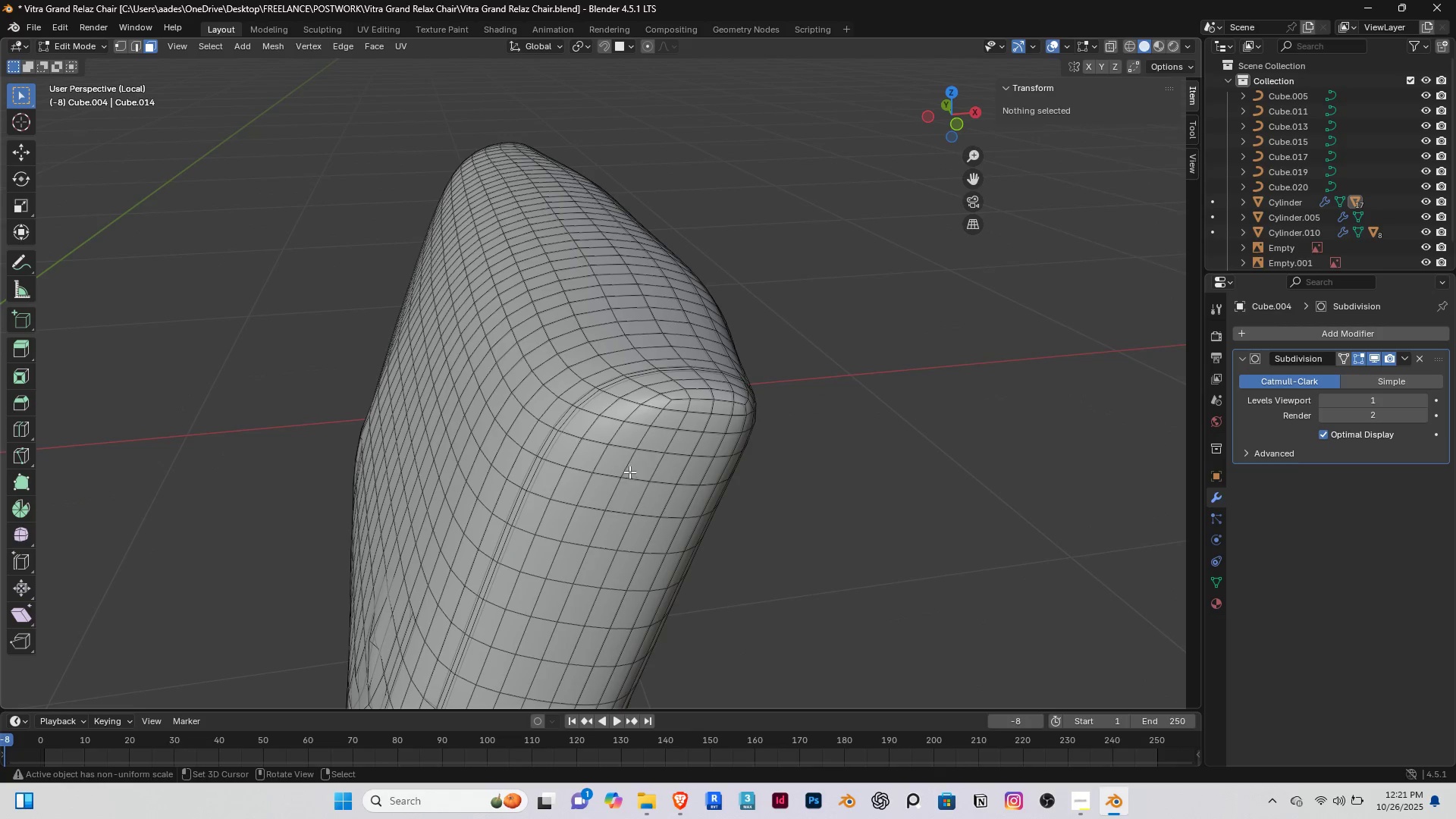 
right_click([629, 472])
 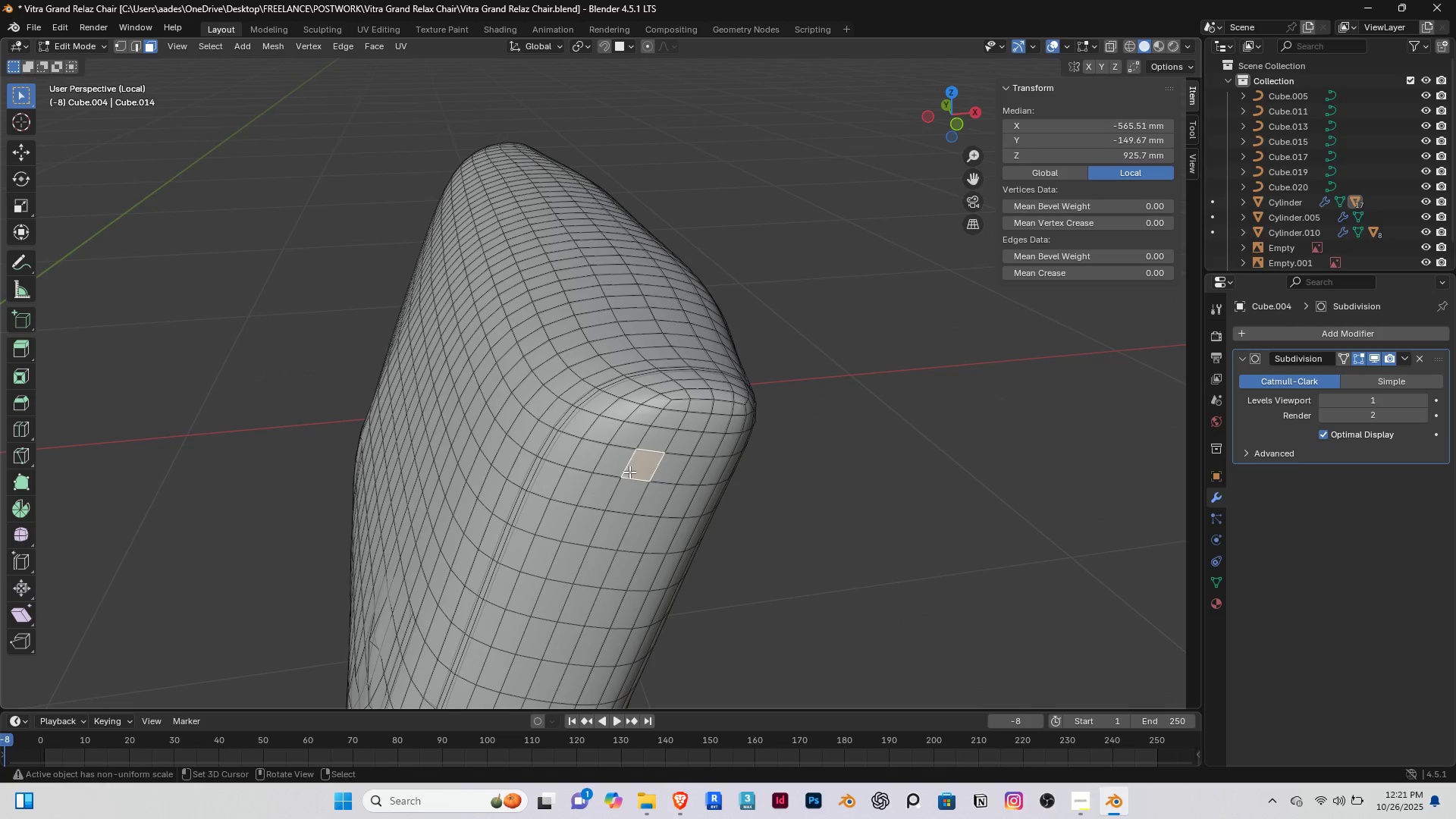 
key(Alt+AltRight)
 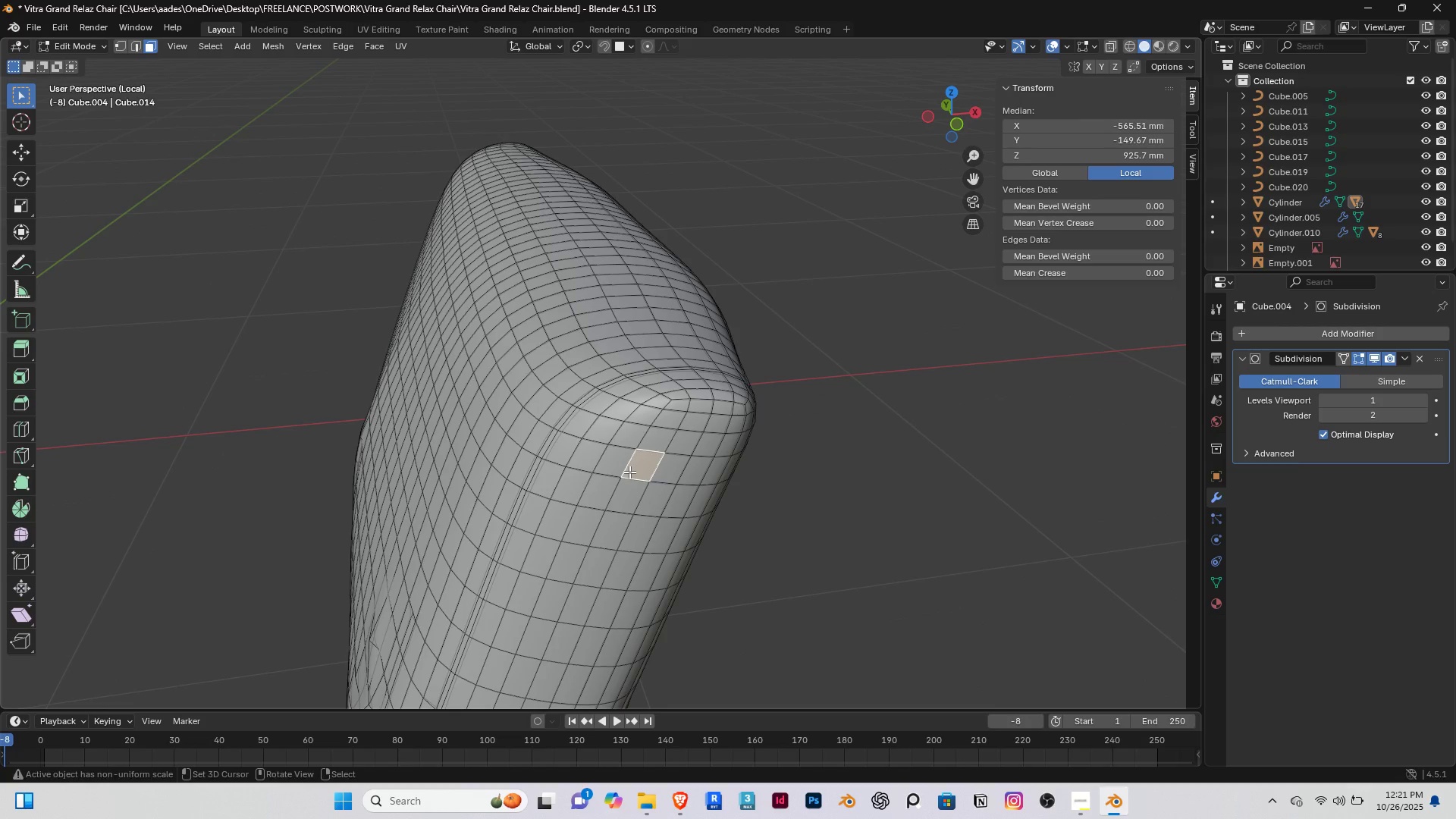 
key(2)
 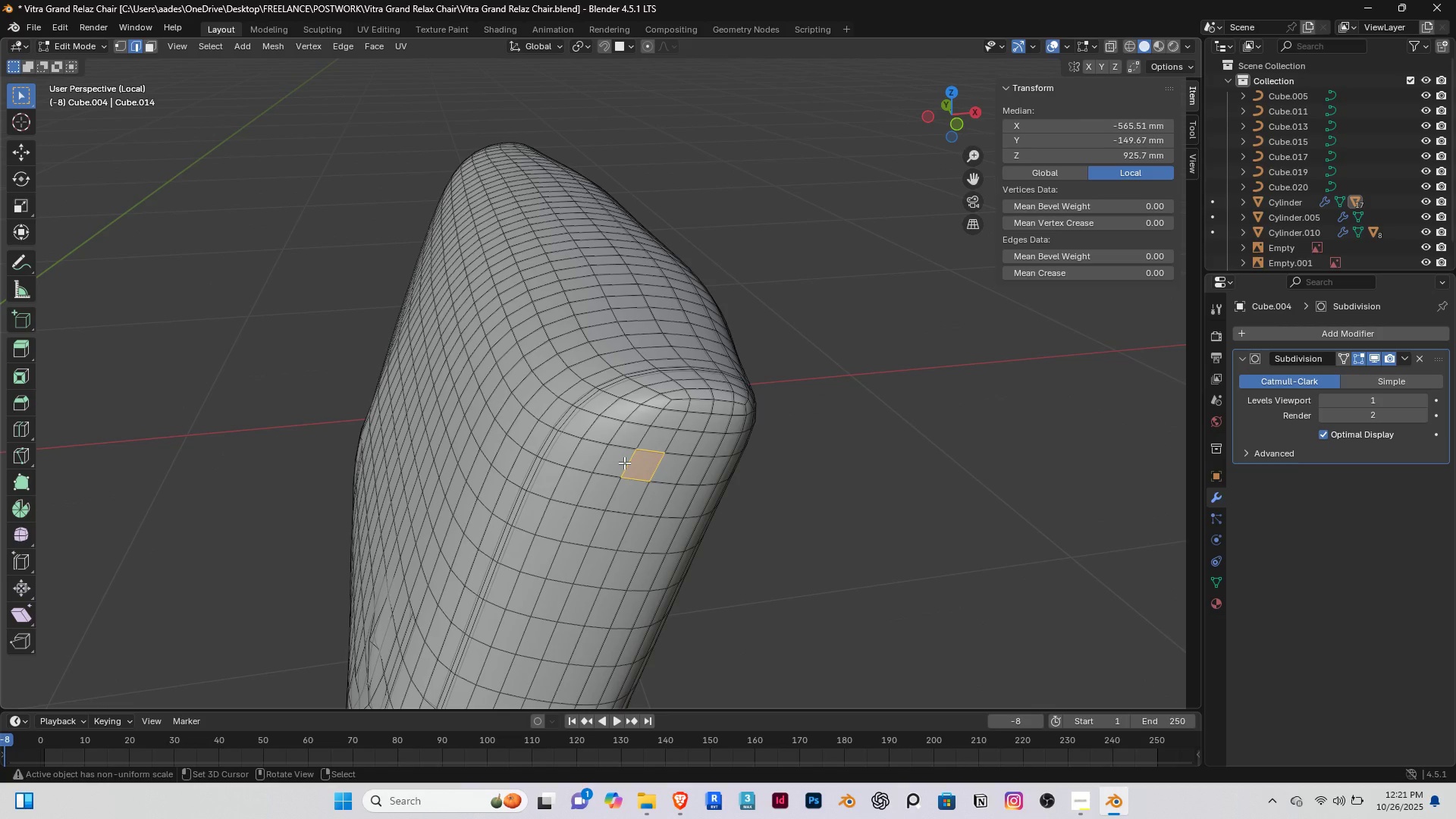 
right_click([624, 463])
 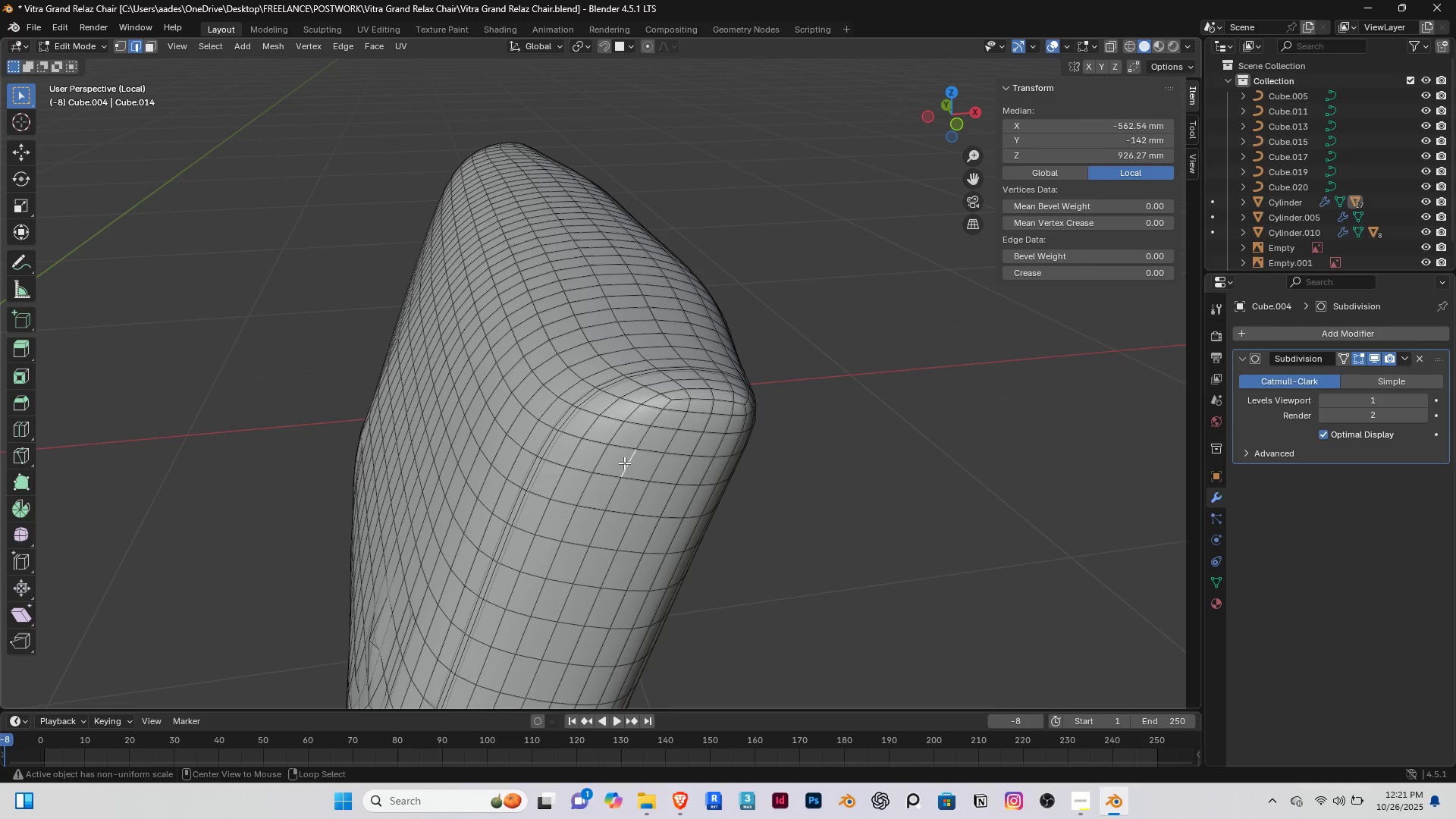 
hold_key(key=AltRight, duration=0.58)
double_click([624, 463])
 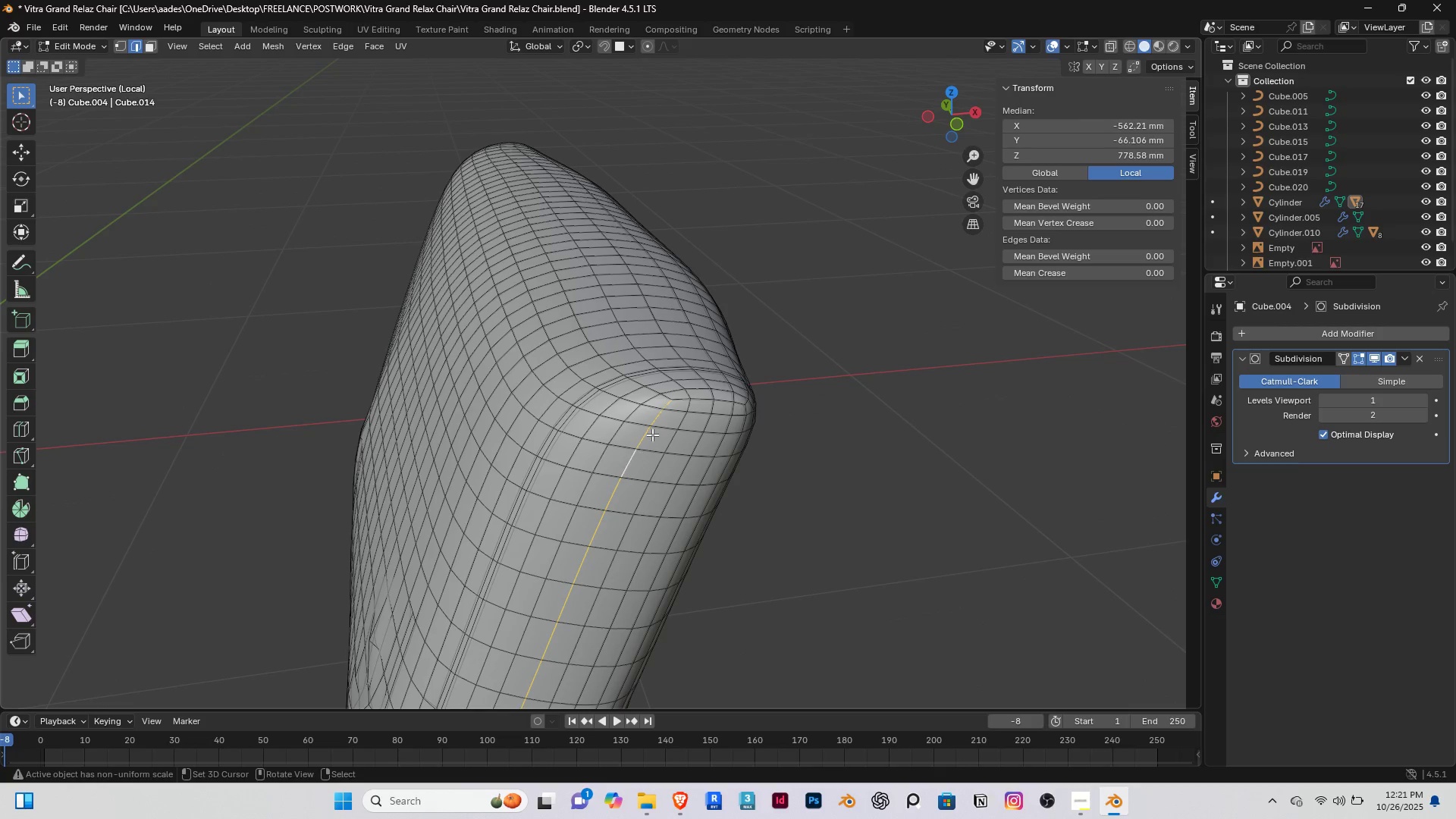 
hold_key(key=AltRight, duration=1.73)
hold_key(key=ShiftRight, duration=1.54)
right_click([613, 368])
 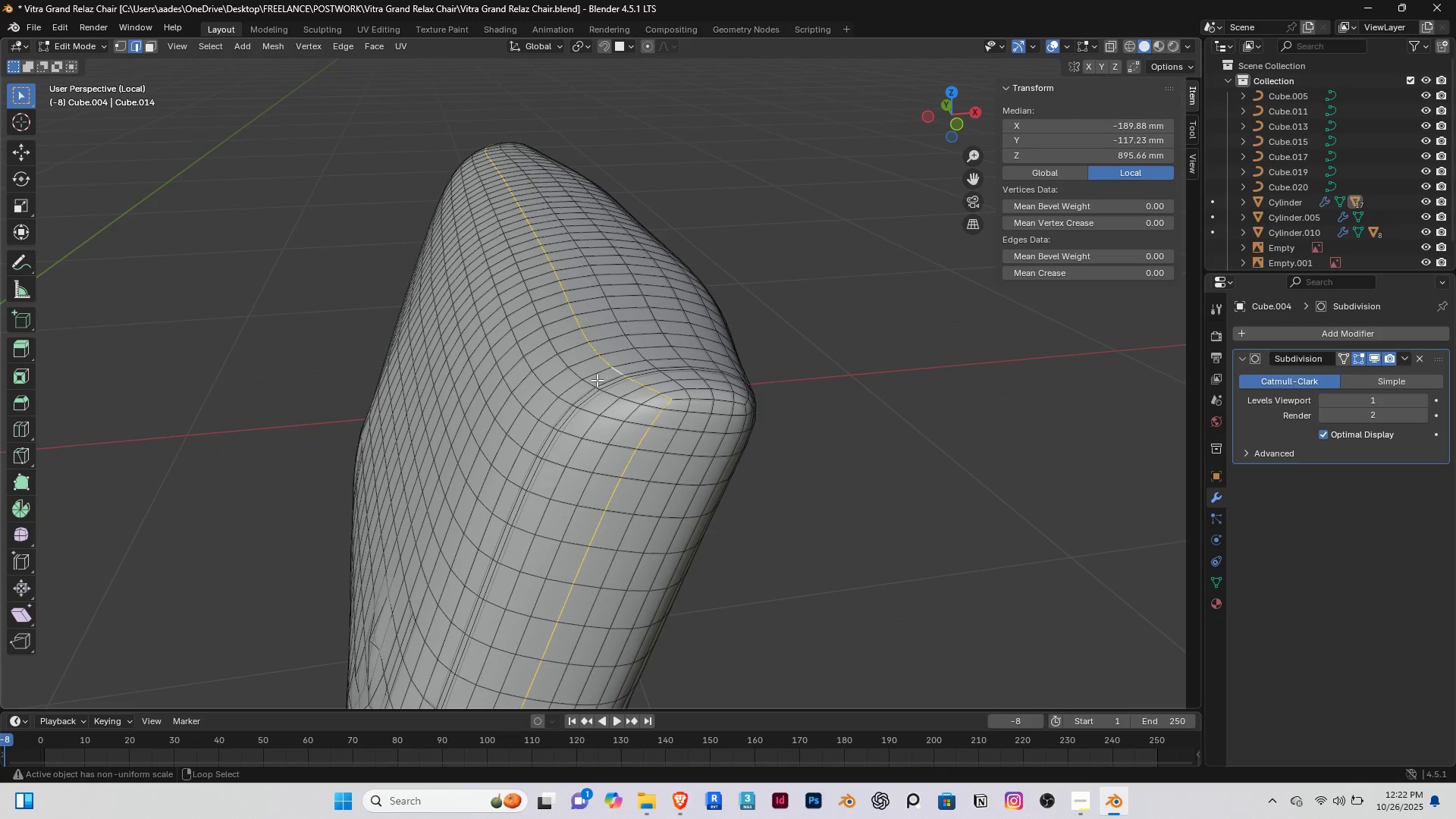 
key(Alt+Shift+ShiftRight)
 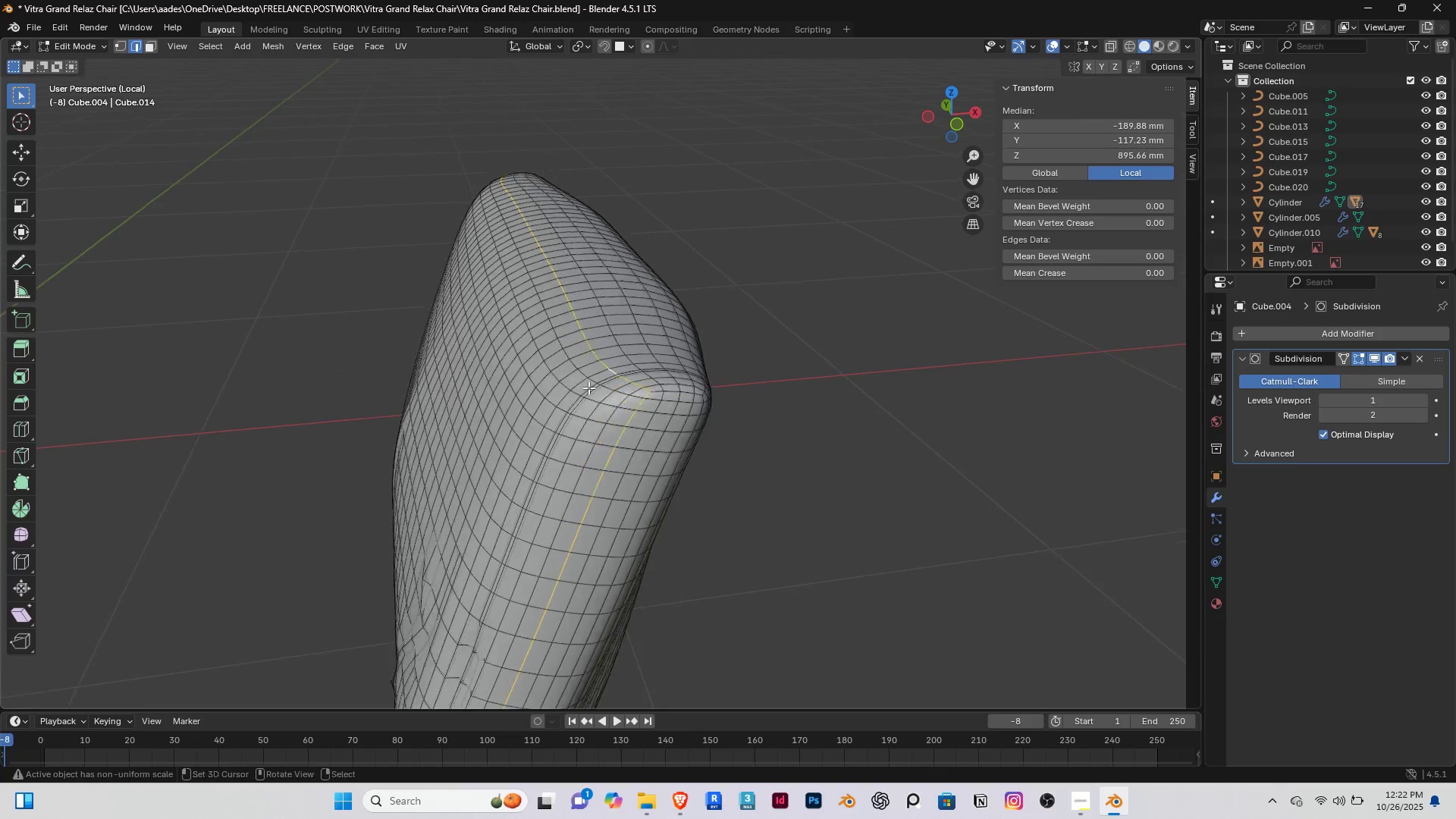 
scroll: coordinate [588, 388], scroll_direction: down, amount: 3.0
 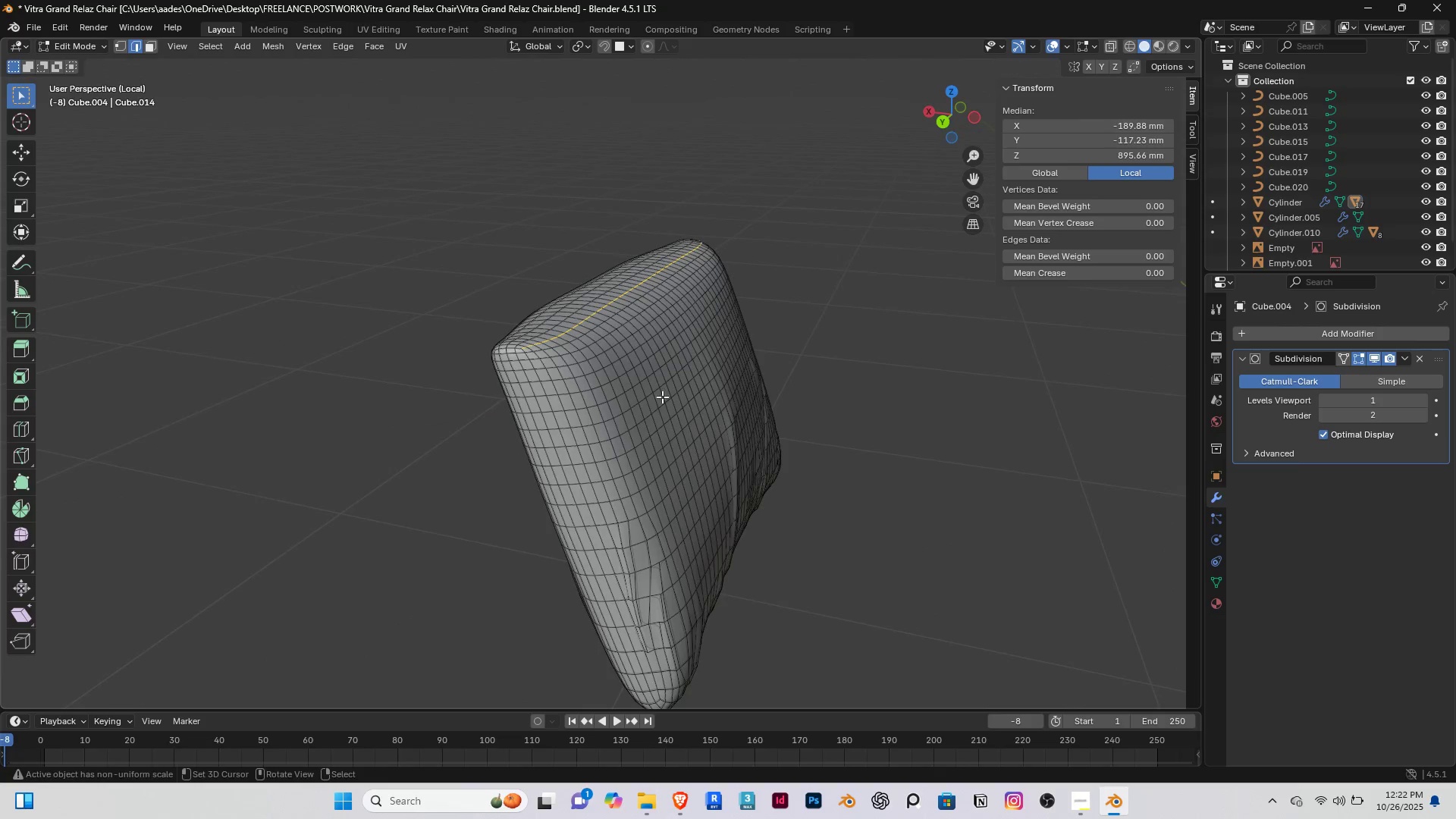 
scroll: coordinate [540, 367], scroll_direction: up, amount: 3.0
 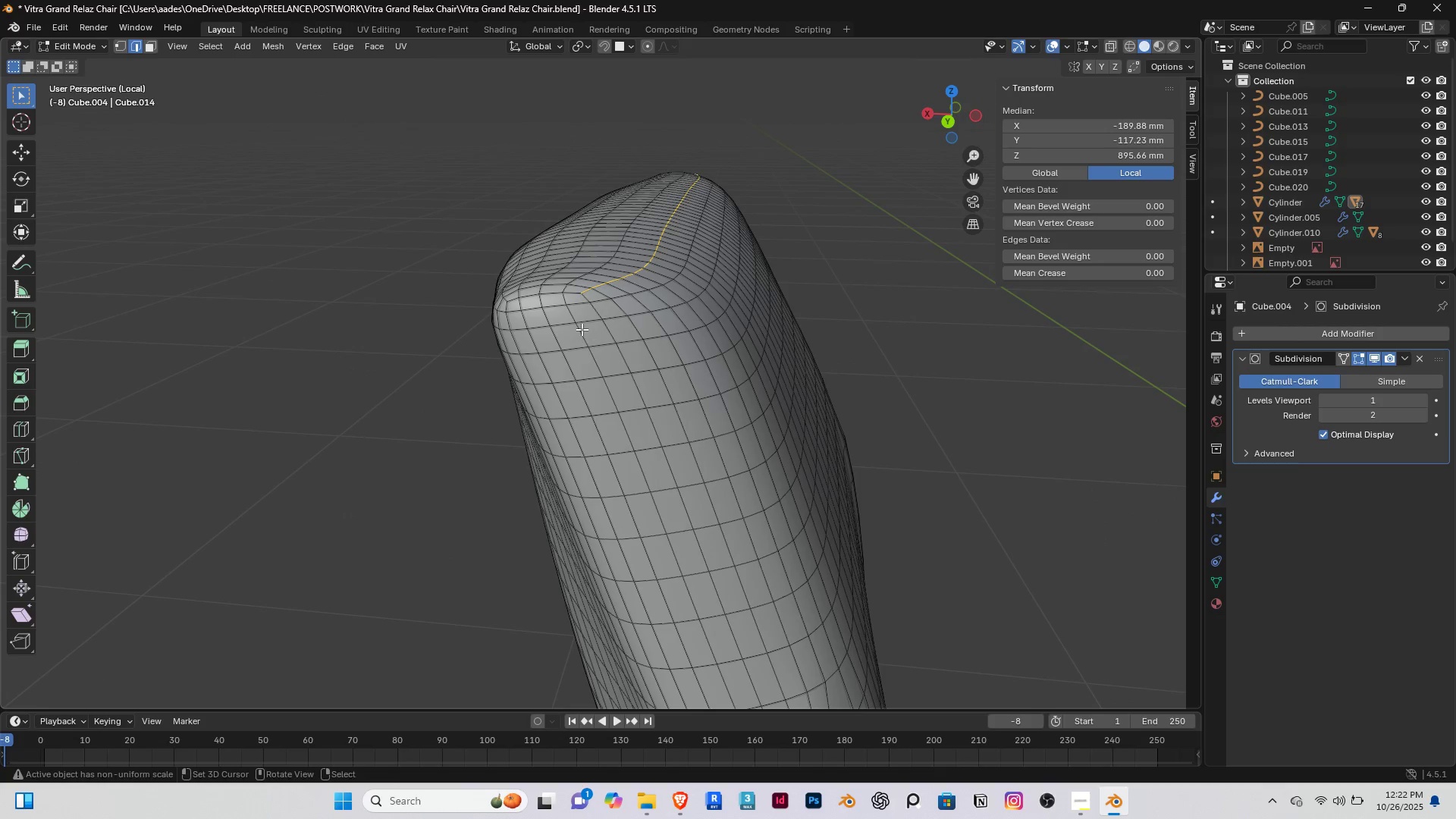 
hold_key(key=AltRight, duration=1.42)
hold_key(key=ShiftRight, duration=1.33)
right_click([597, 312])
 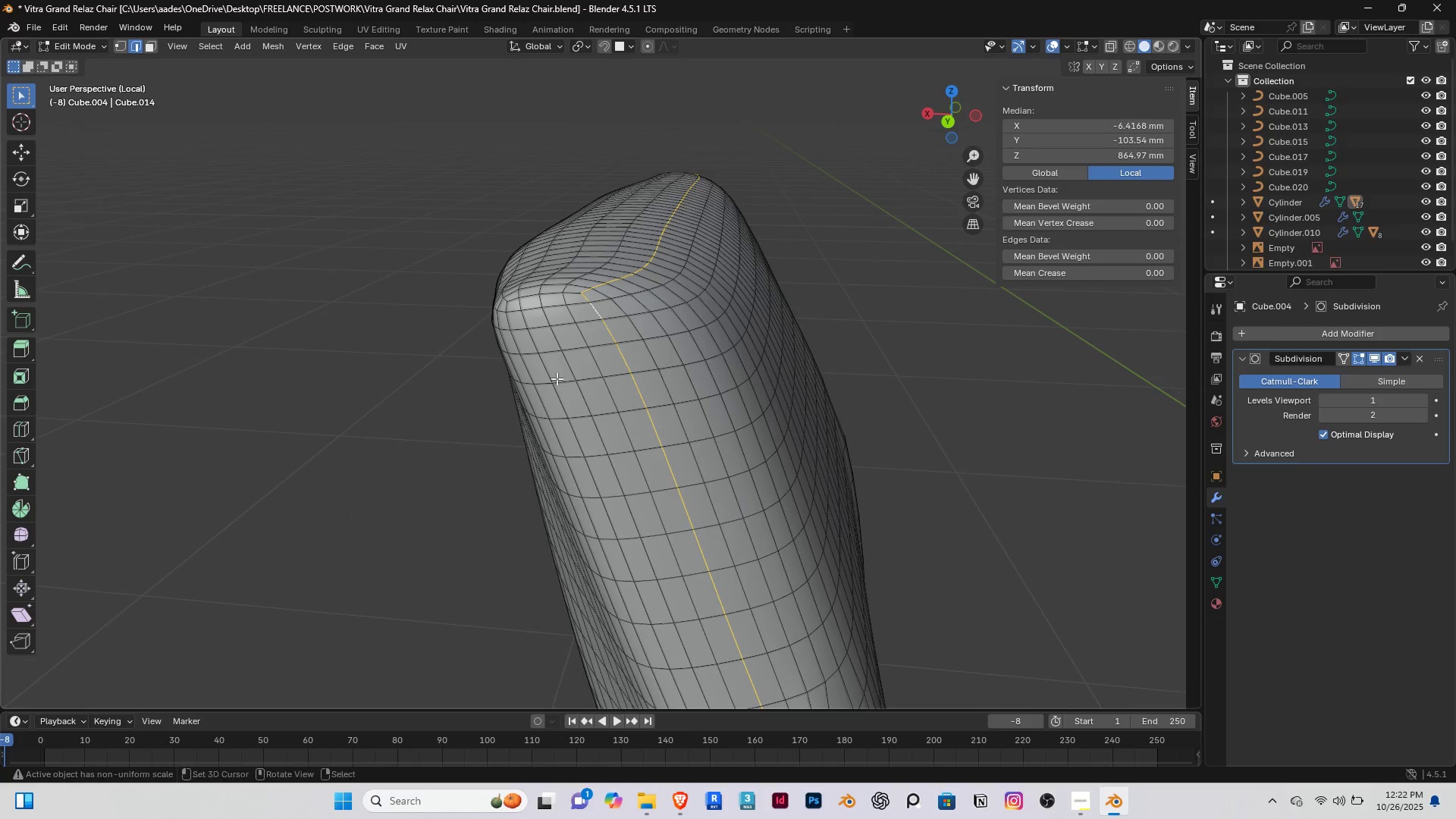 
scroll: coordinate [557, 378], scroll_direction: down, amount: 2.0
 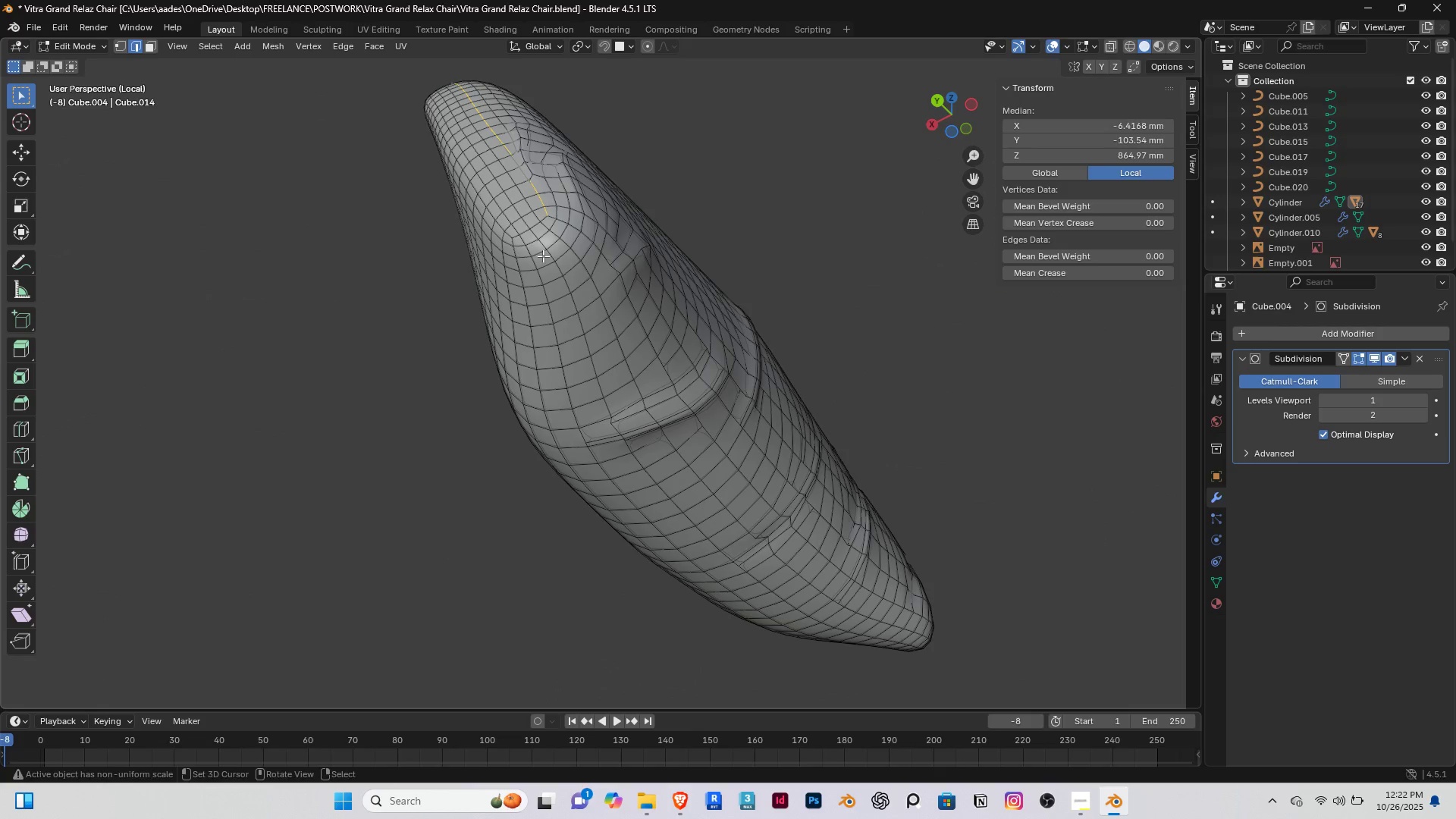 
scroll: coordinate [552, 237], scroll_direction: up, amount: 1.0
 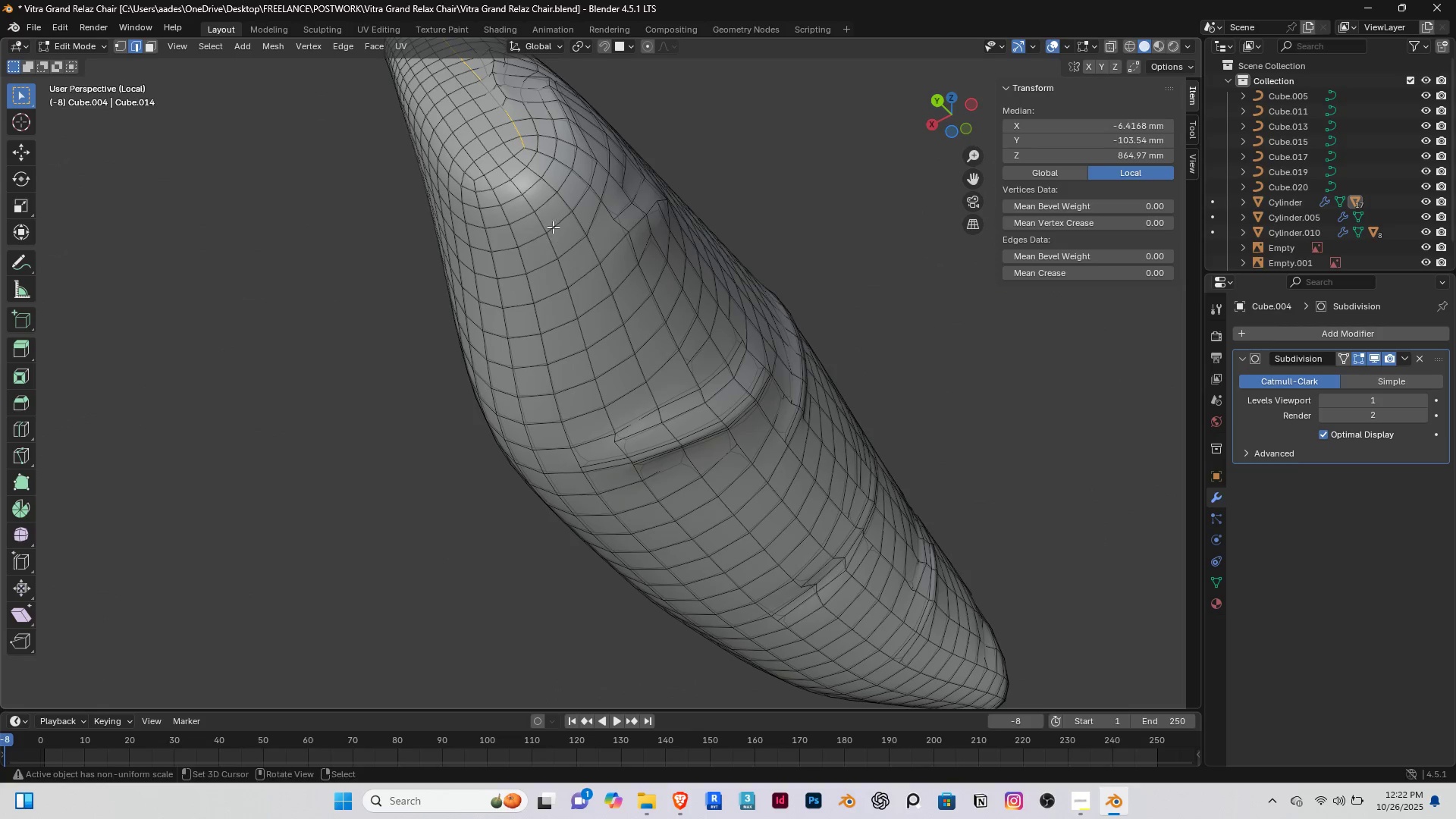 
hold_key(key=AltRight, duration=0.8)
hold_key(key=ShiftRight, duration=0.75)
right_click([560, 165])
 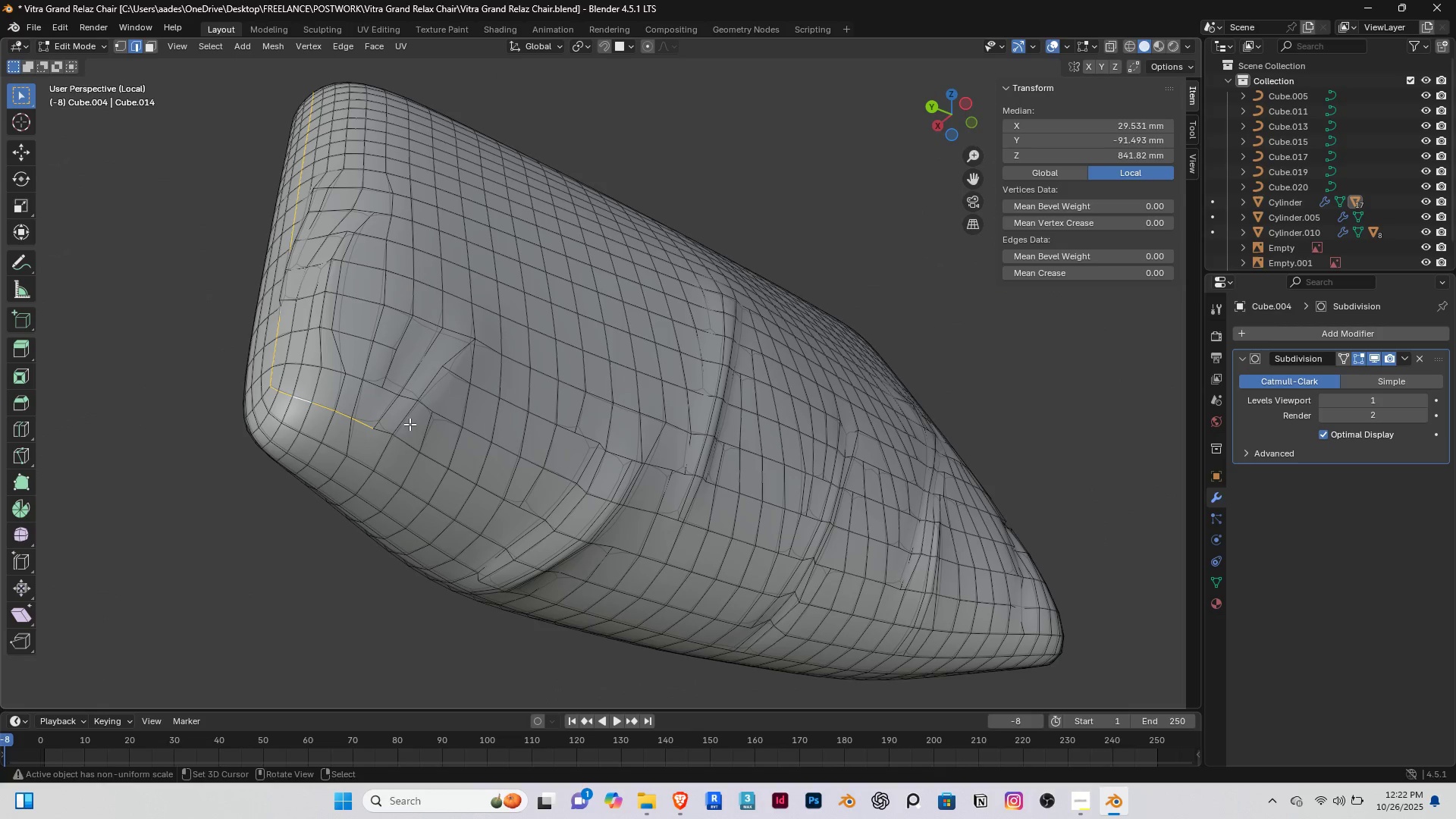 
hold_key(key=AltRight, duration=3.93)
hold_key(key=ShiftRight, duration=1.53)
right_click([406, 445])
 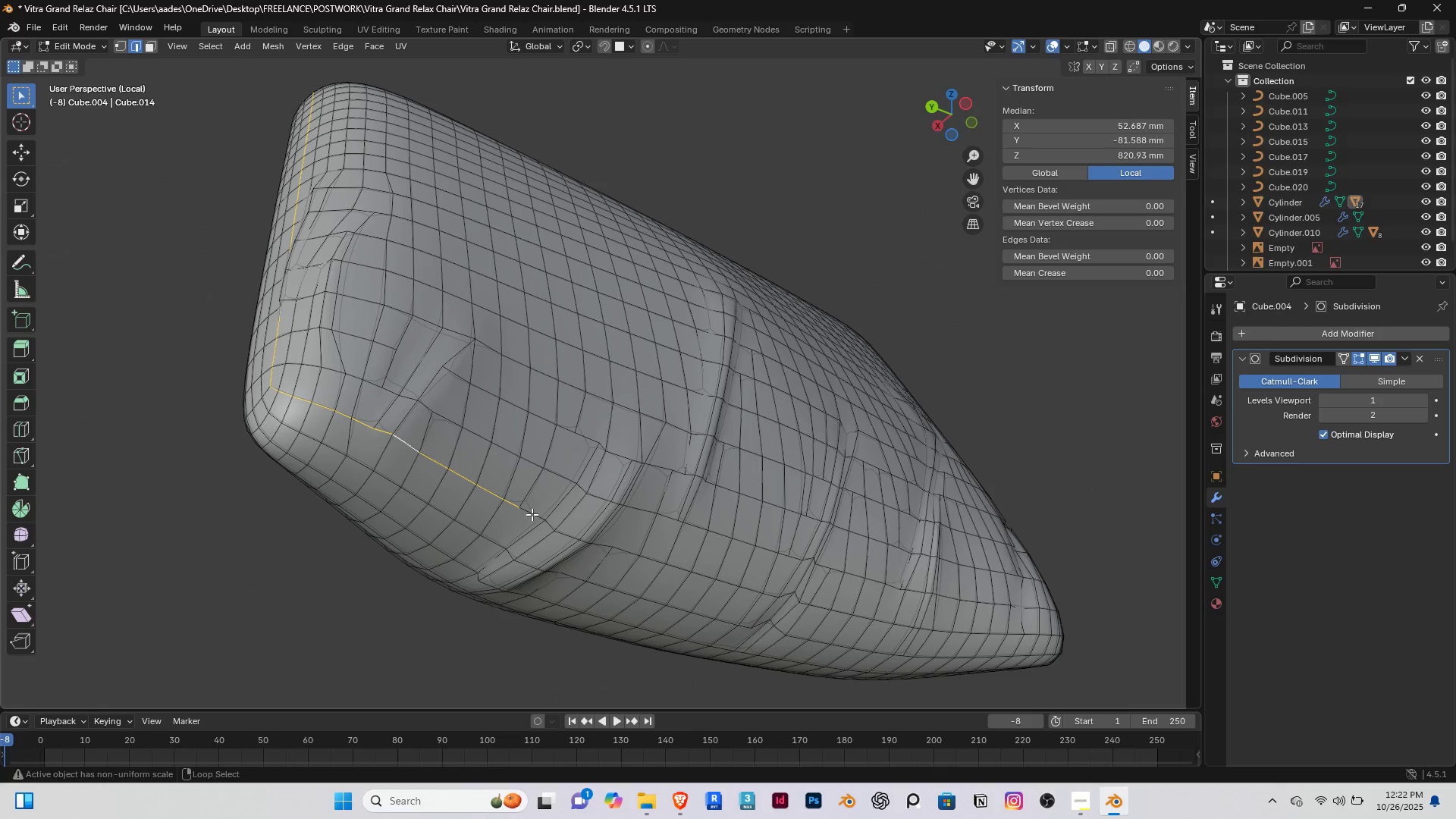 
hold_key(key=ShiftRight, duration=1.53)
right_click([532, 514])
 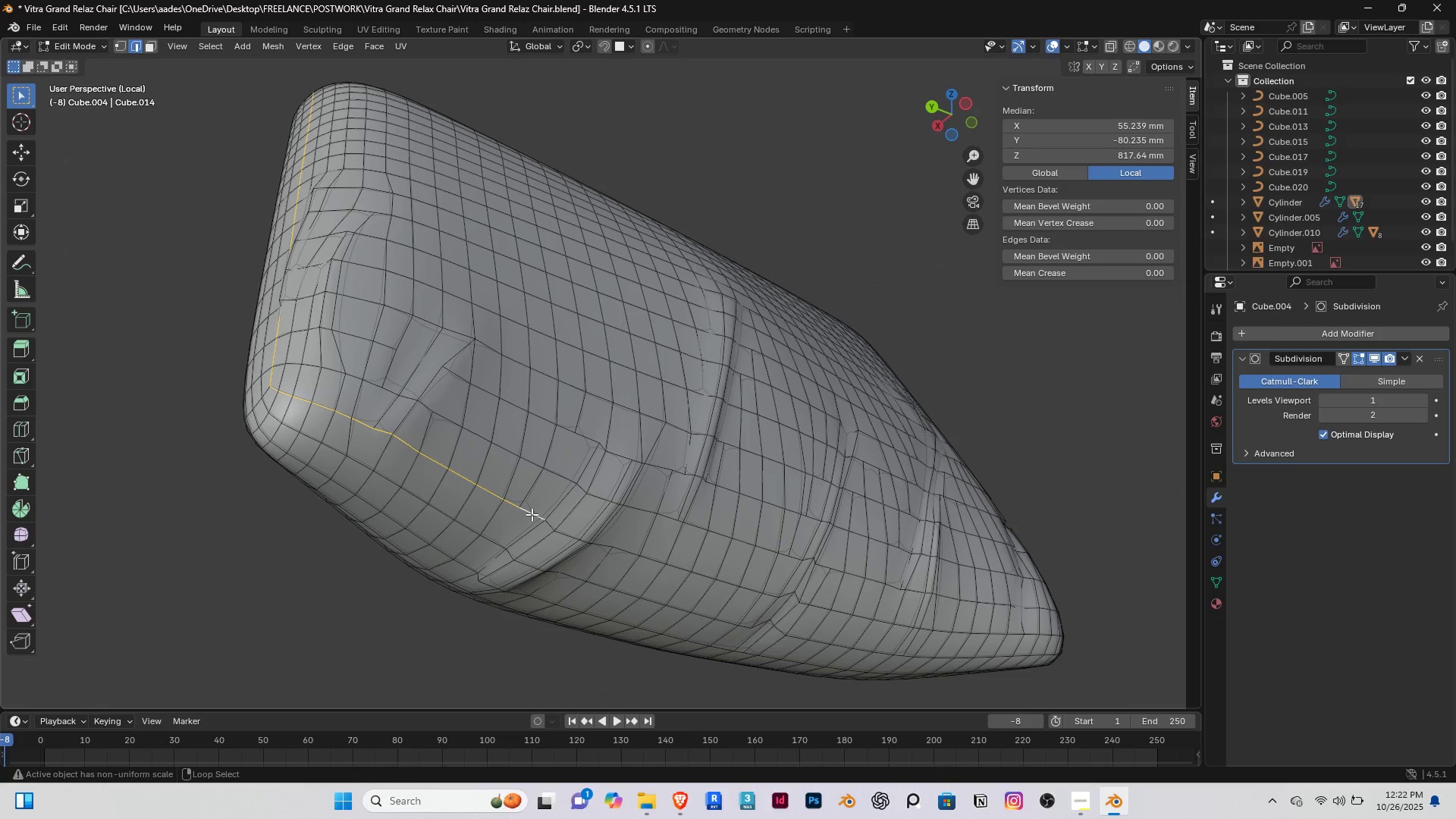 
hold_key(key=ShiftRight, duration=0.85)
 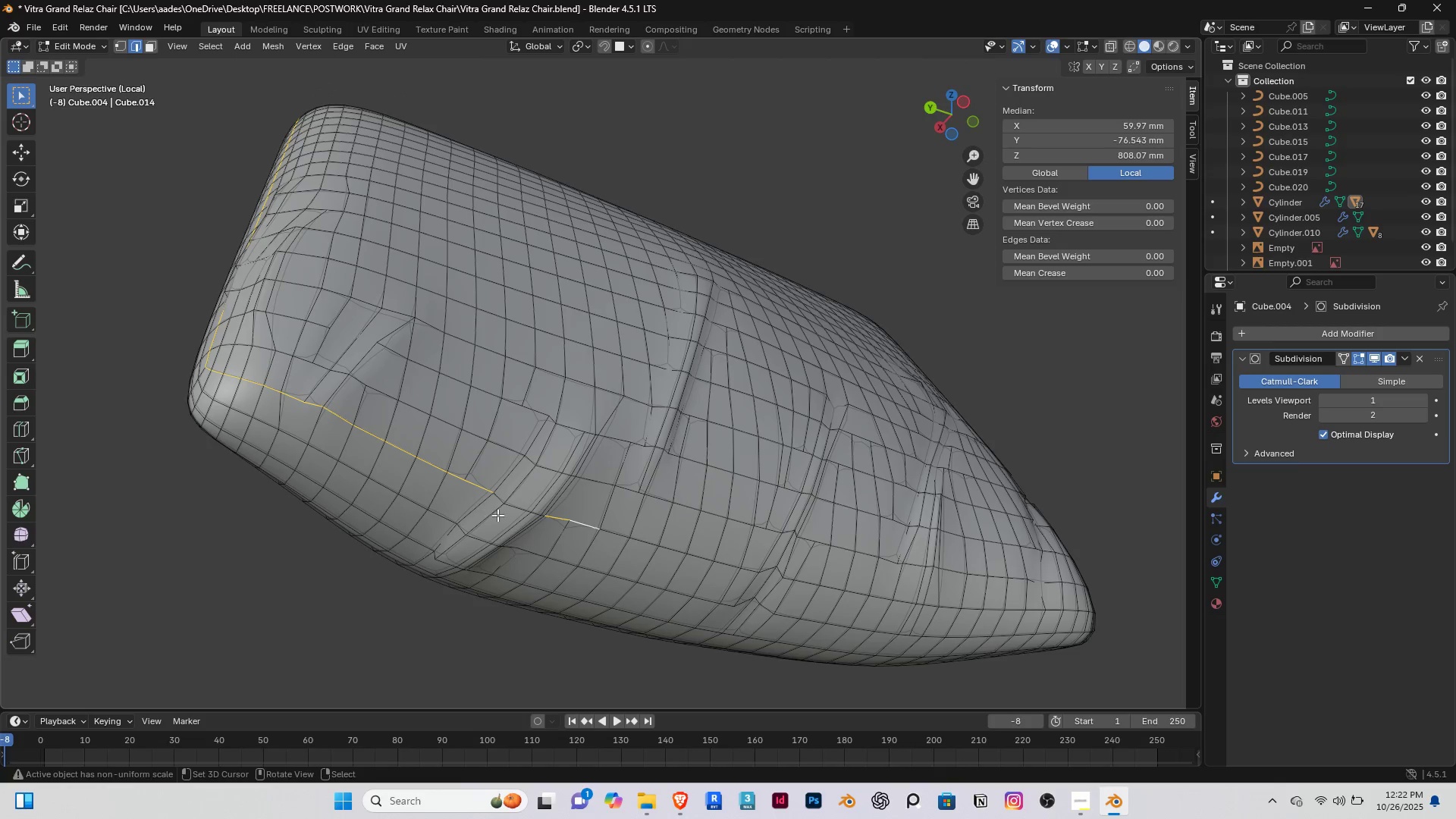 
hold_key(key=ShiftRight, duration=1.51)
hold_key(key=AltRight, duration=1.51)
right_click([516, 505])
 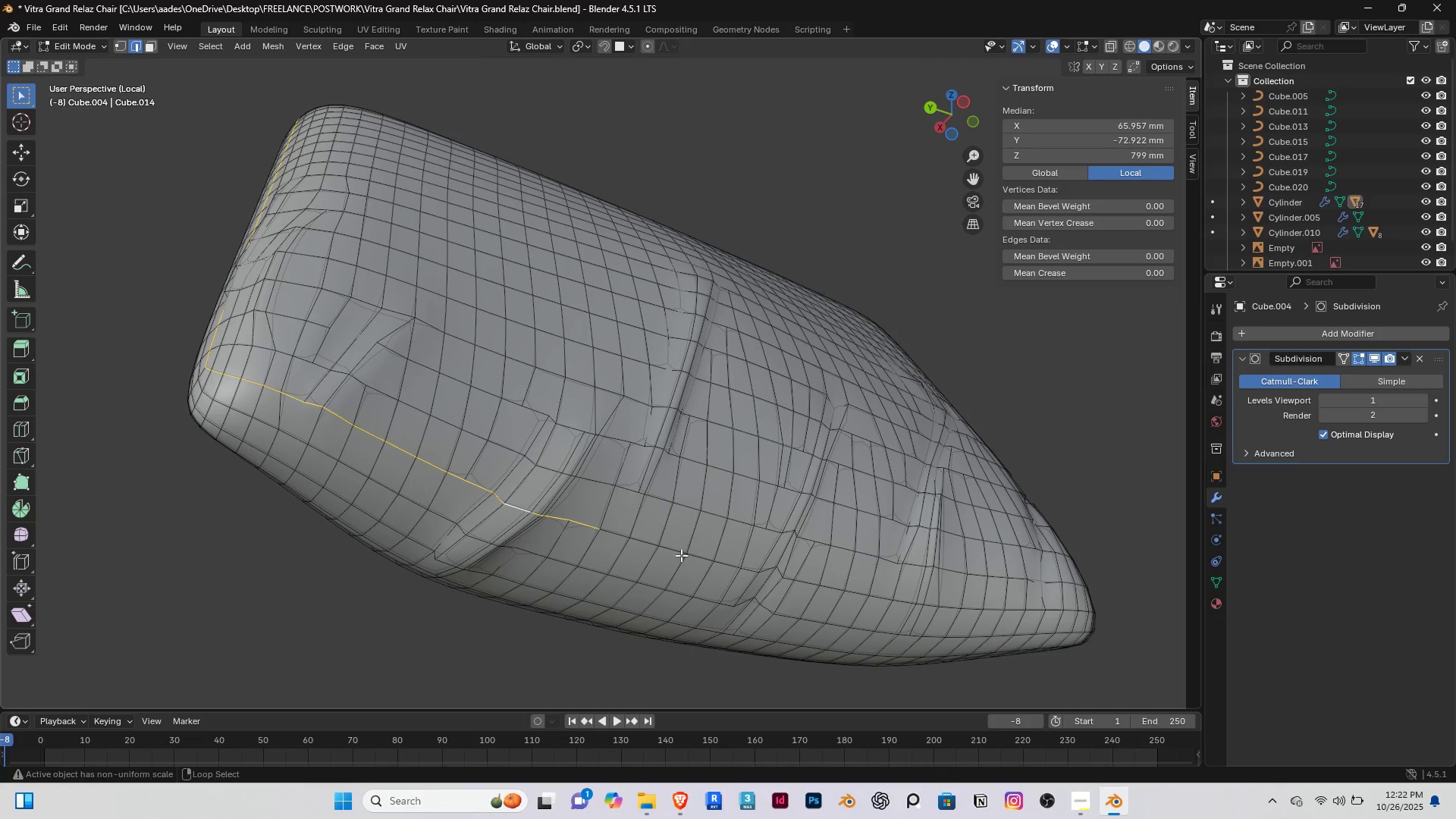 
hold_key(key=AltRight, duration=1.09)
hold_key(key=ShiftRight, duration=1.09)
right_click([695, 560])
 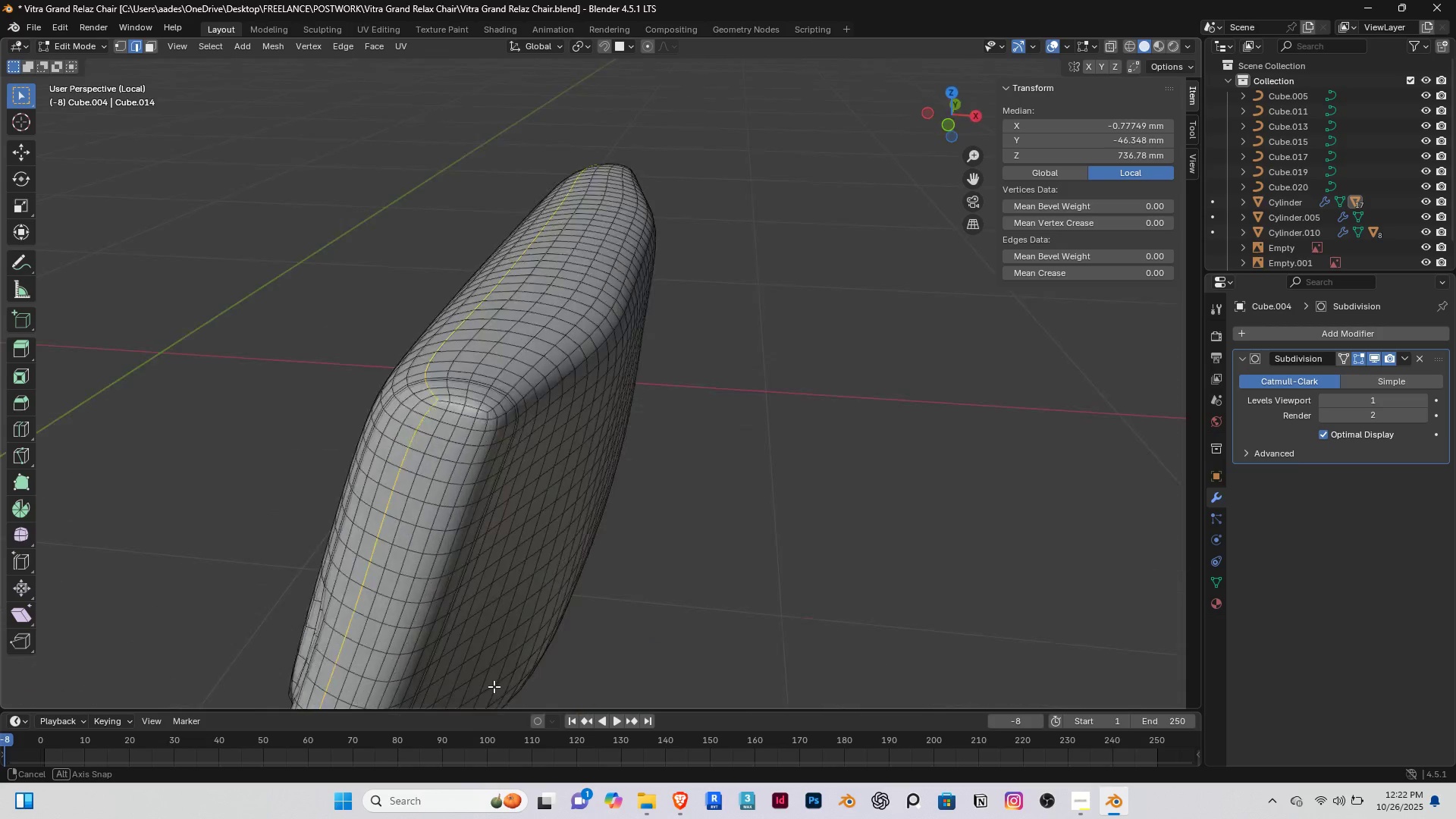 
scroll: coordinate [538, 387], scroll_direction: up, amount: 3.0
 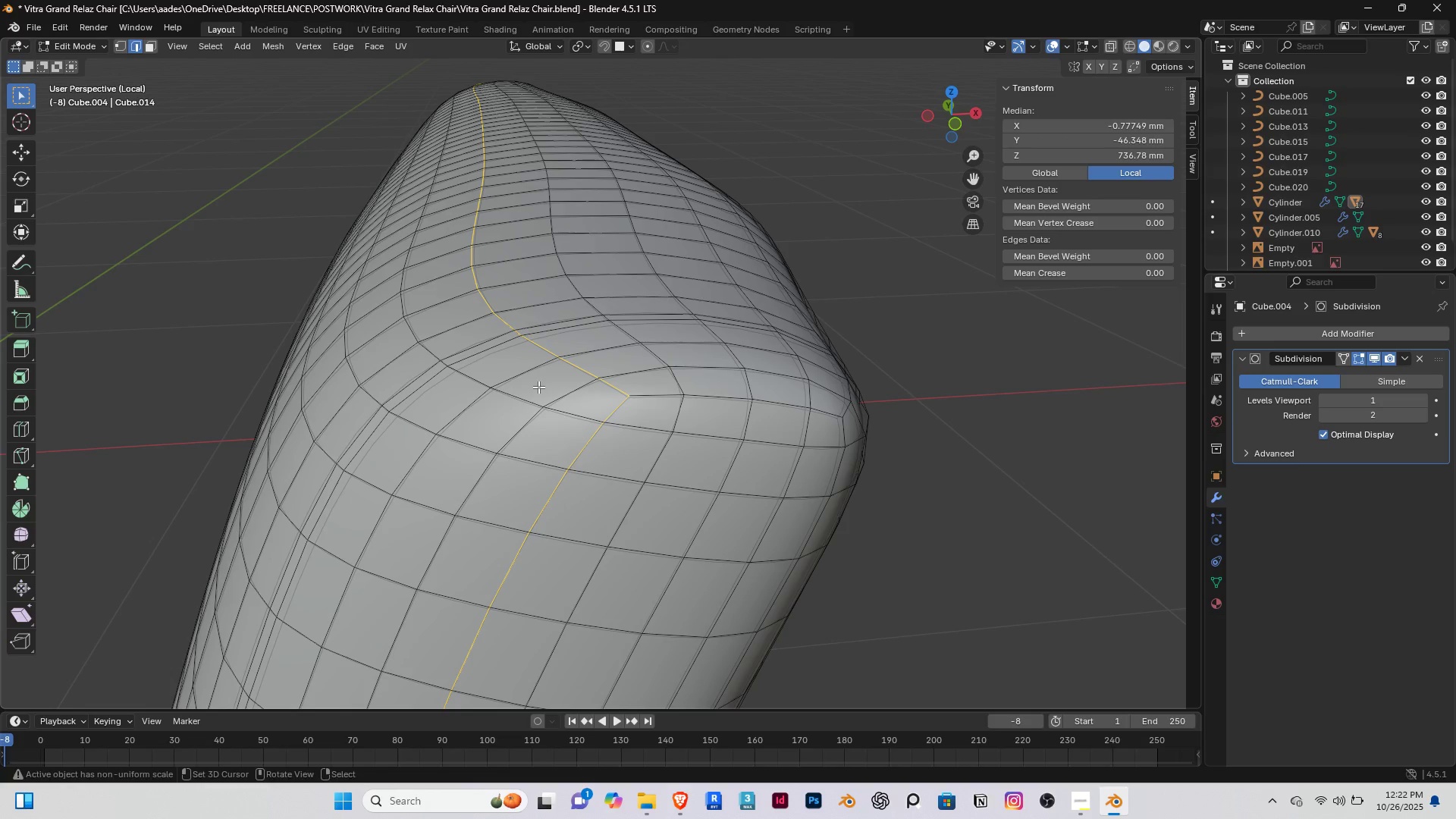 
key(Control+ControlLeft)
 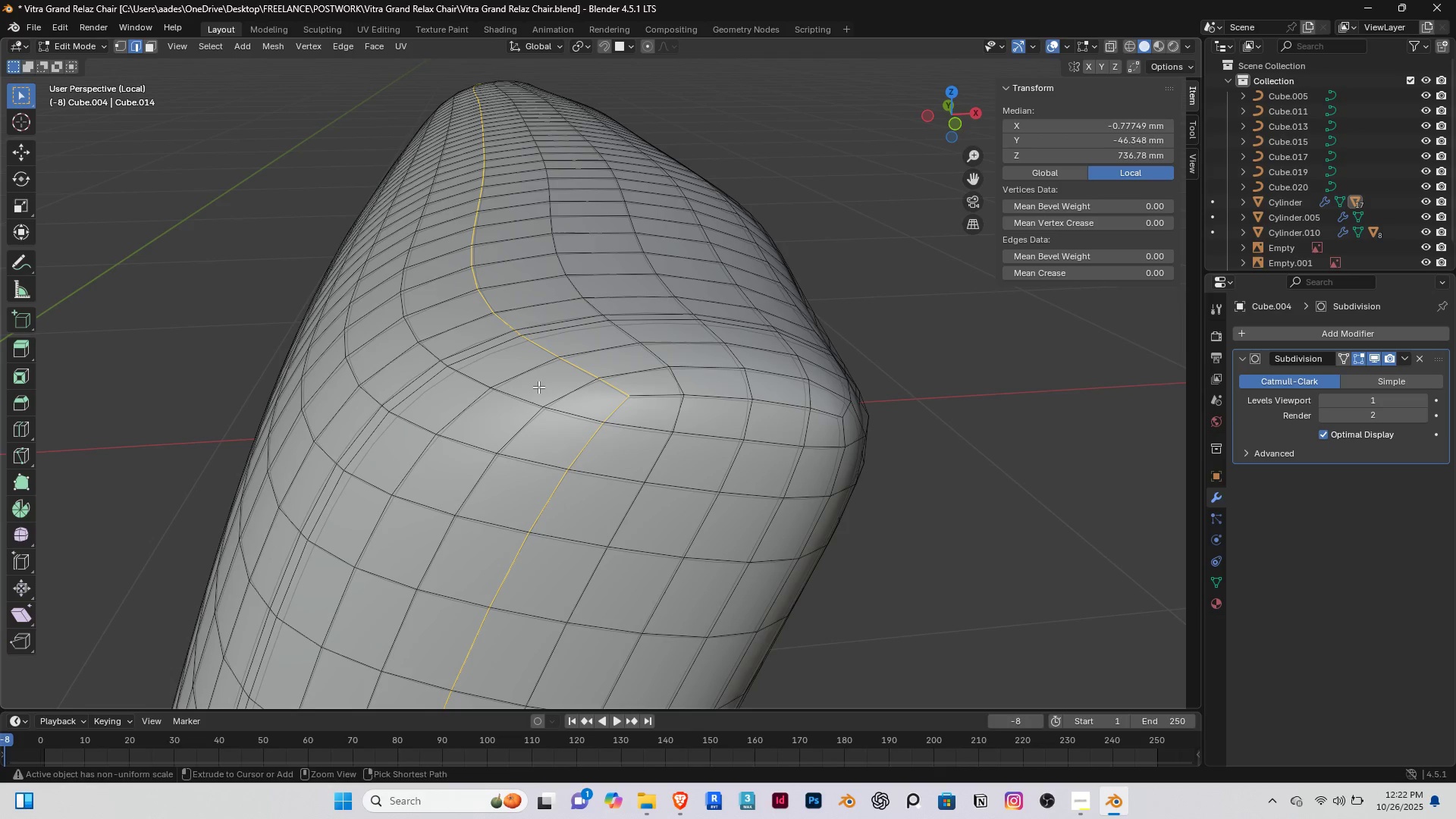 
key(Control+B)
 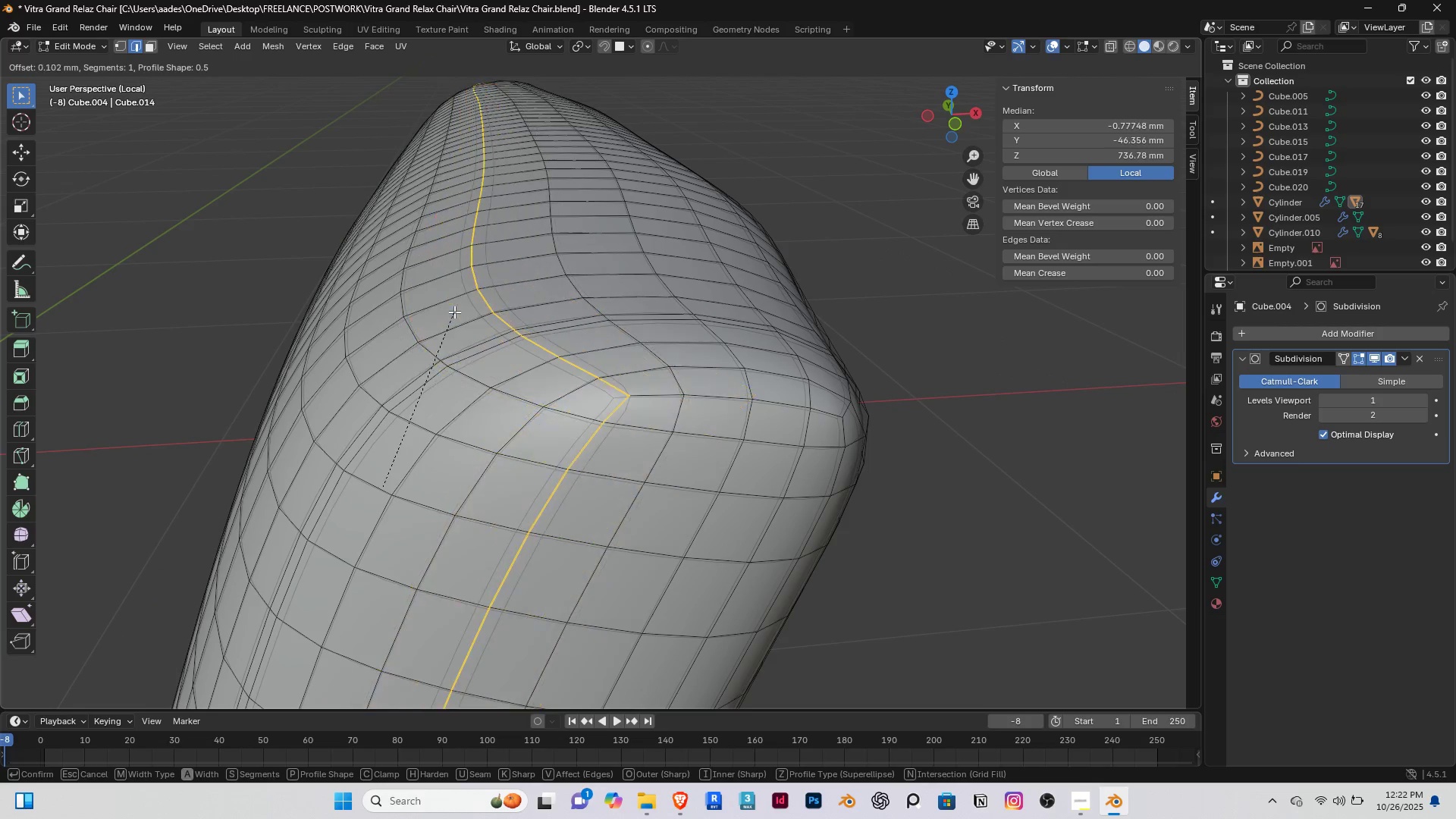 
wait(8.5)
 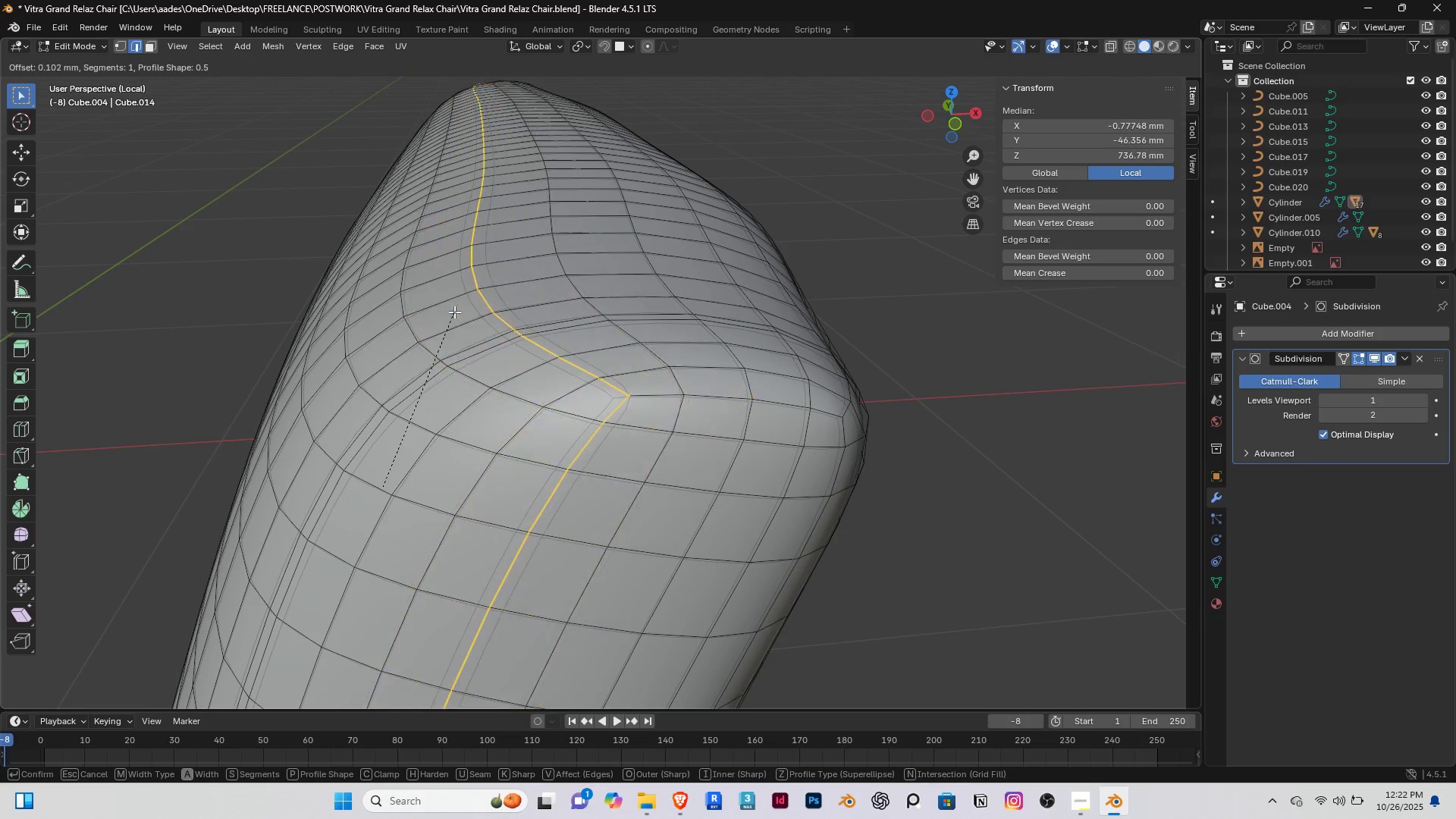 
left_click([457, 310])
 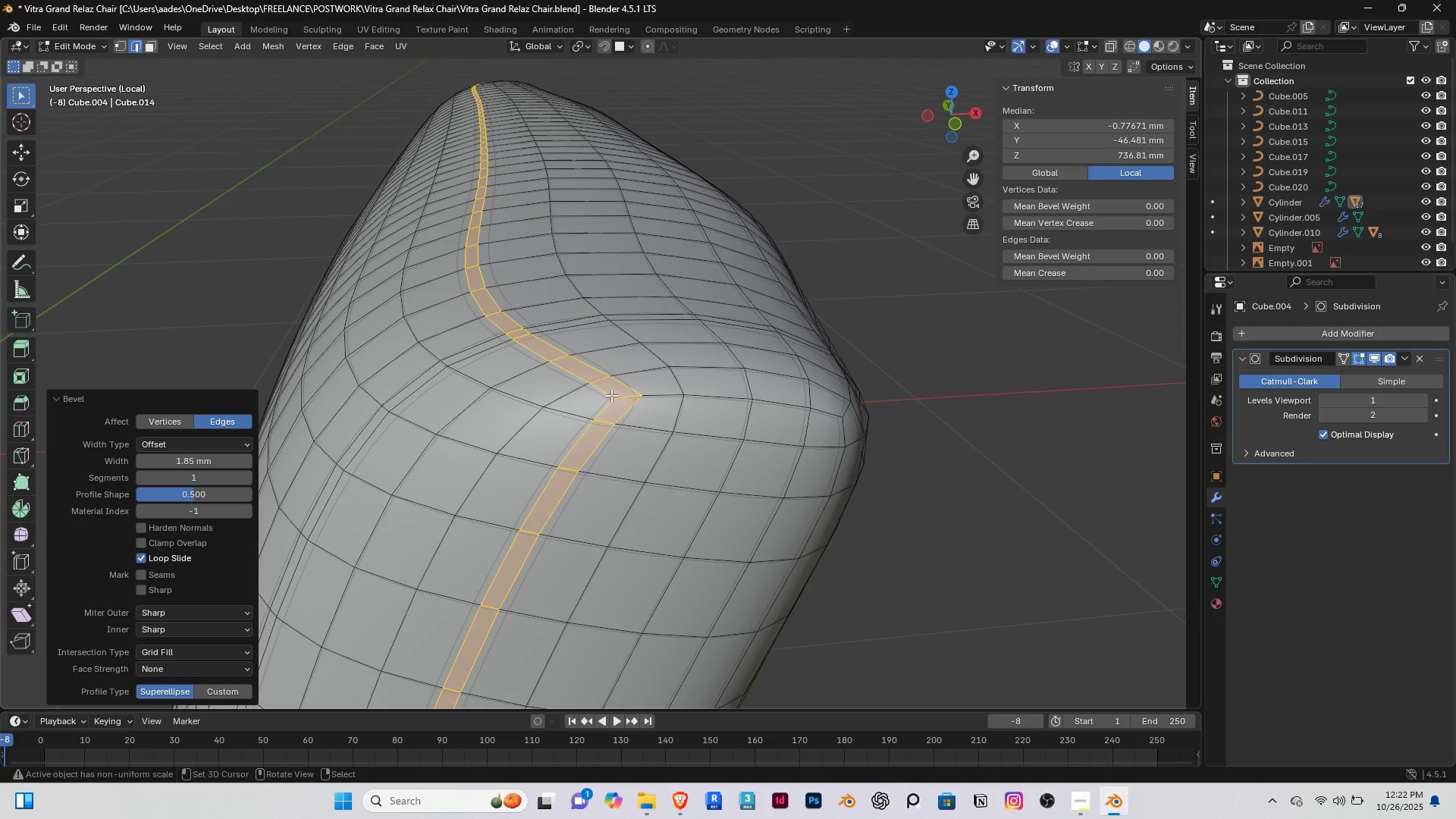 
scroll: coordinate [616, 403], scroll_direction: up, amount: 1.0
 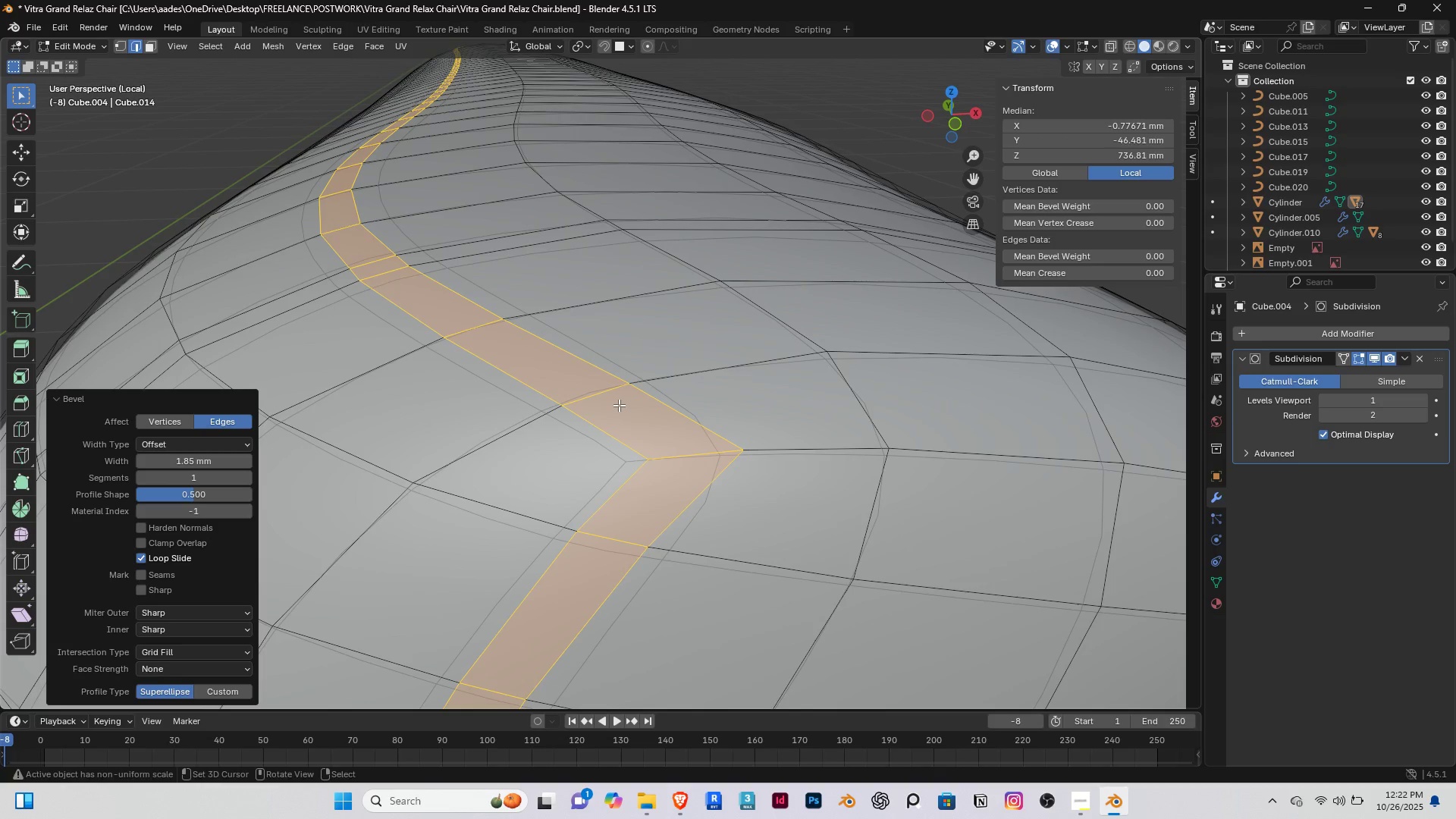 
key(Control+R)
 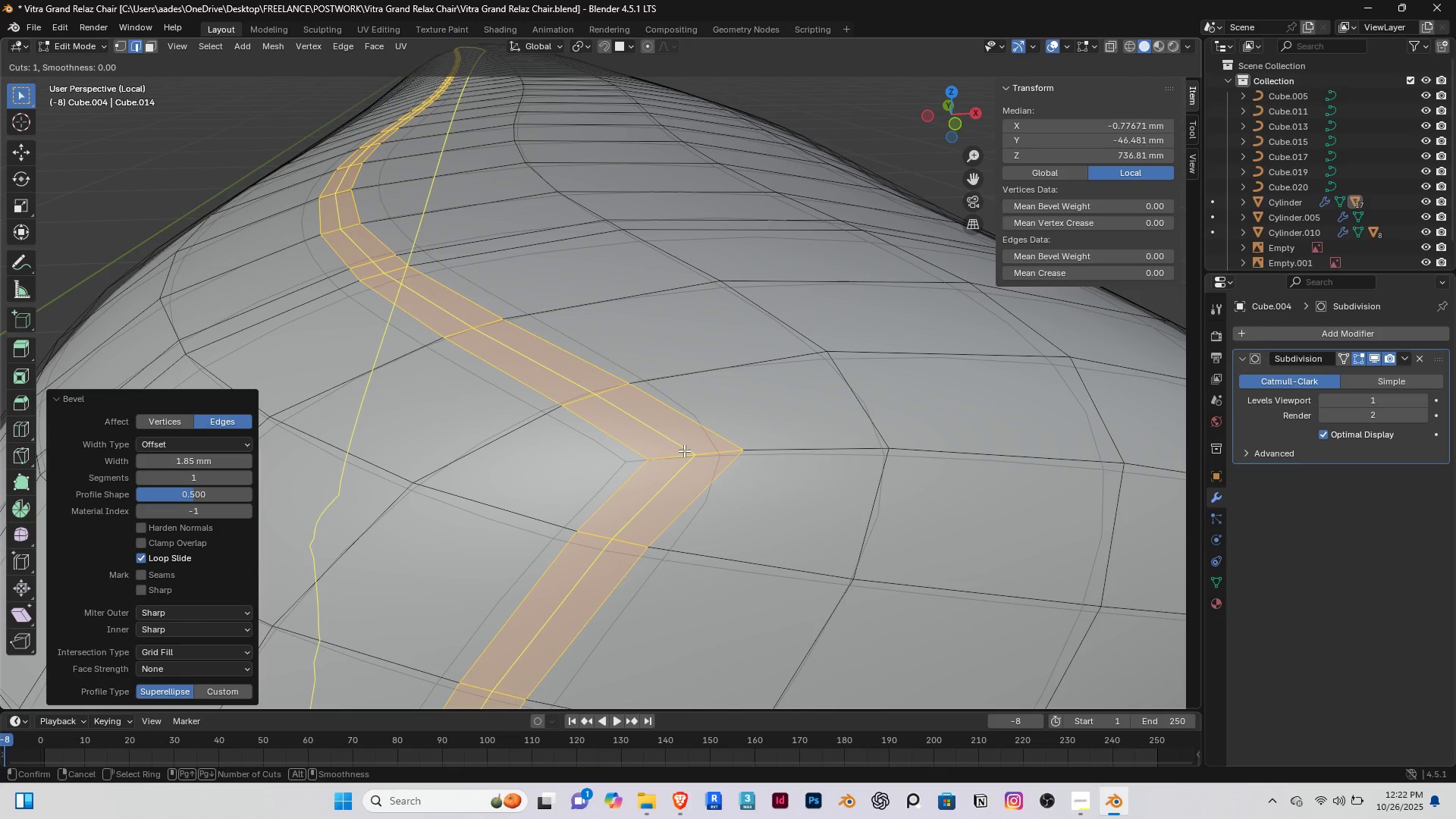 
left_click([689, 450])
 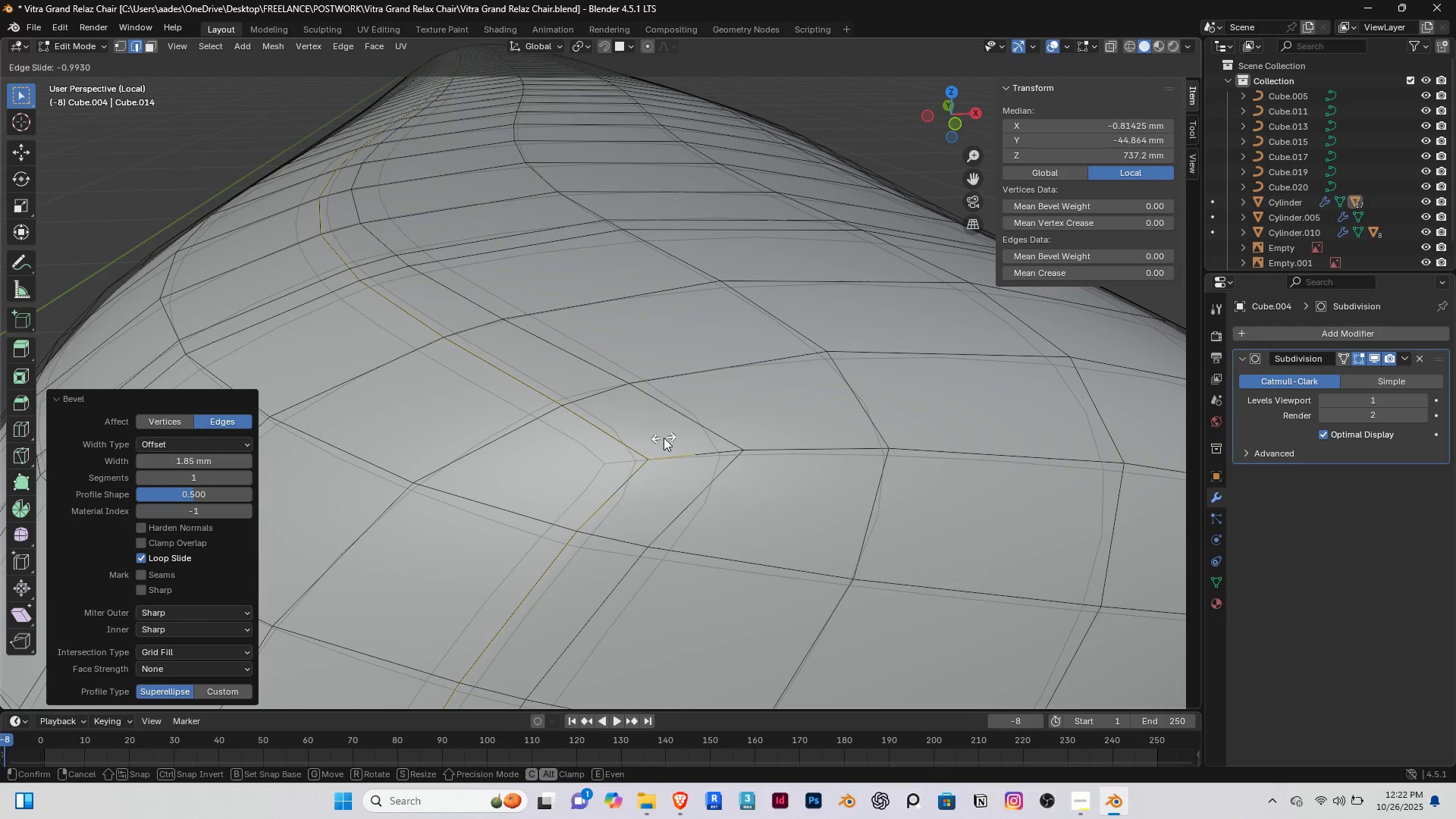 
right_click([664, 438])
 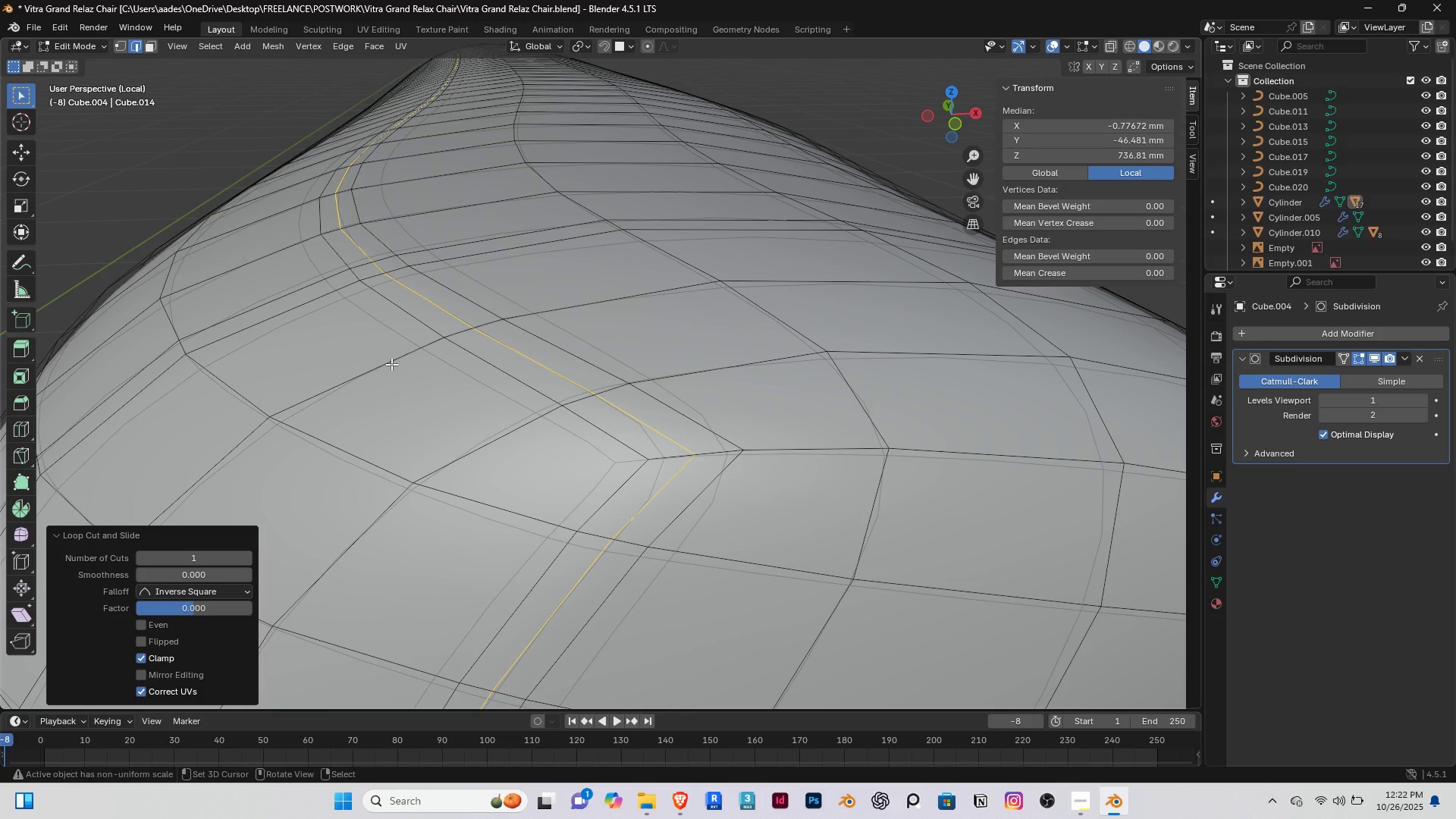 
key(S)
 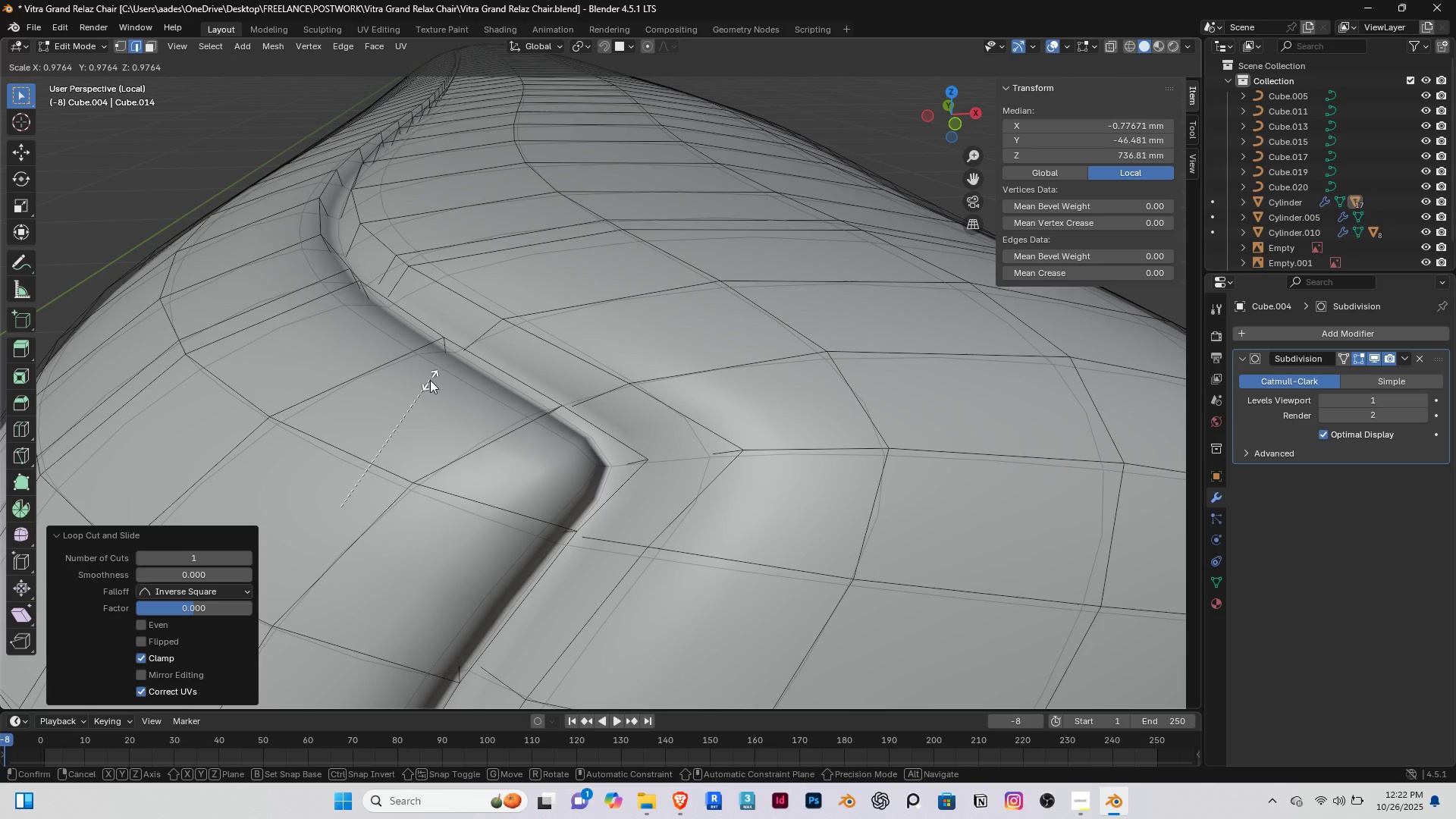 
left_click([430, 380])
 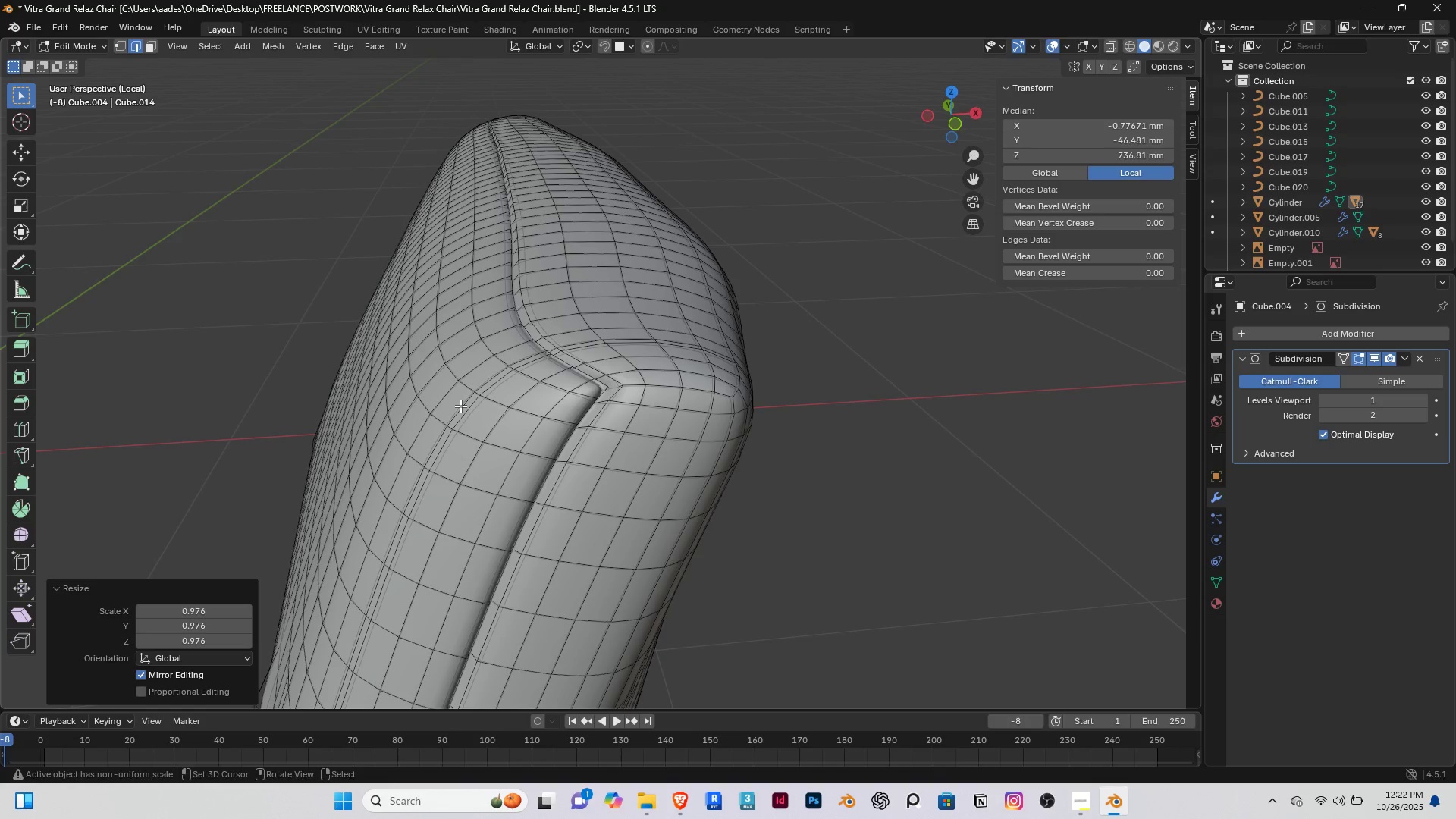 
scroll: coordinate [460, 406], scroll_direction: down, amount: 2.0
 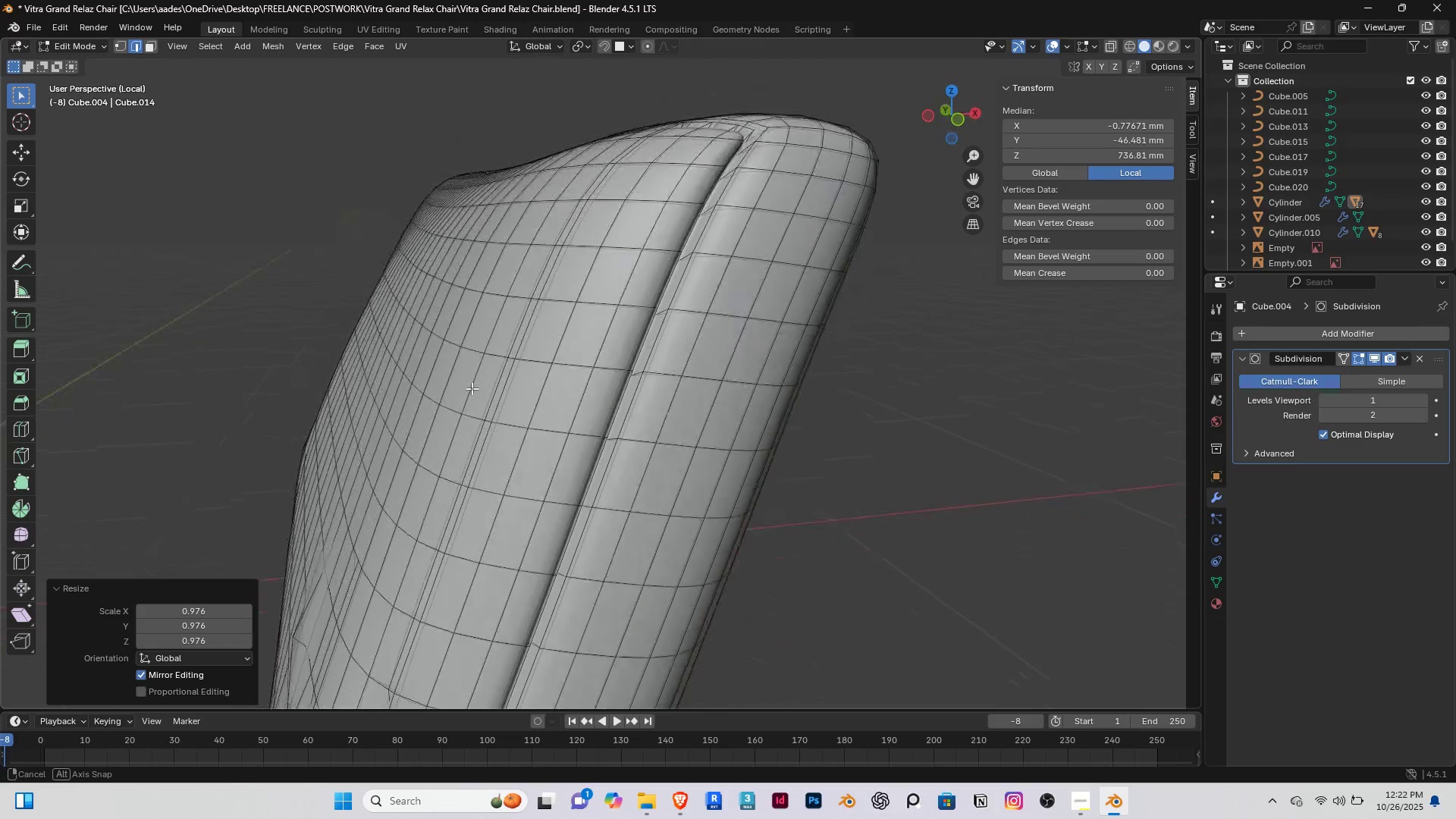 
middle_click([460, 405])
 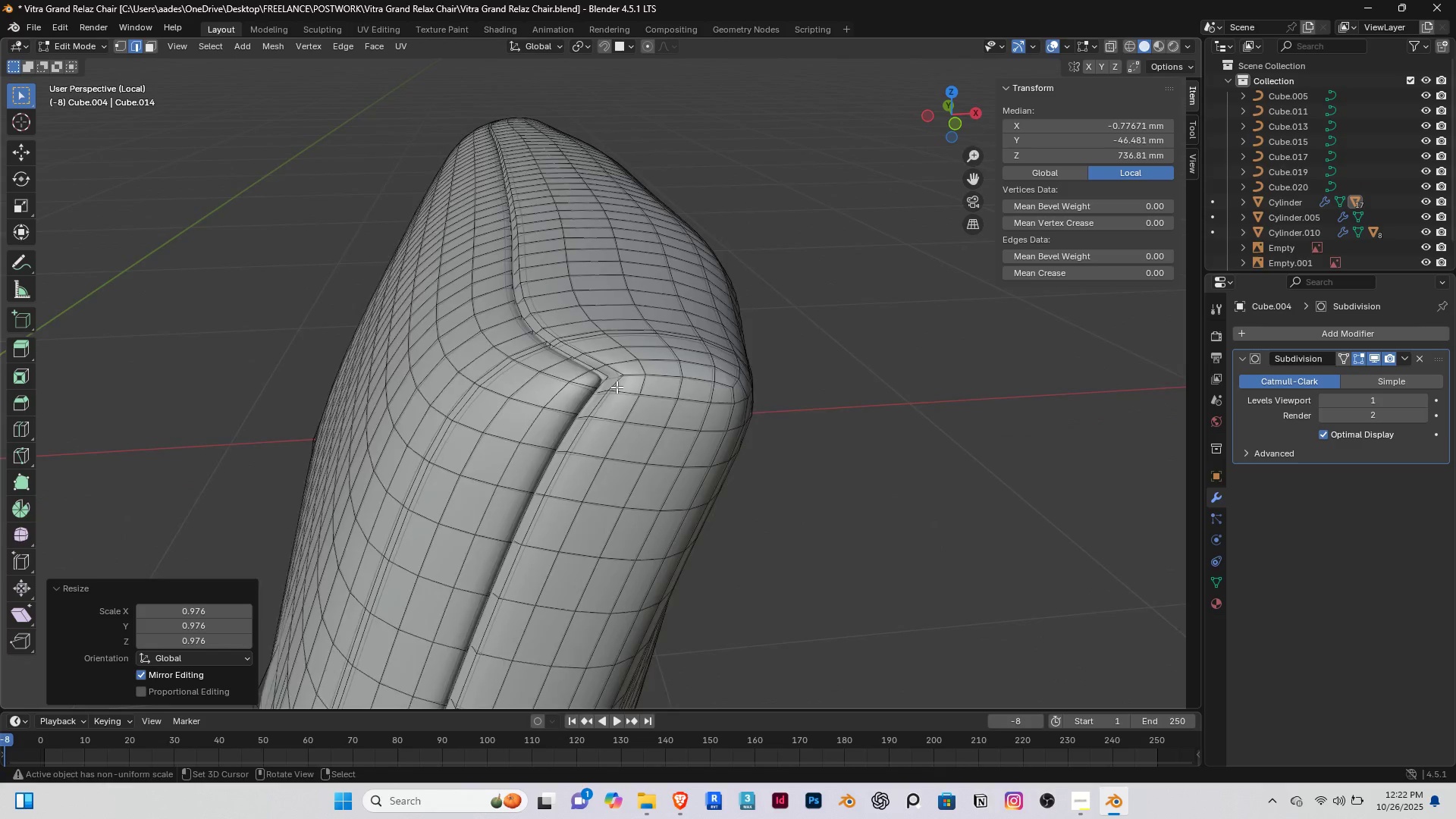 
scroll: coordinate [595, 390], scroll_direction: up, amount: 2.0
 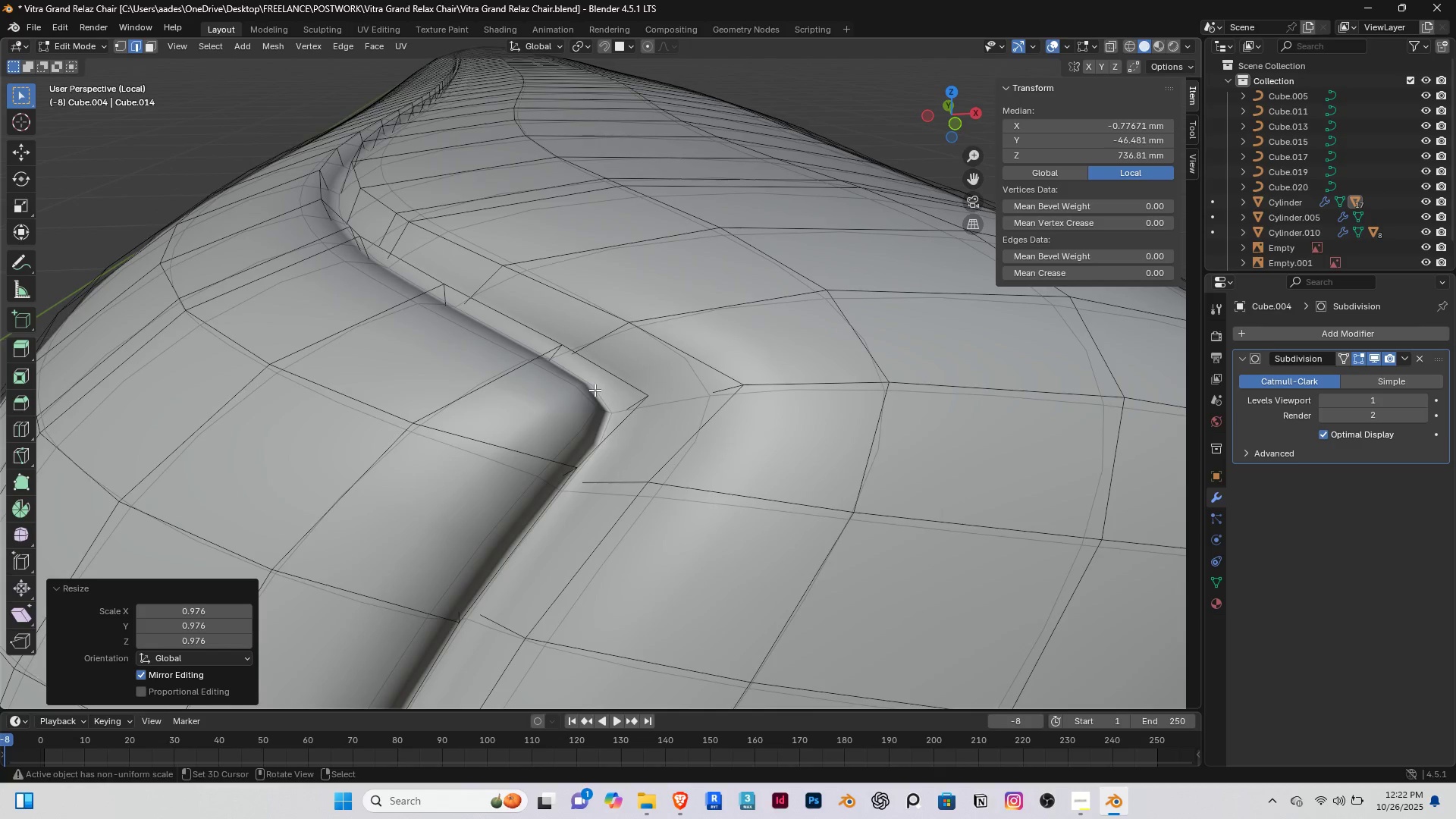 
scroll: coordinate [595, 390], scroll_direction: down, amount: 3.0
 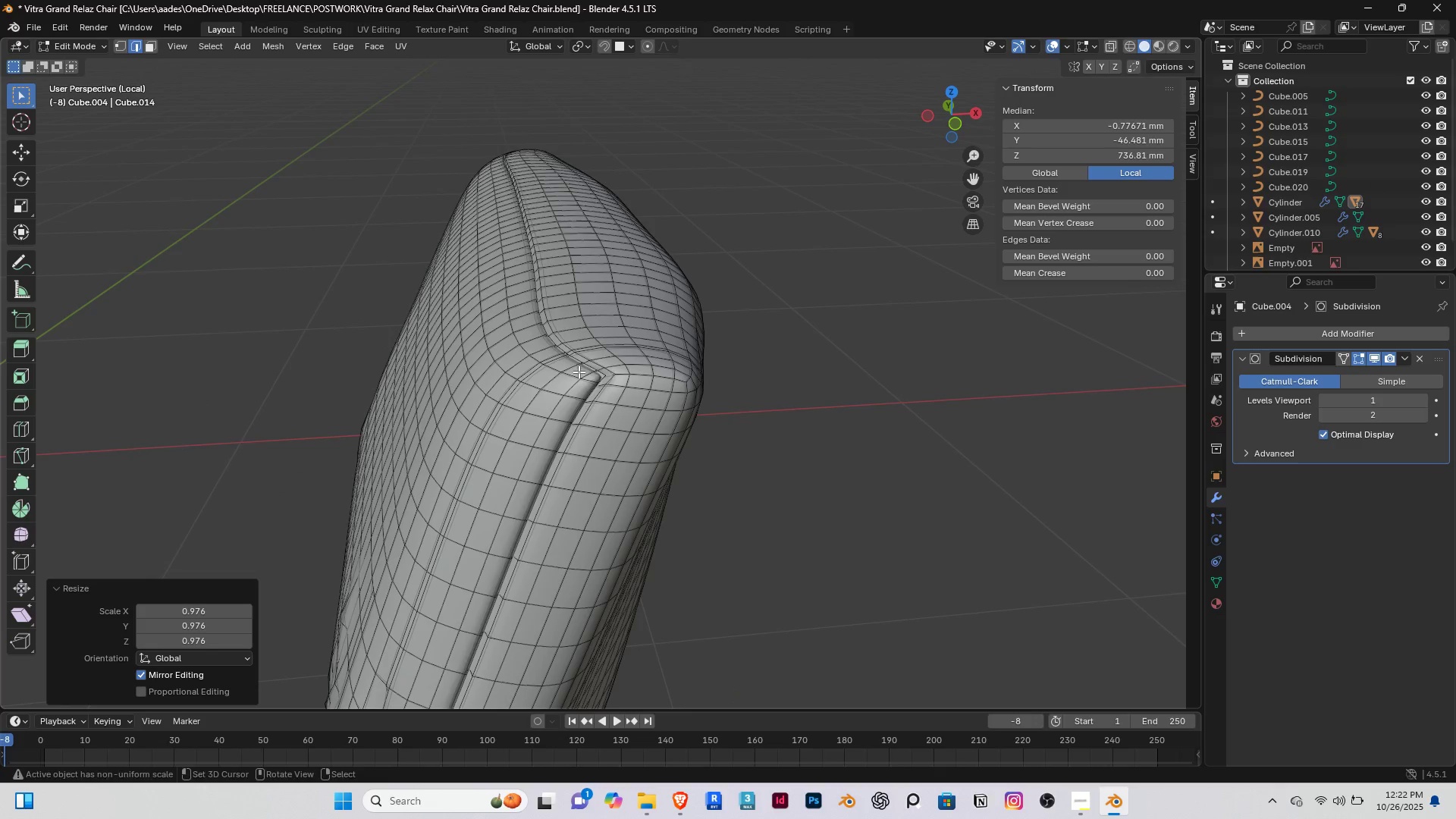 
key(G)
 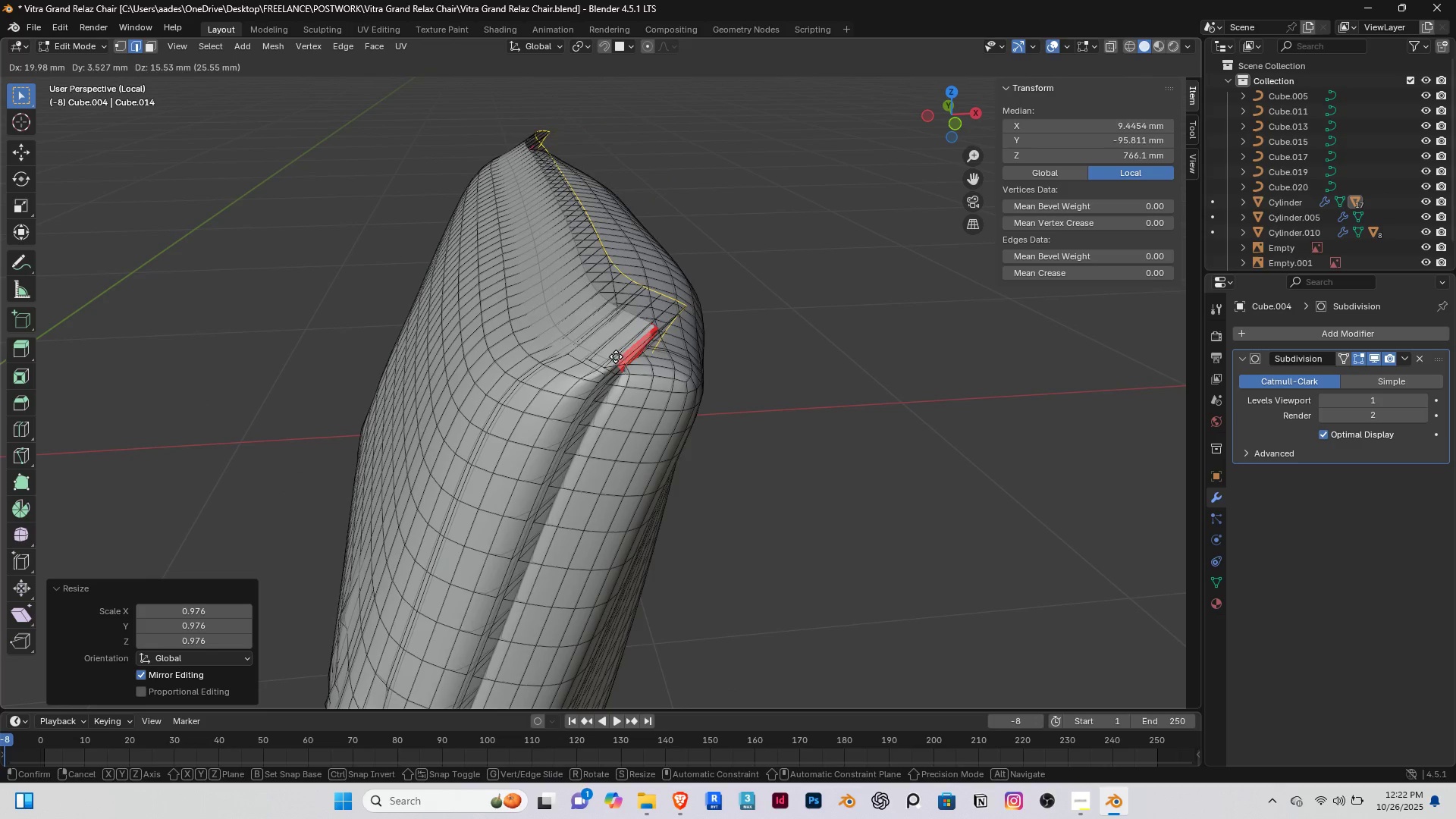 
right_click([616, 356])
 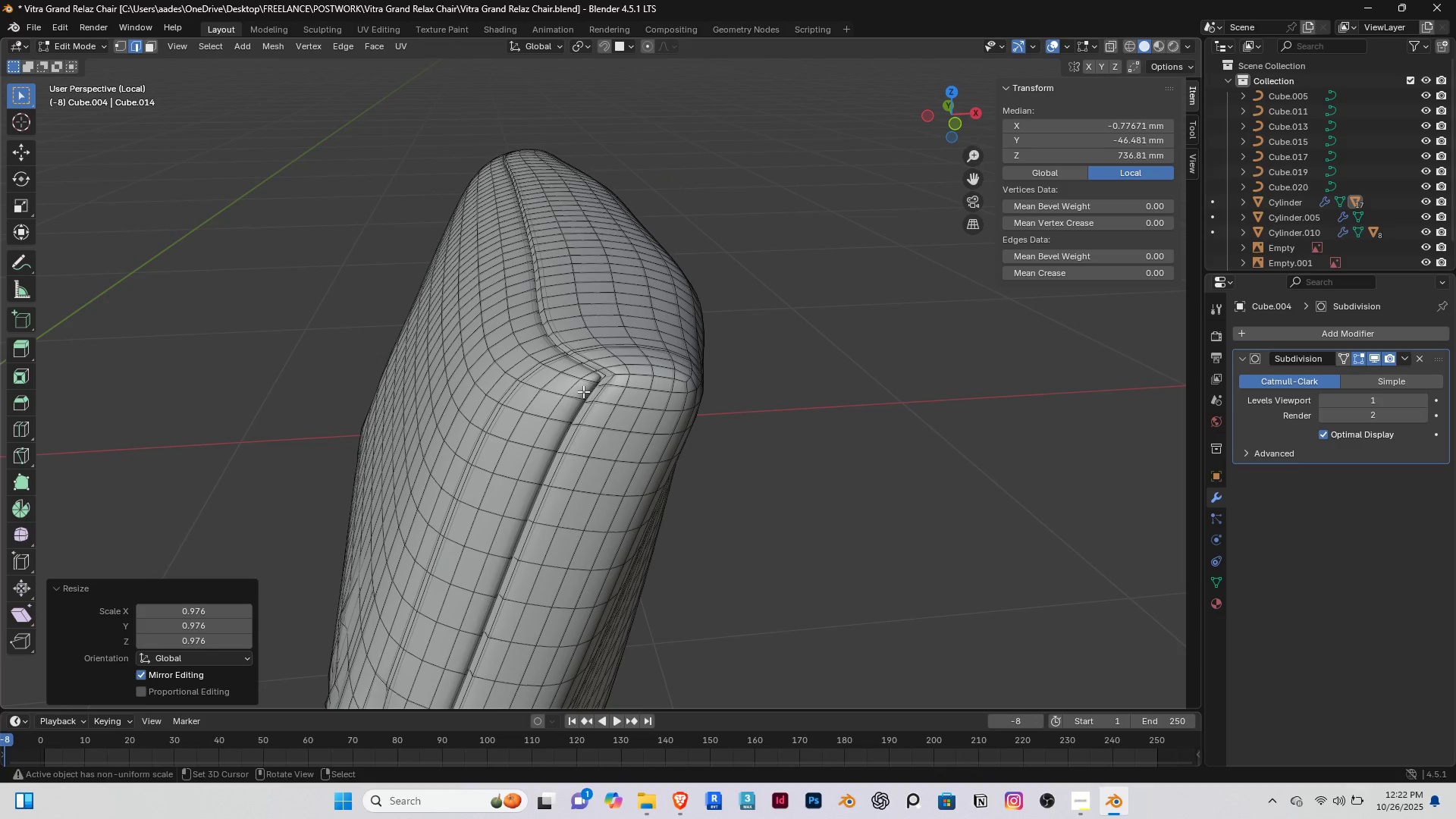 
key(Shift+D)
 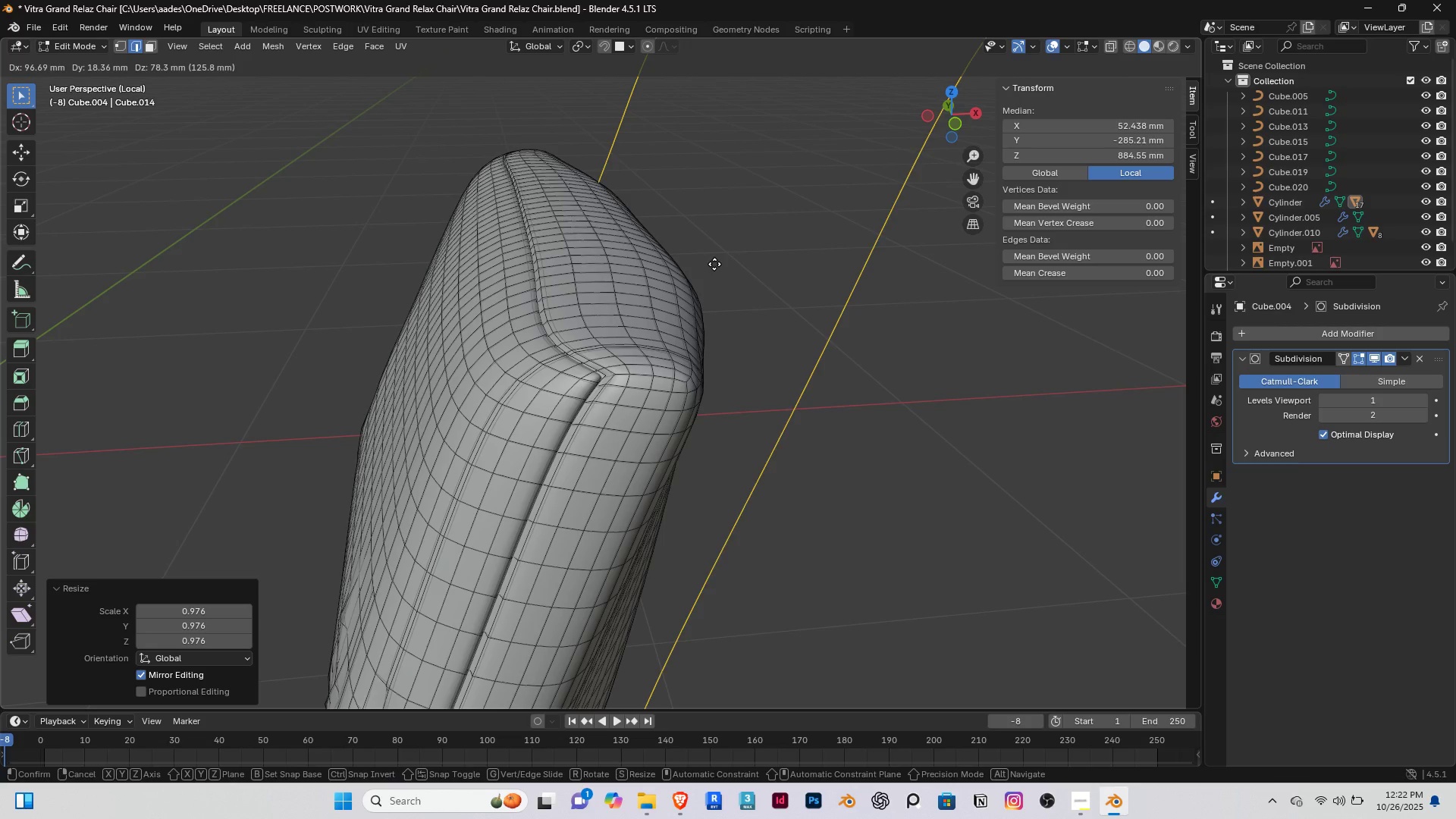 
right_click([713, 264])
 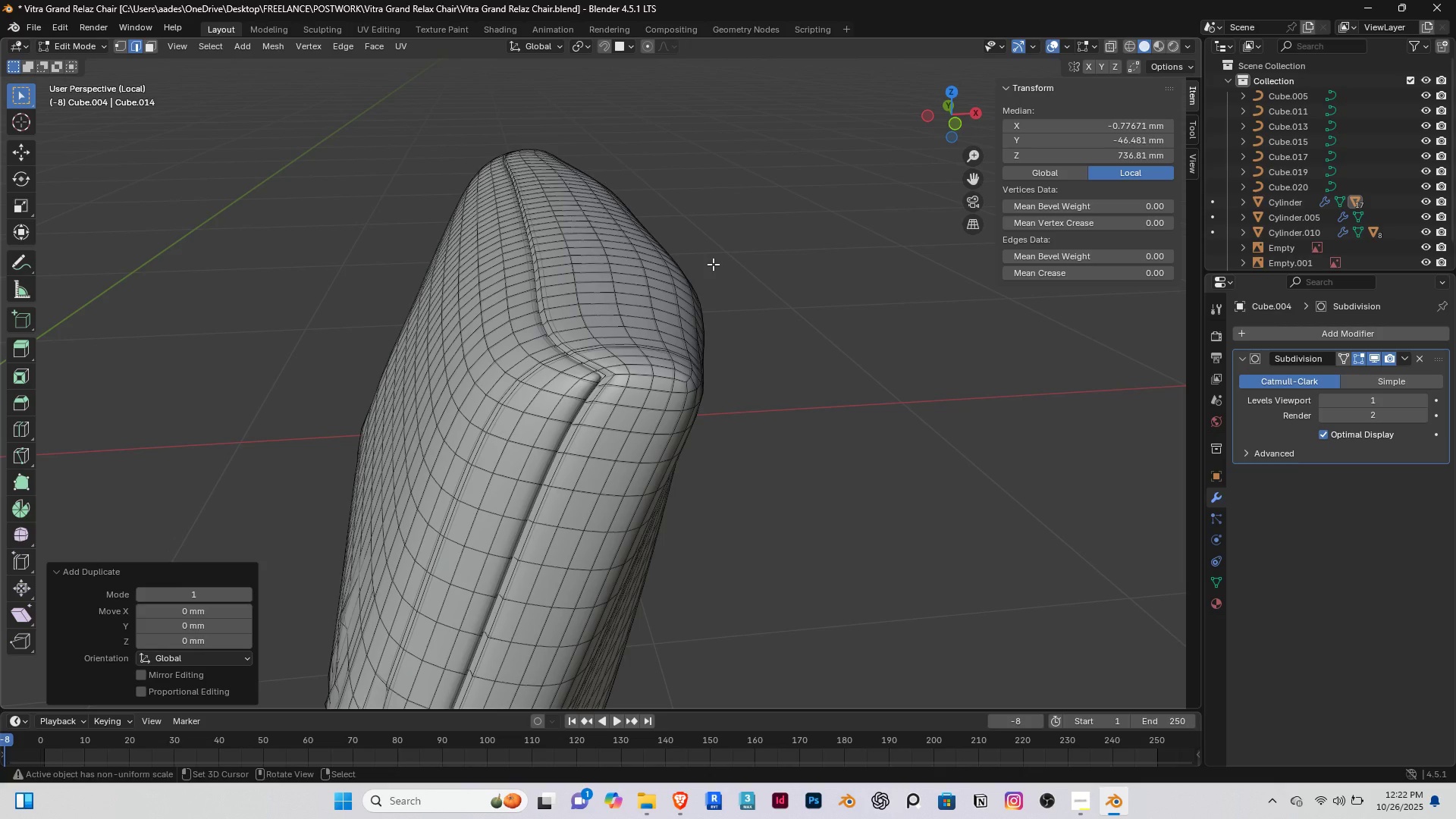 
key(P)
 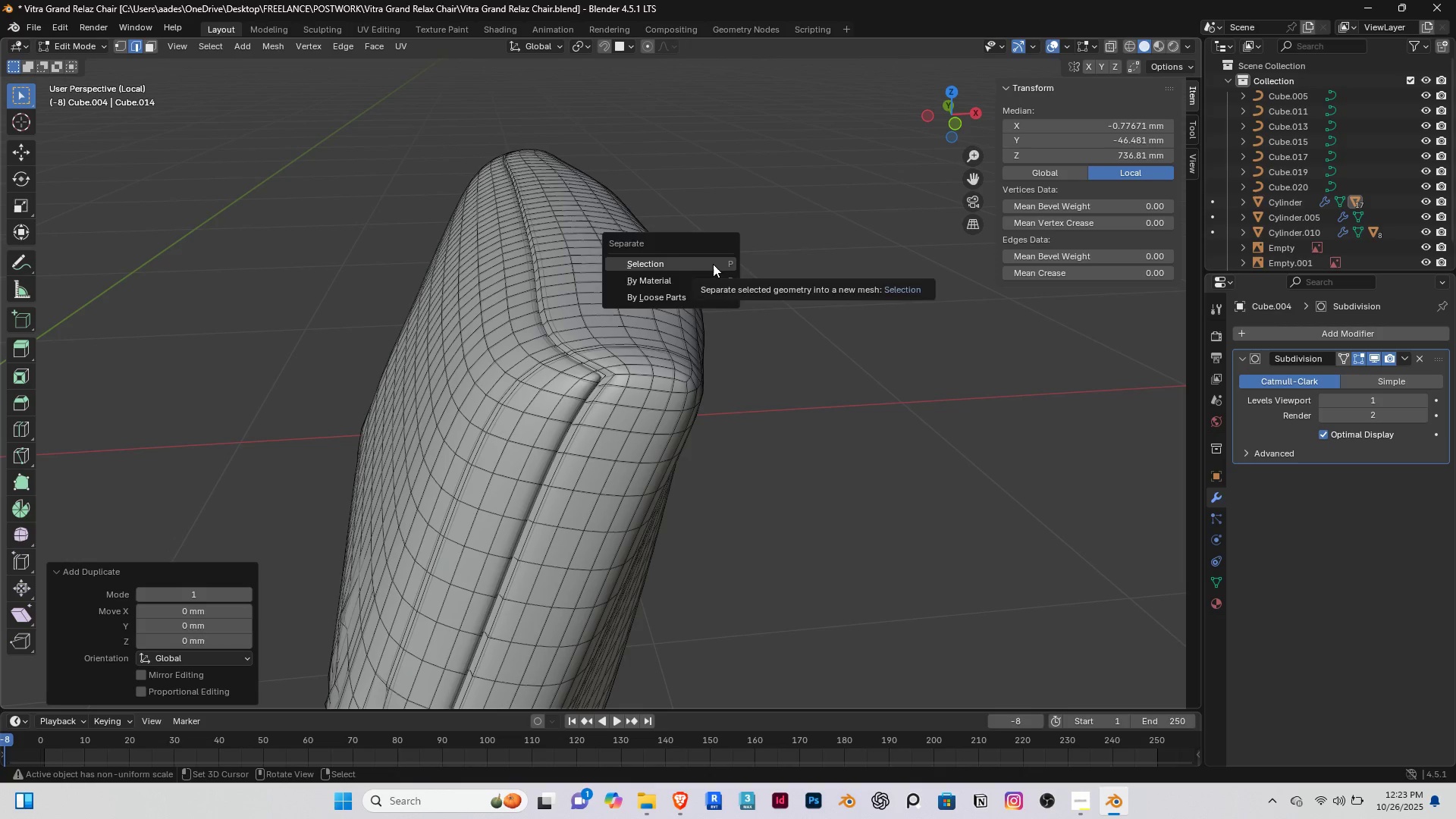 
left_click([713, 264])
 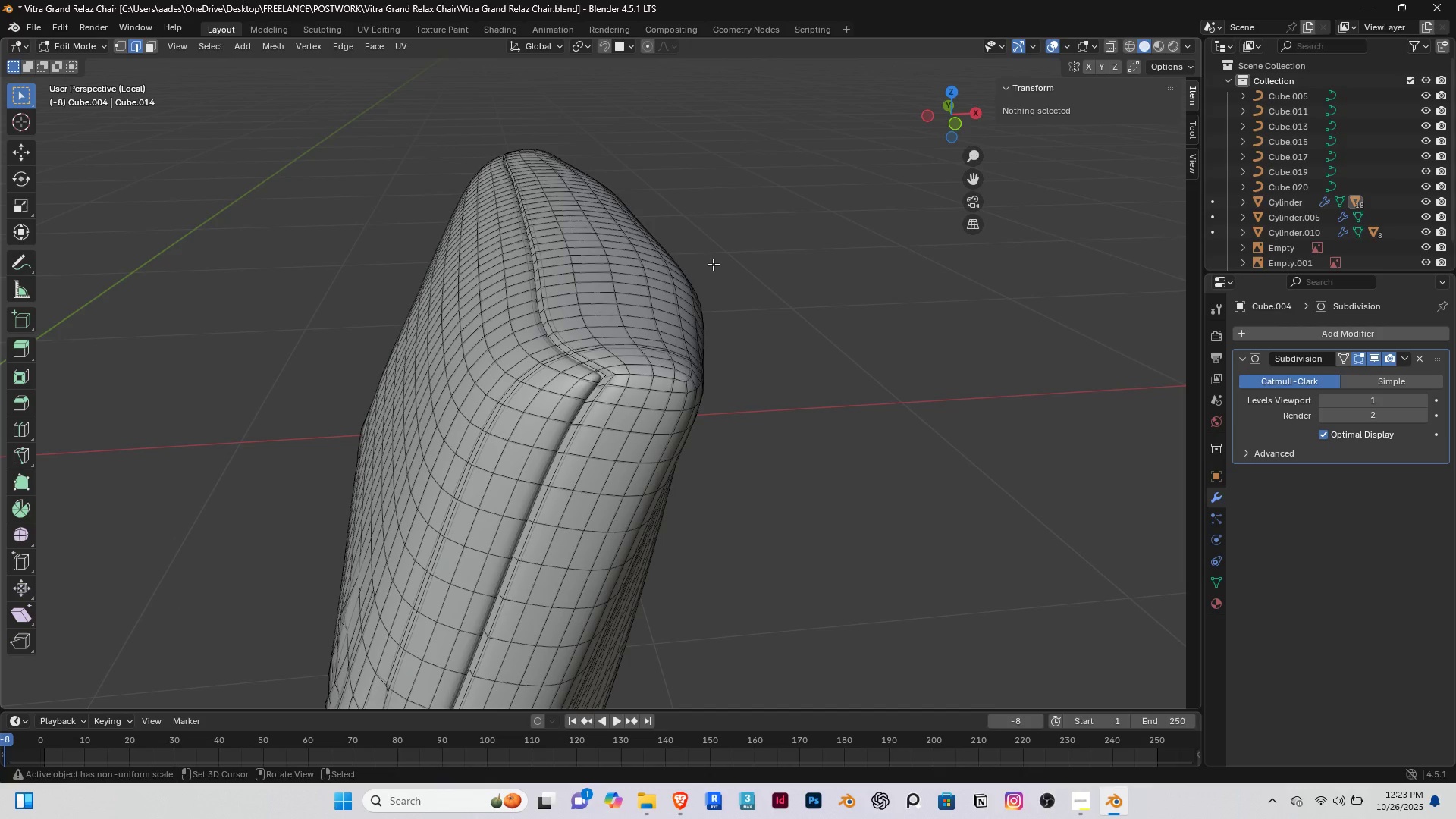 
key(Tab)
 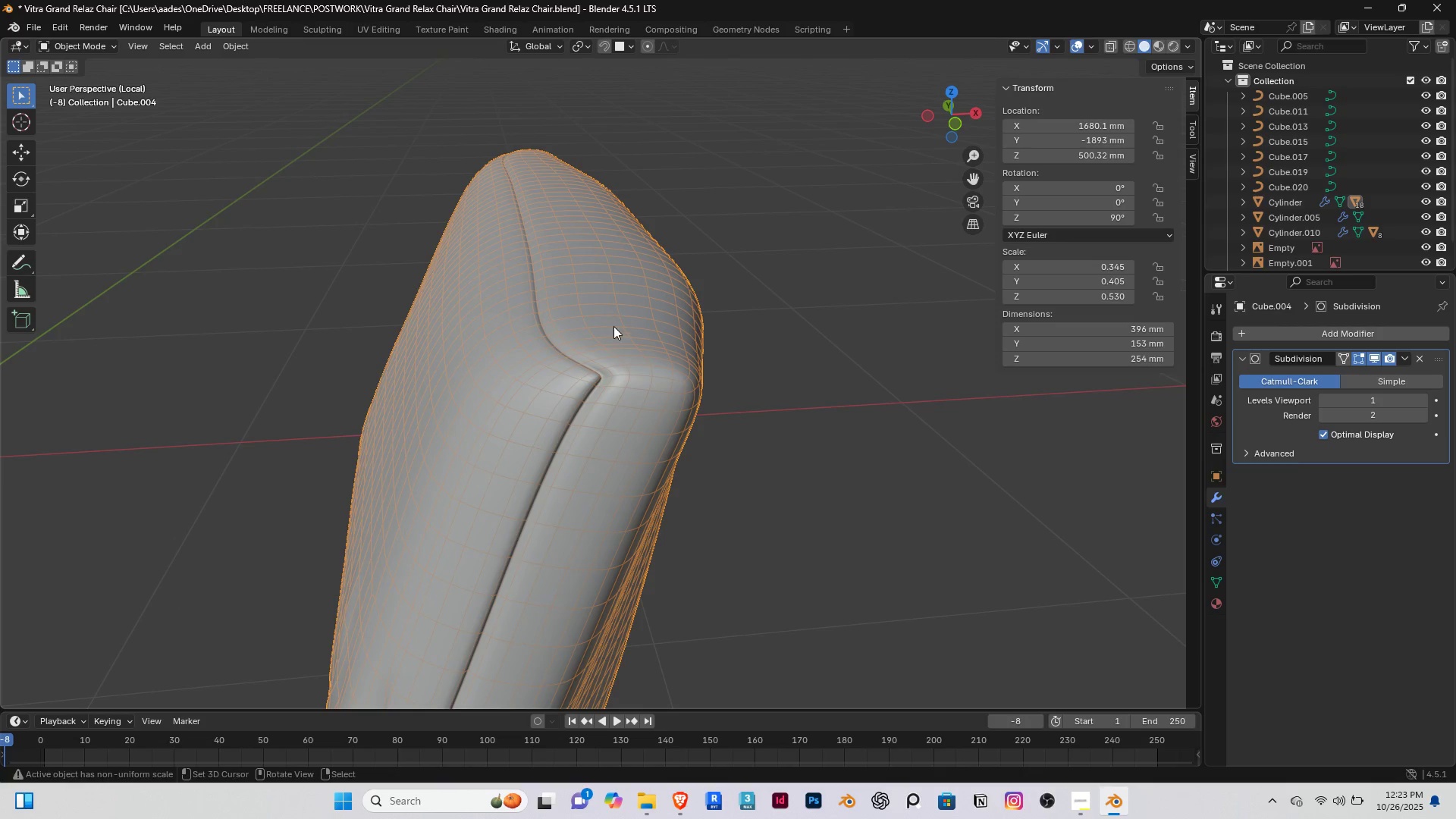 
scroll: coordinate [592, 326], scroll_direction: up, amount: 1.0
 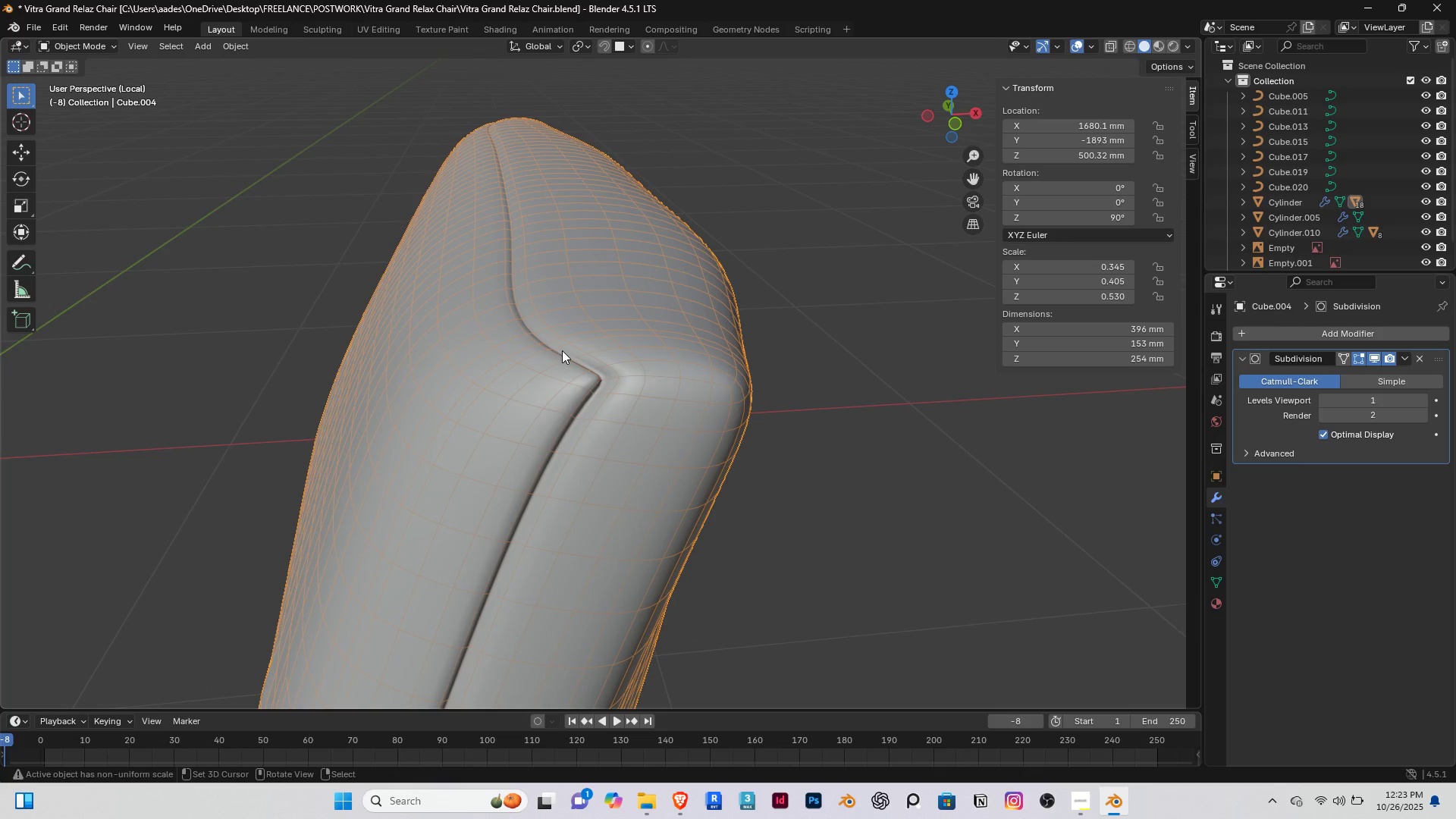 
right_click([562, 350])
 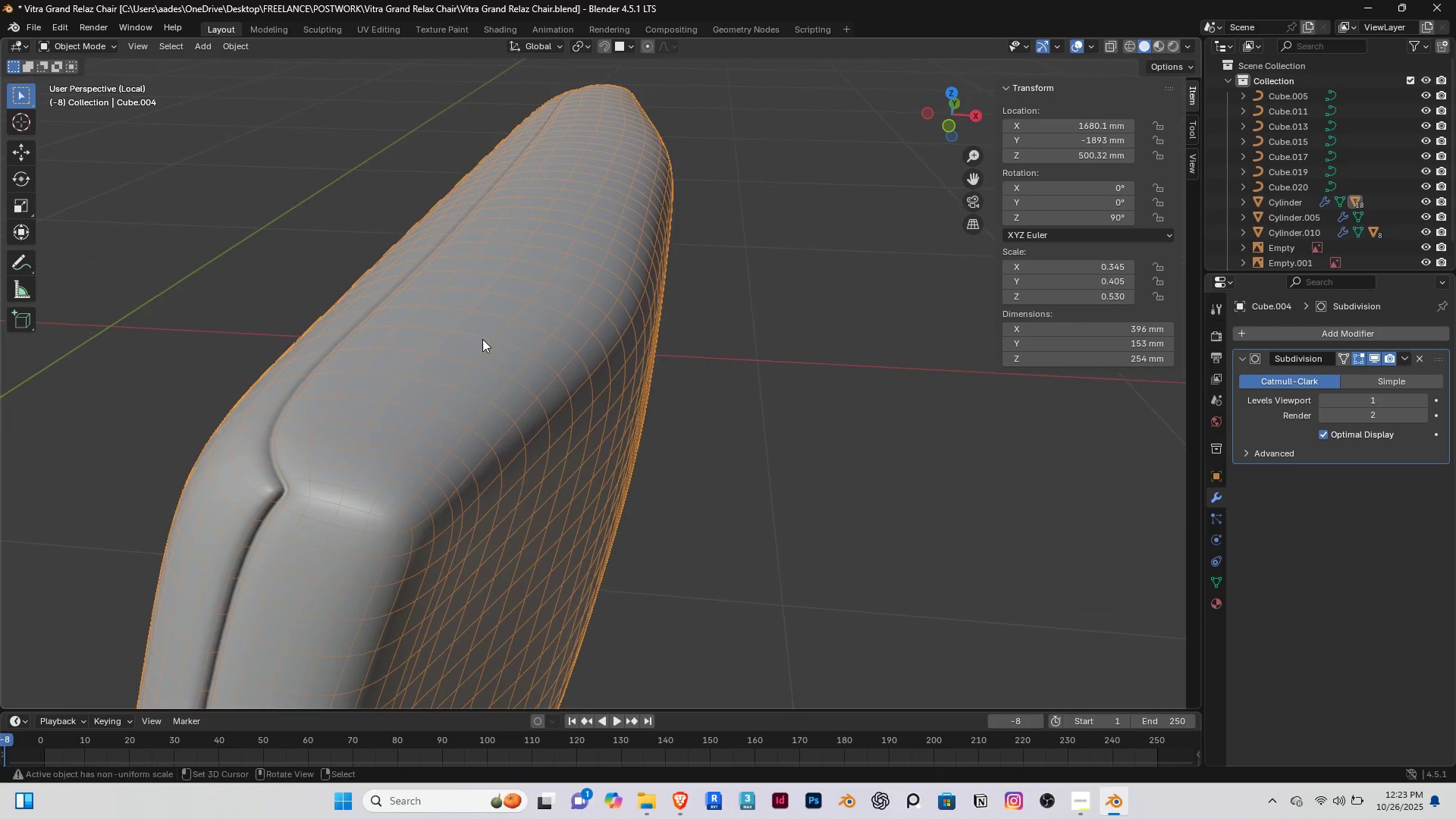 
right_click([302, 260])
 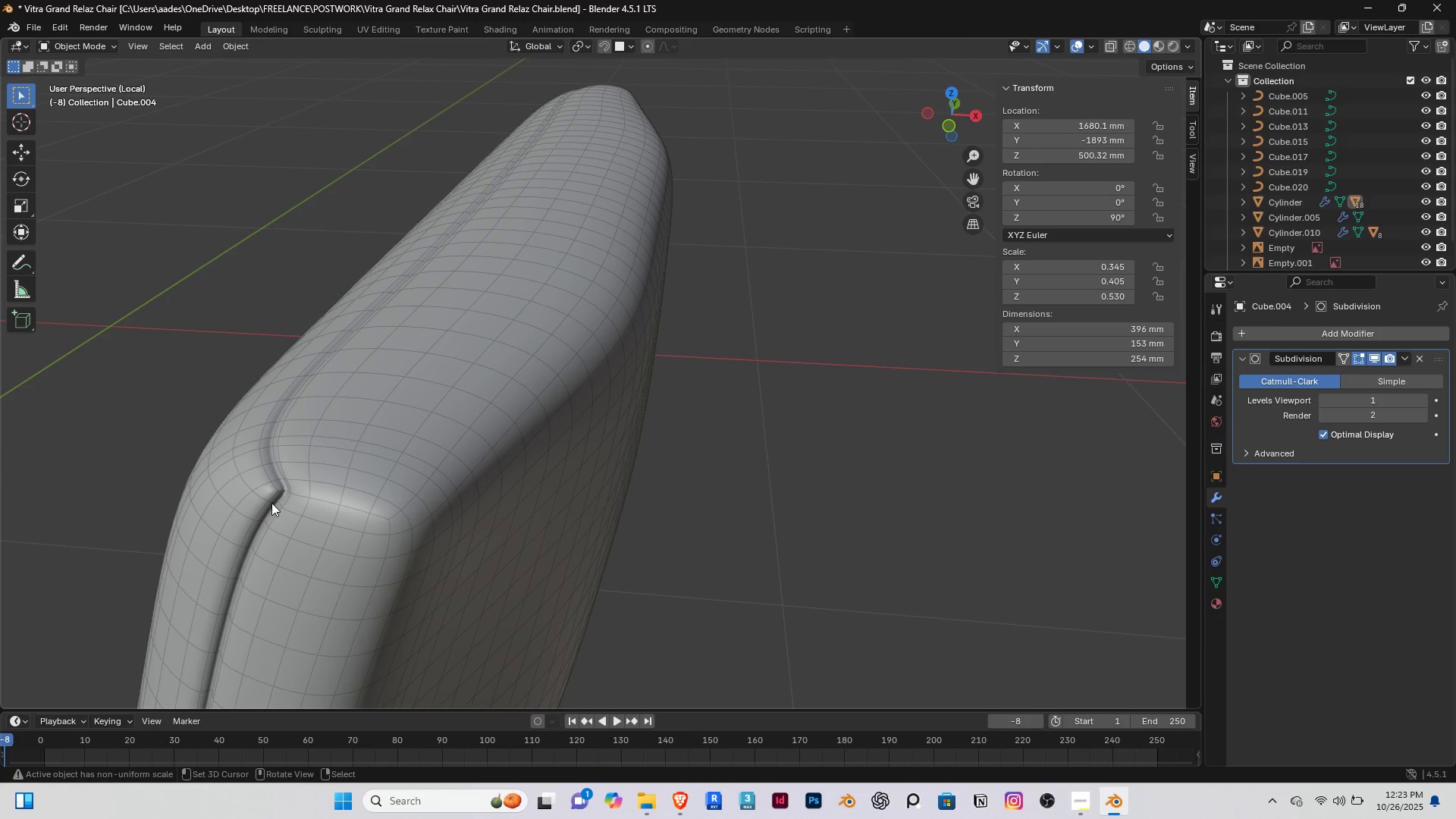 
right_click([278, 504])
 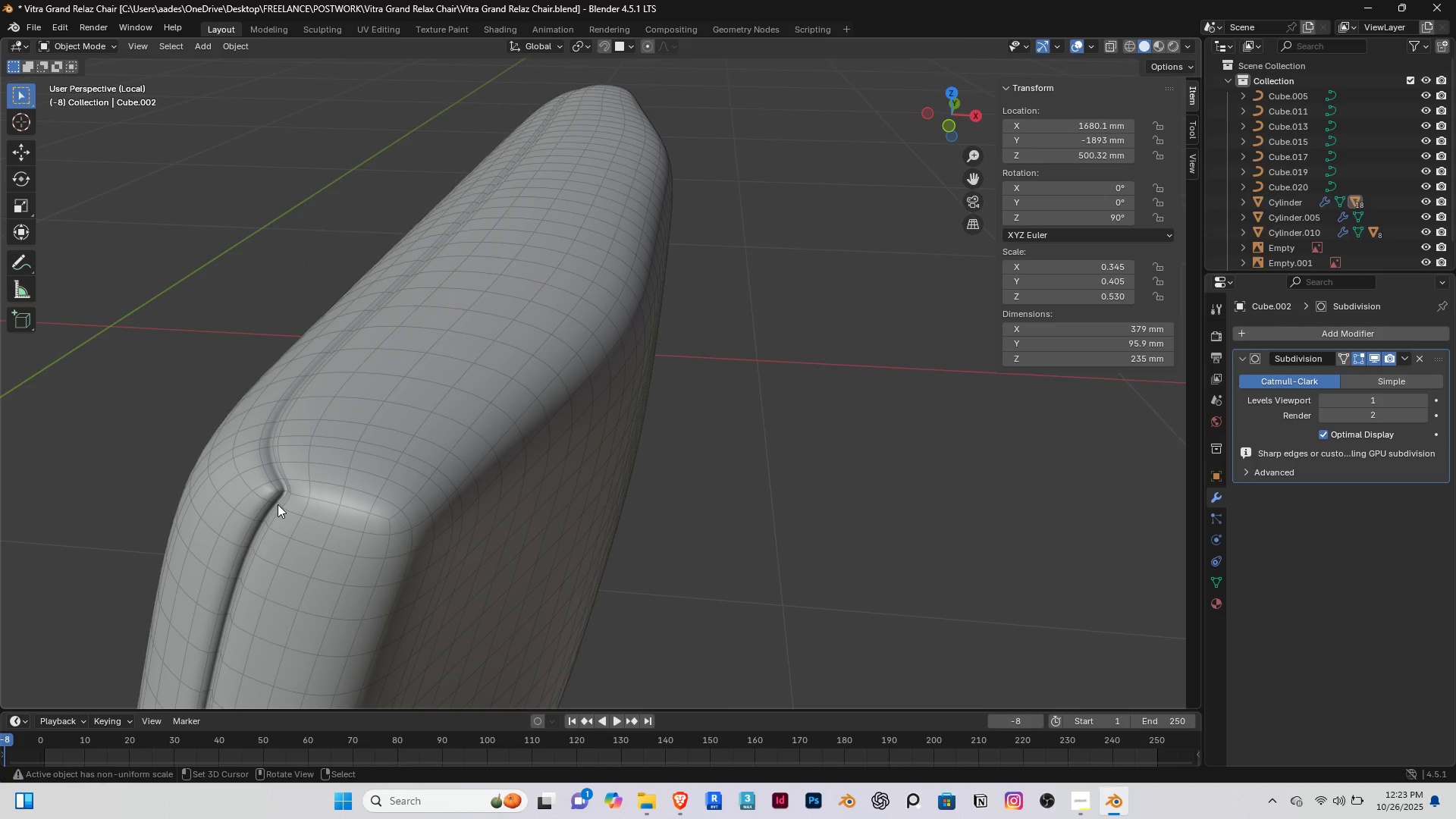 
double_click([278, 504])
 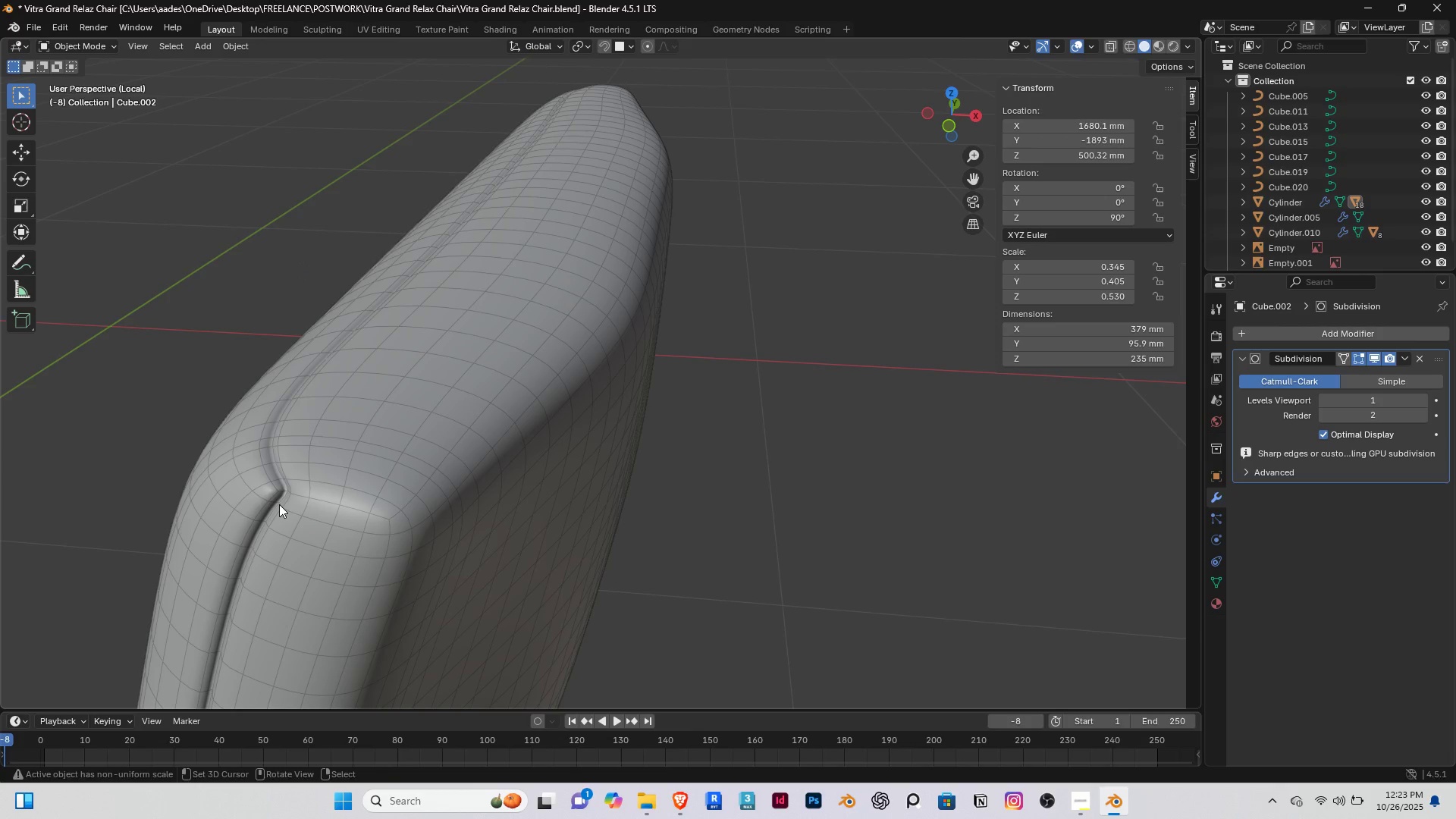 
key(G)
 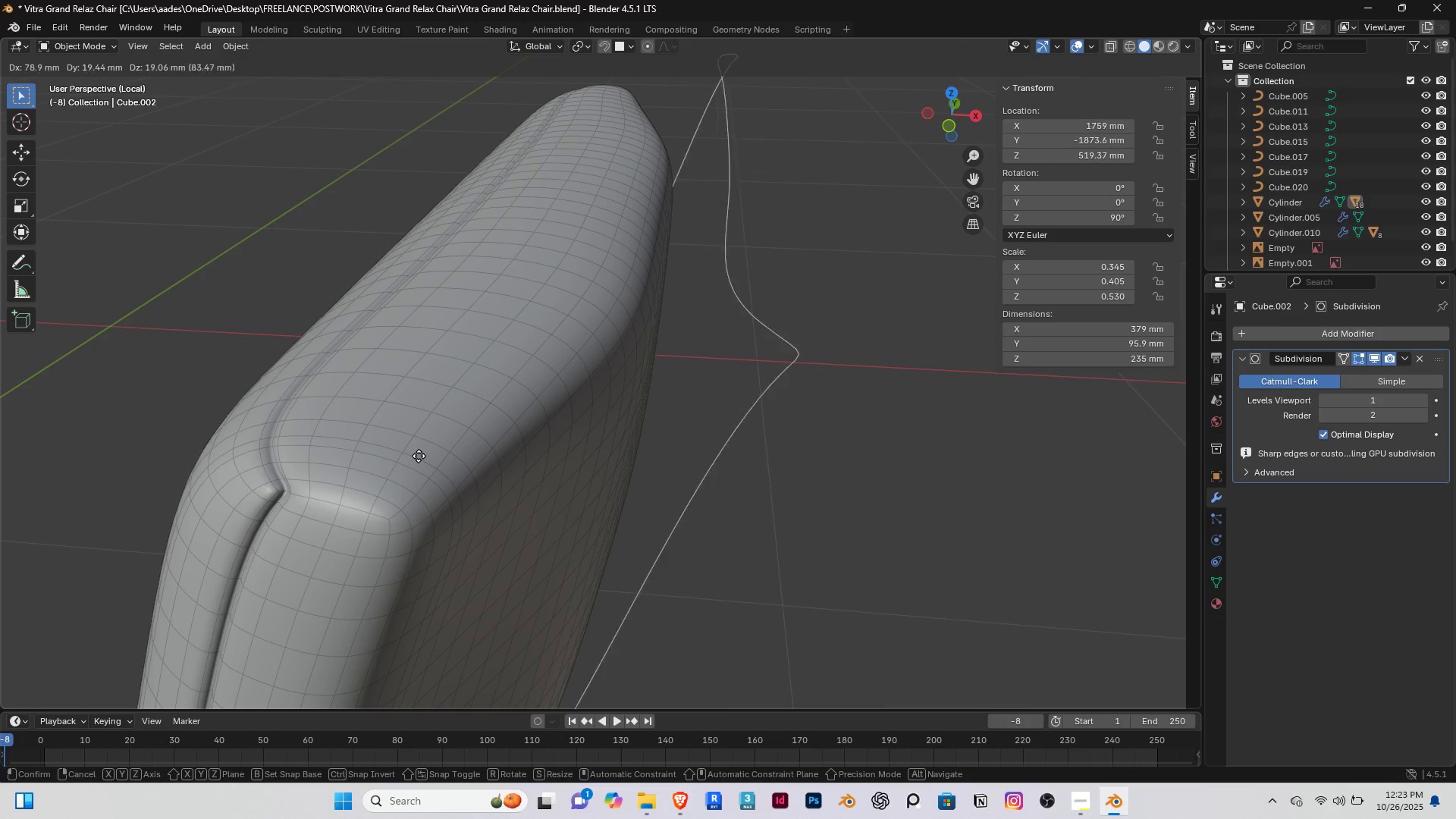 
right_click([422, 456])
 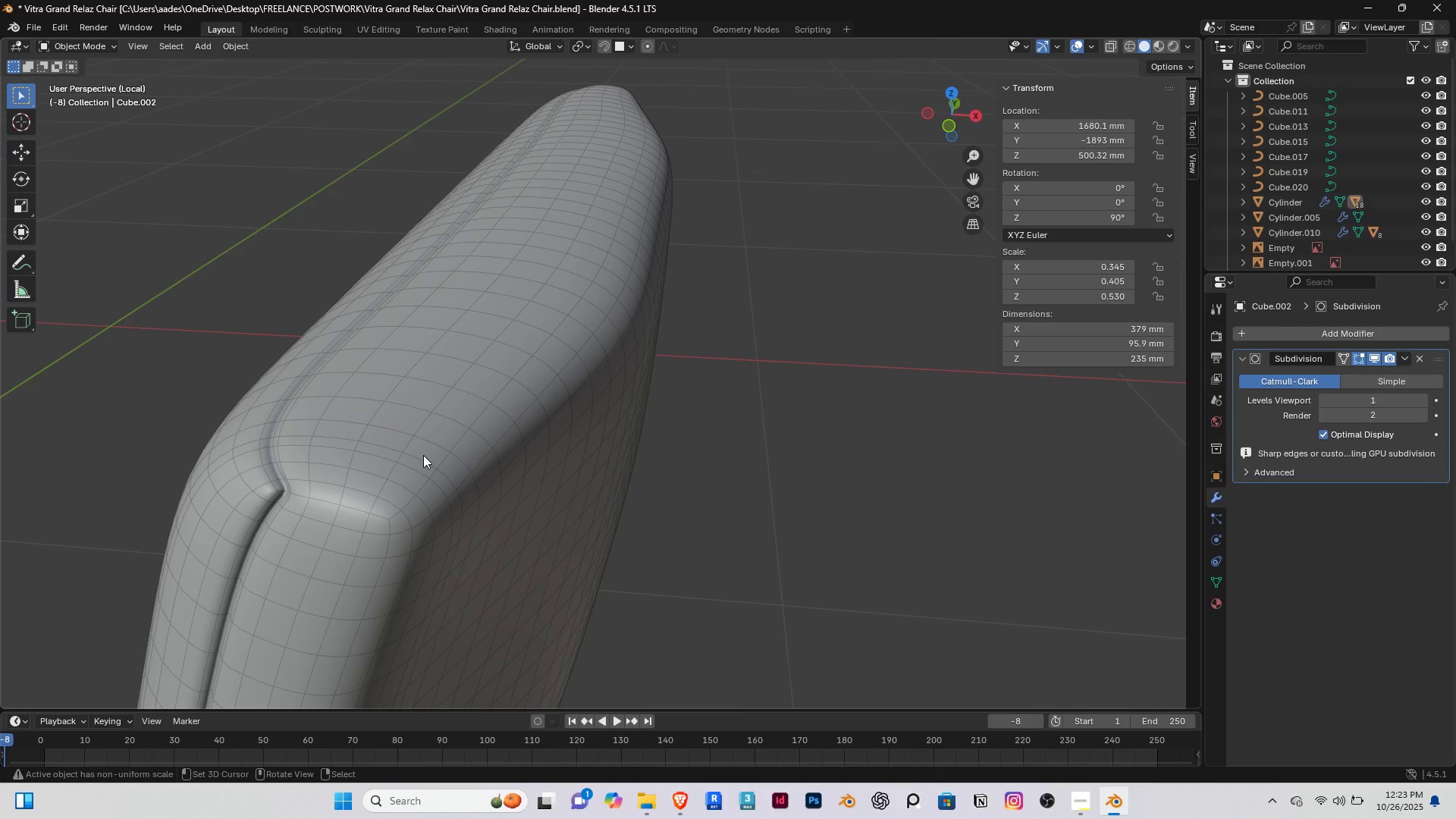 
scroll: coordinate [423, 455], scroll_direction: down, amount: 3.0
 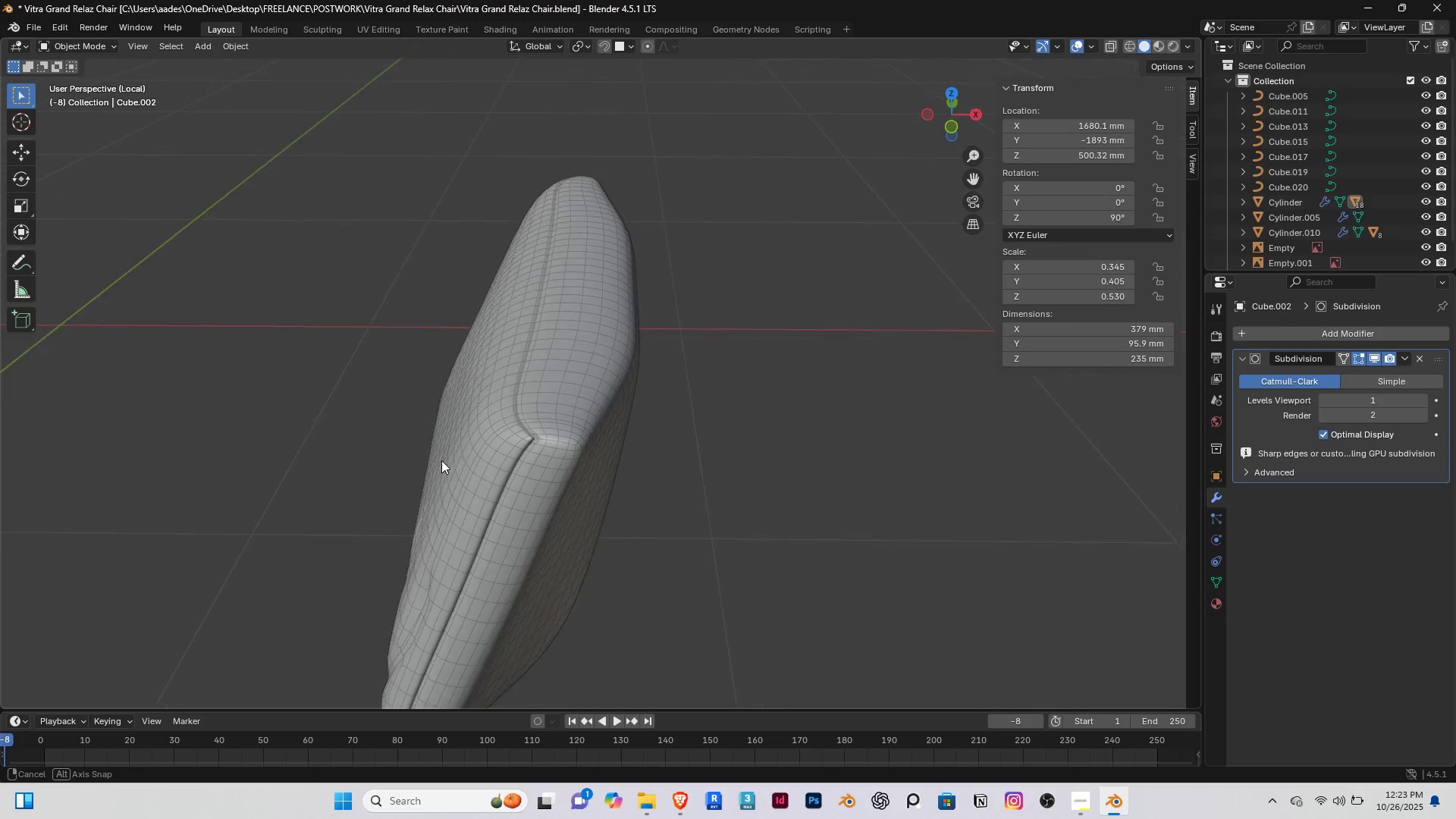 
key(Slash)
 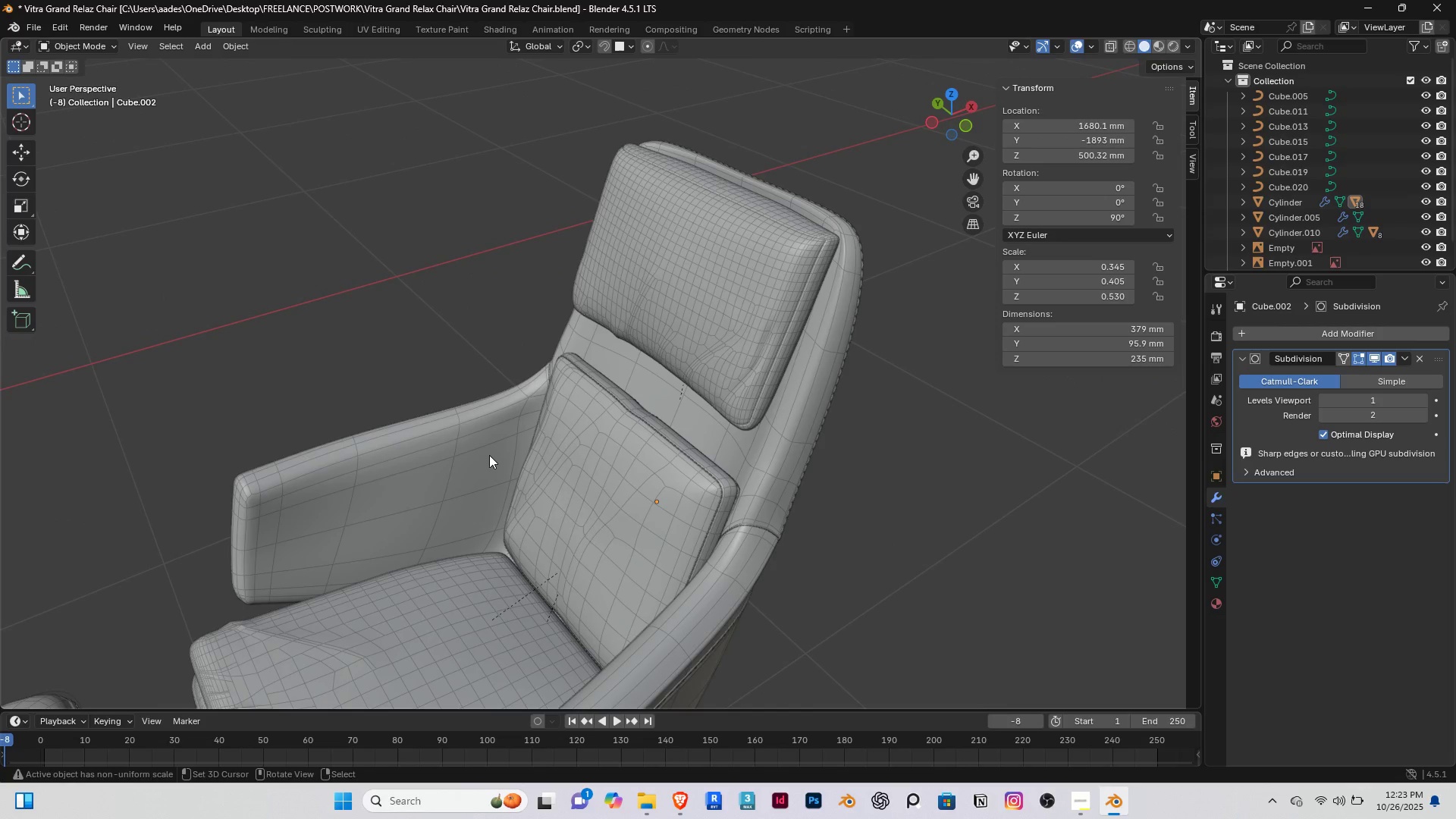 
key(Slash)
 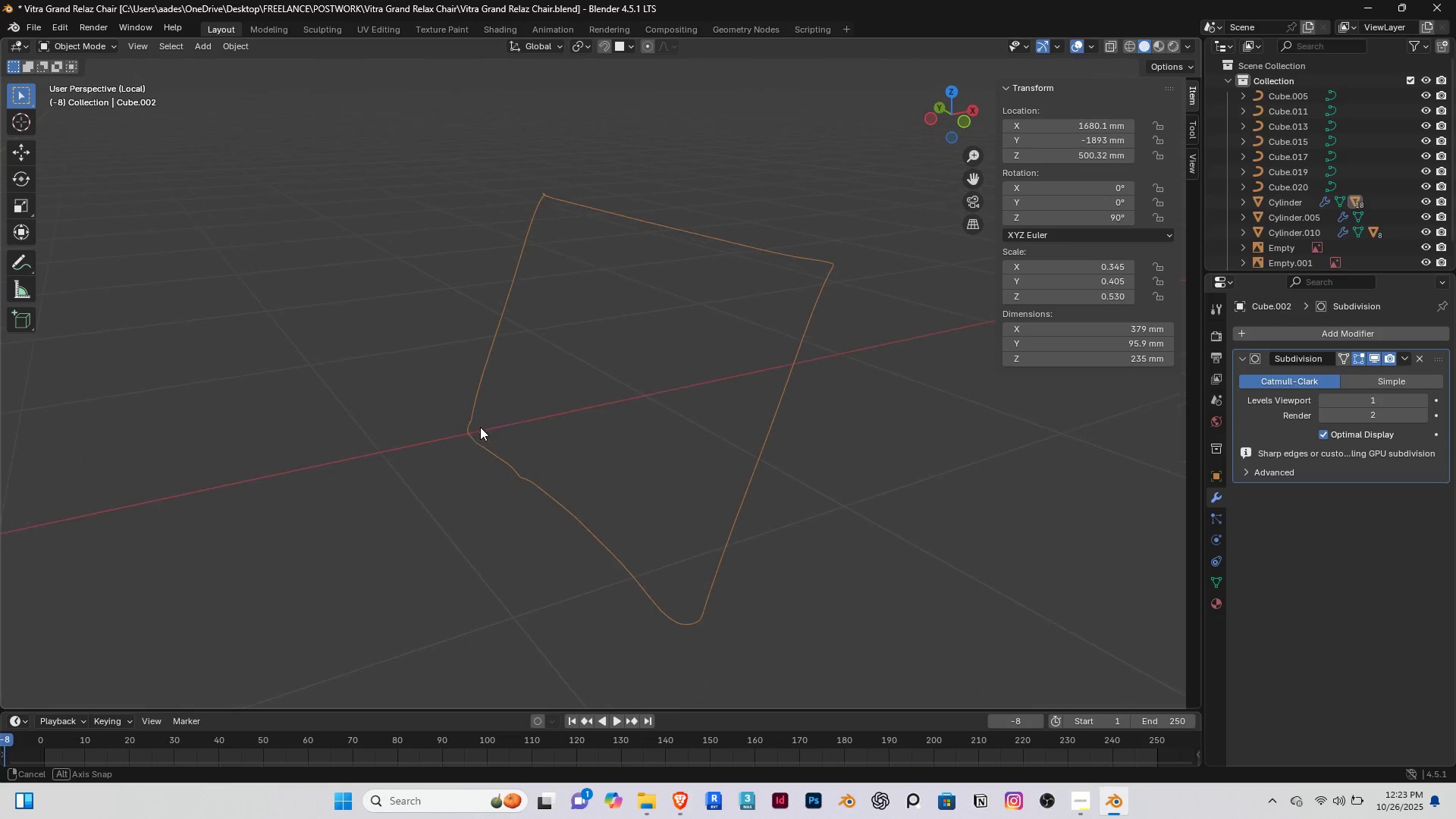 
scroll: coordinate [447, 496], scroll_direction: down, amount: 2.0
 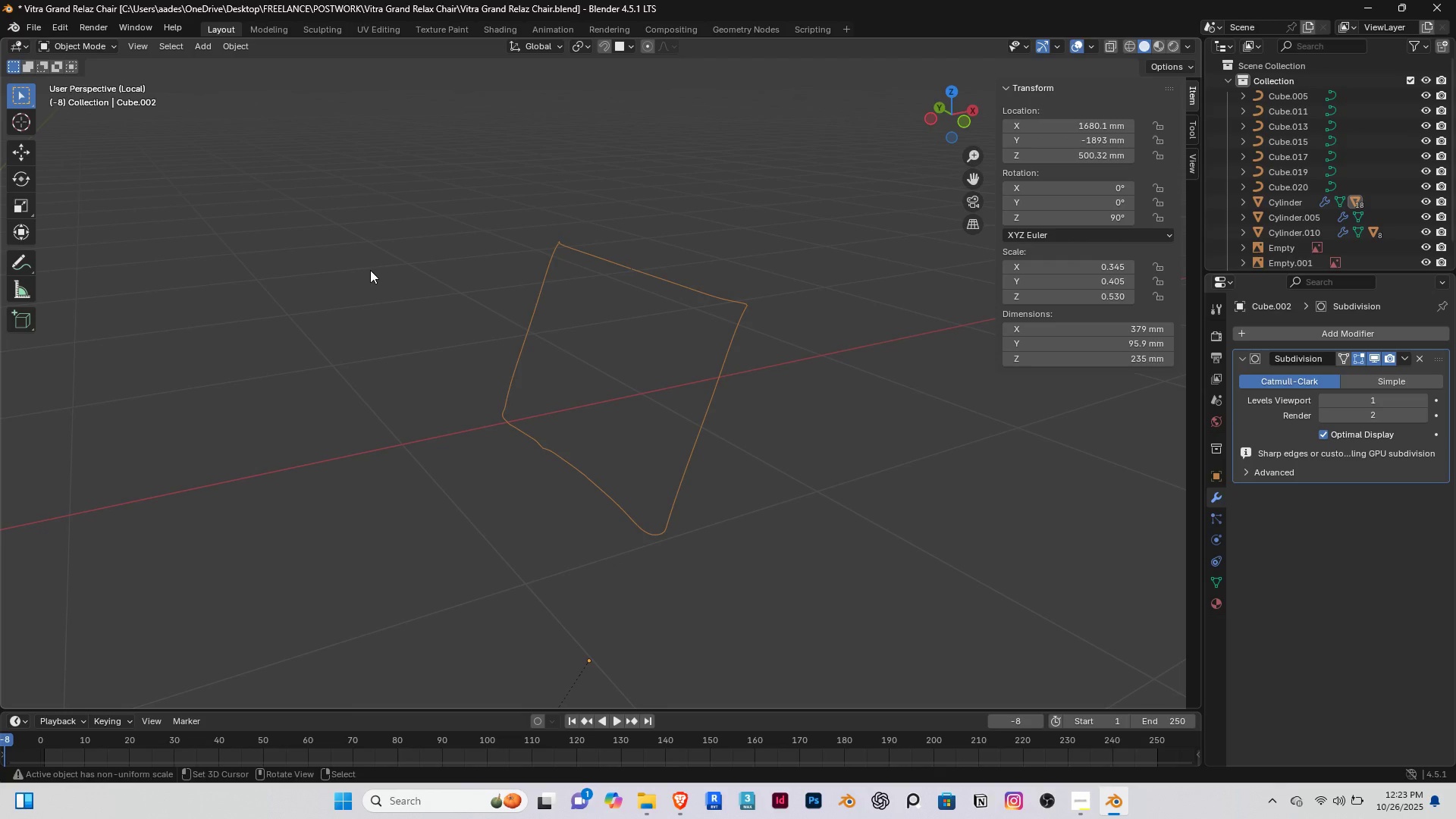 
key(Control+ControlLeft)
 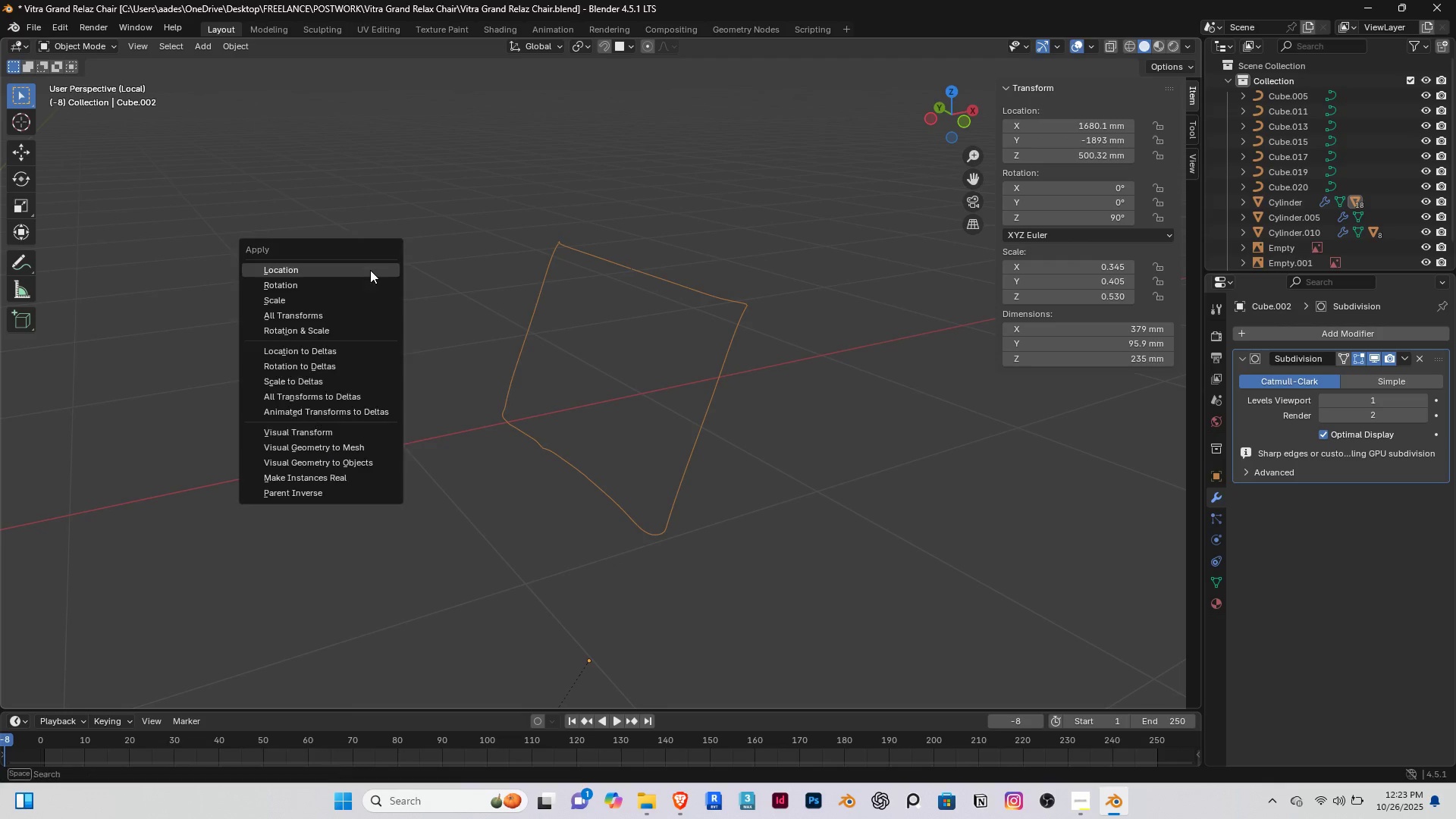 
key(Control+A)
 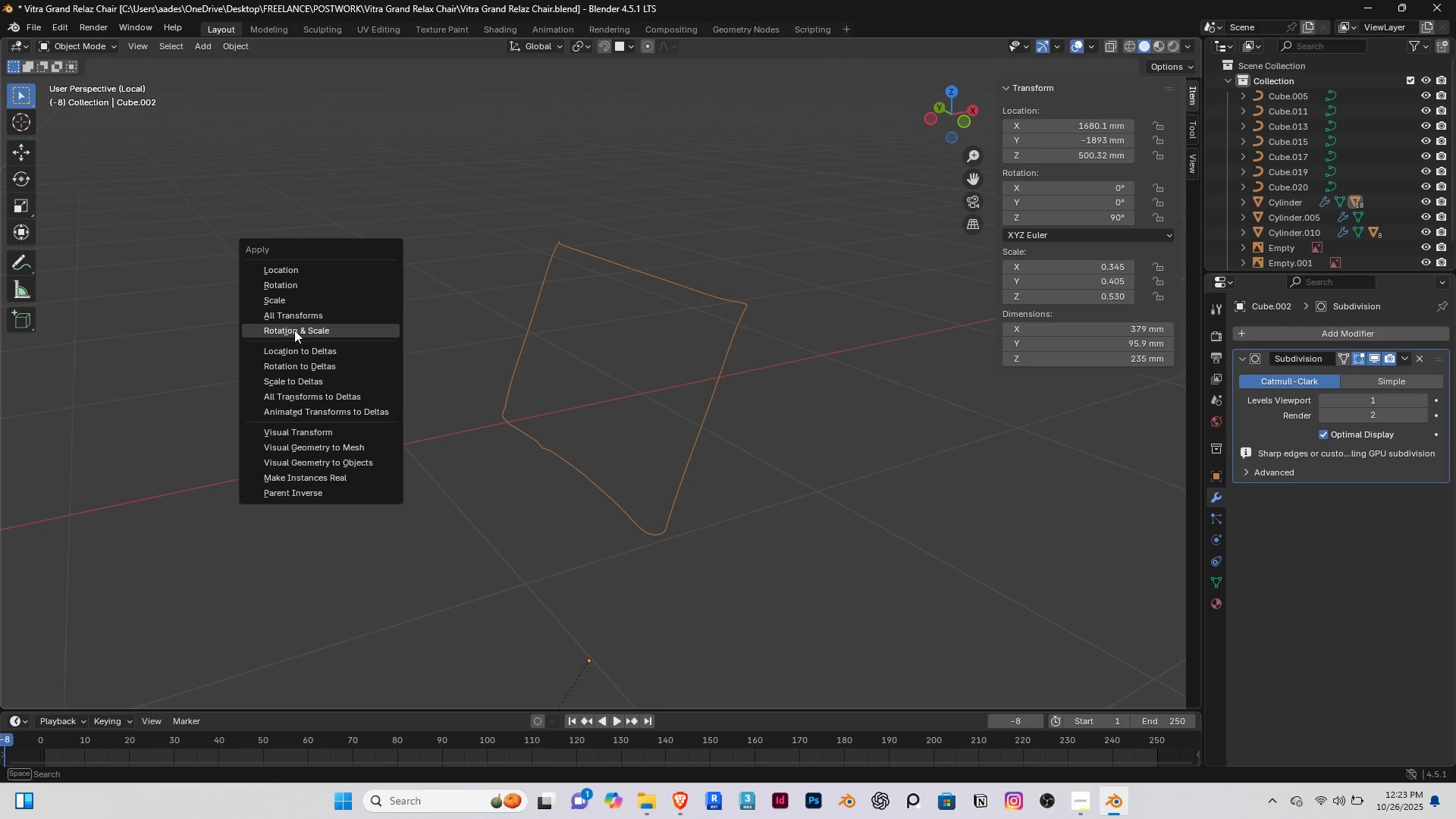 
left_click([303, 318])
 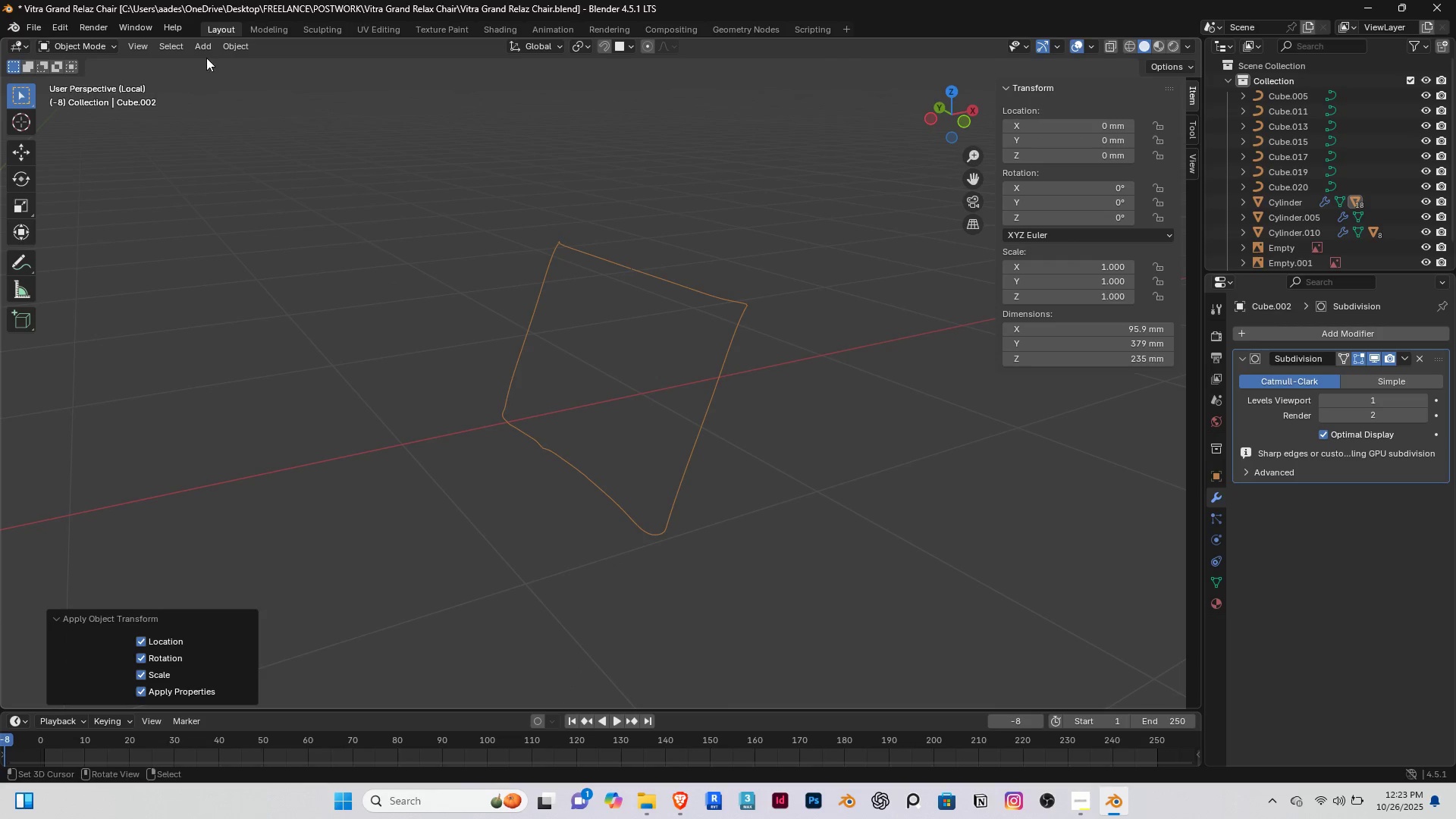 
left_click([228, 41])
 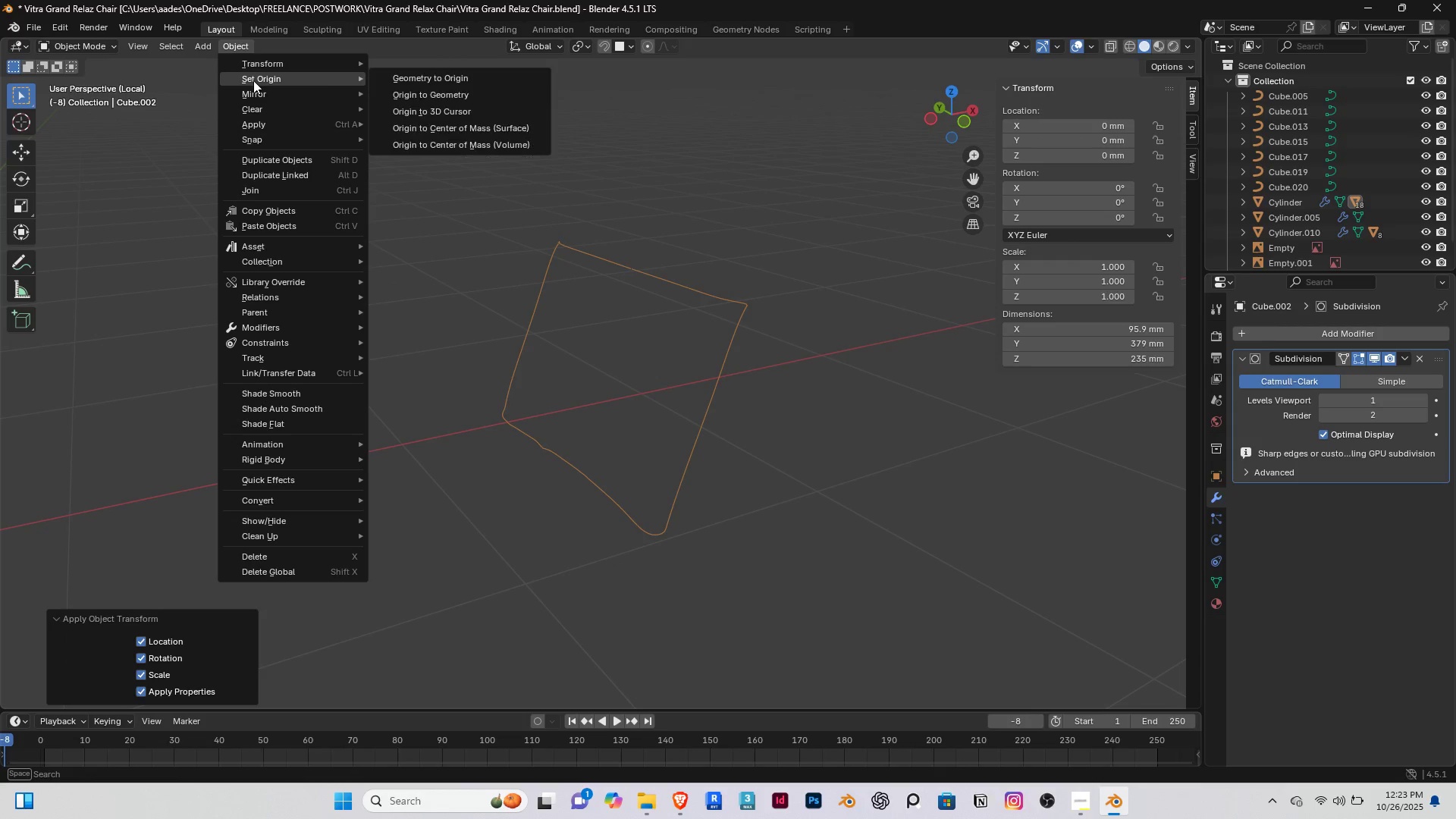 
left_click([253, 80])
 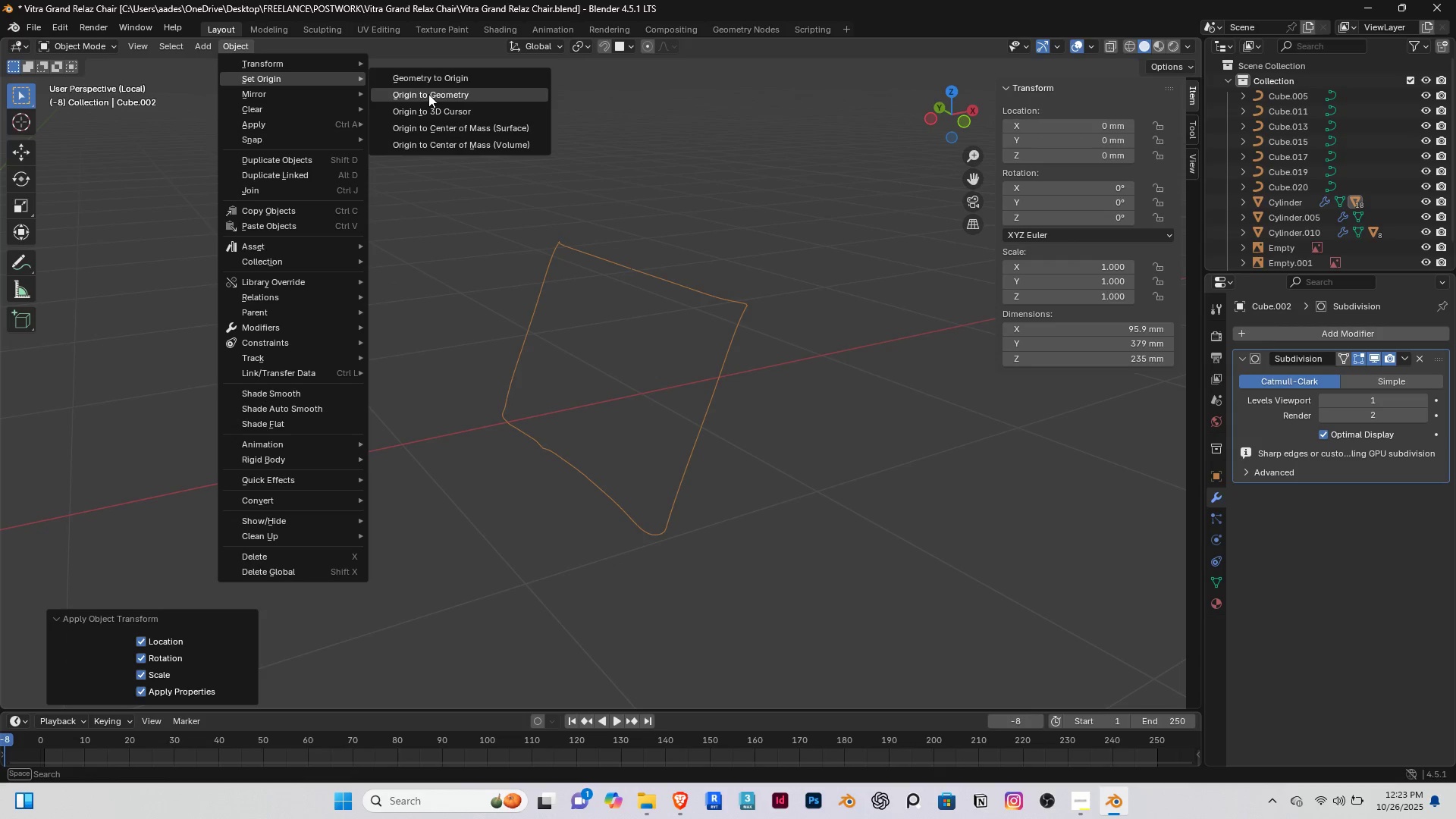 
left_click([428, 94])
 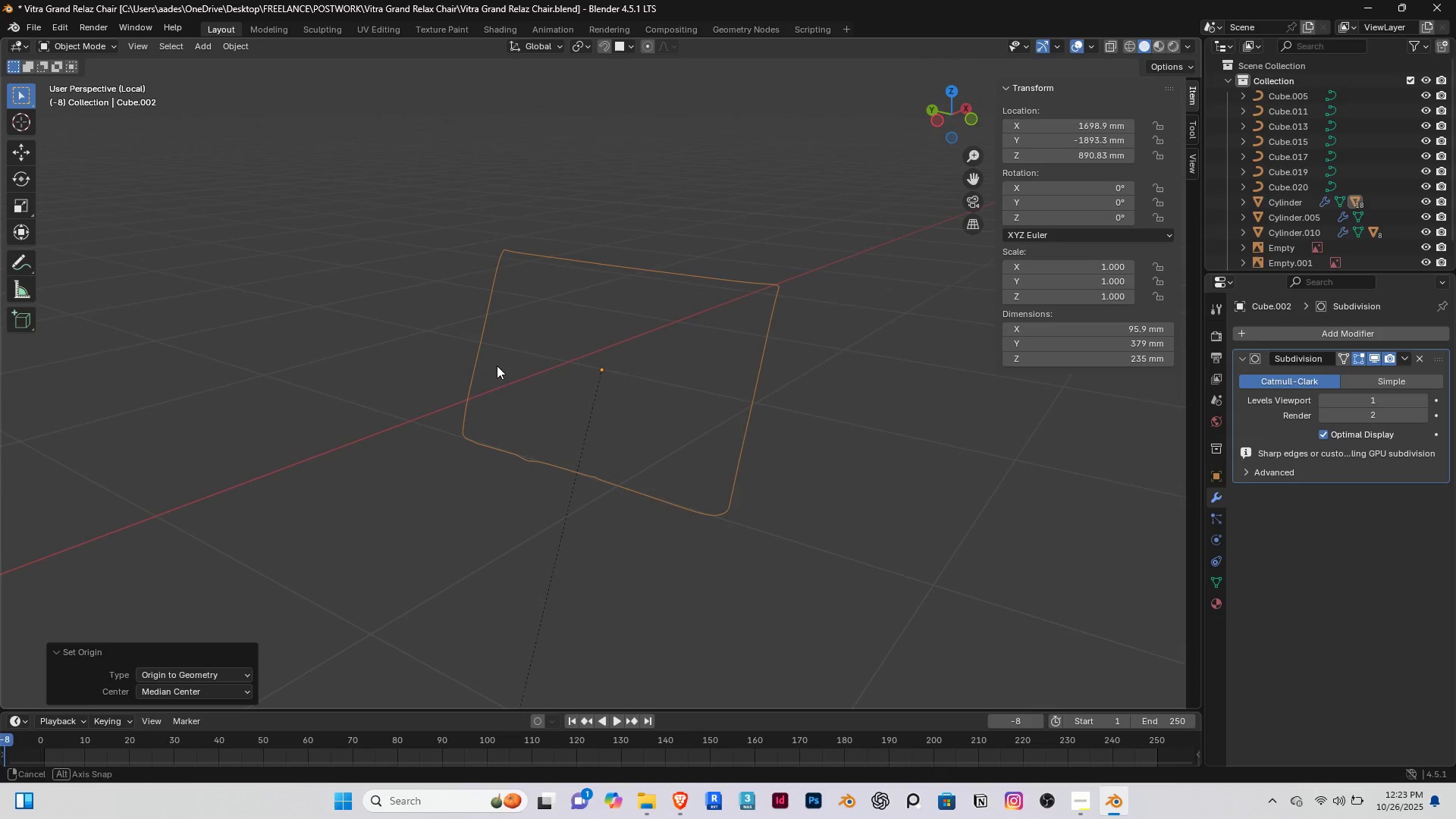 
scroll: coordinate [463, 424], scroll_direction: down, amount: 2.0
 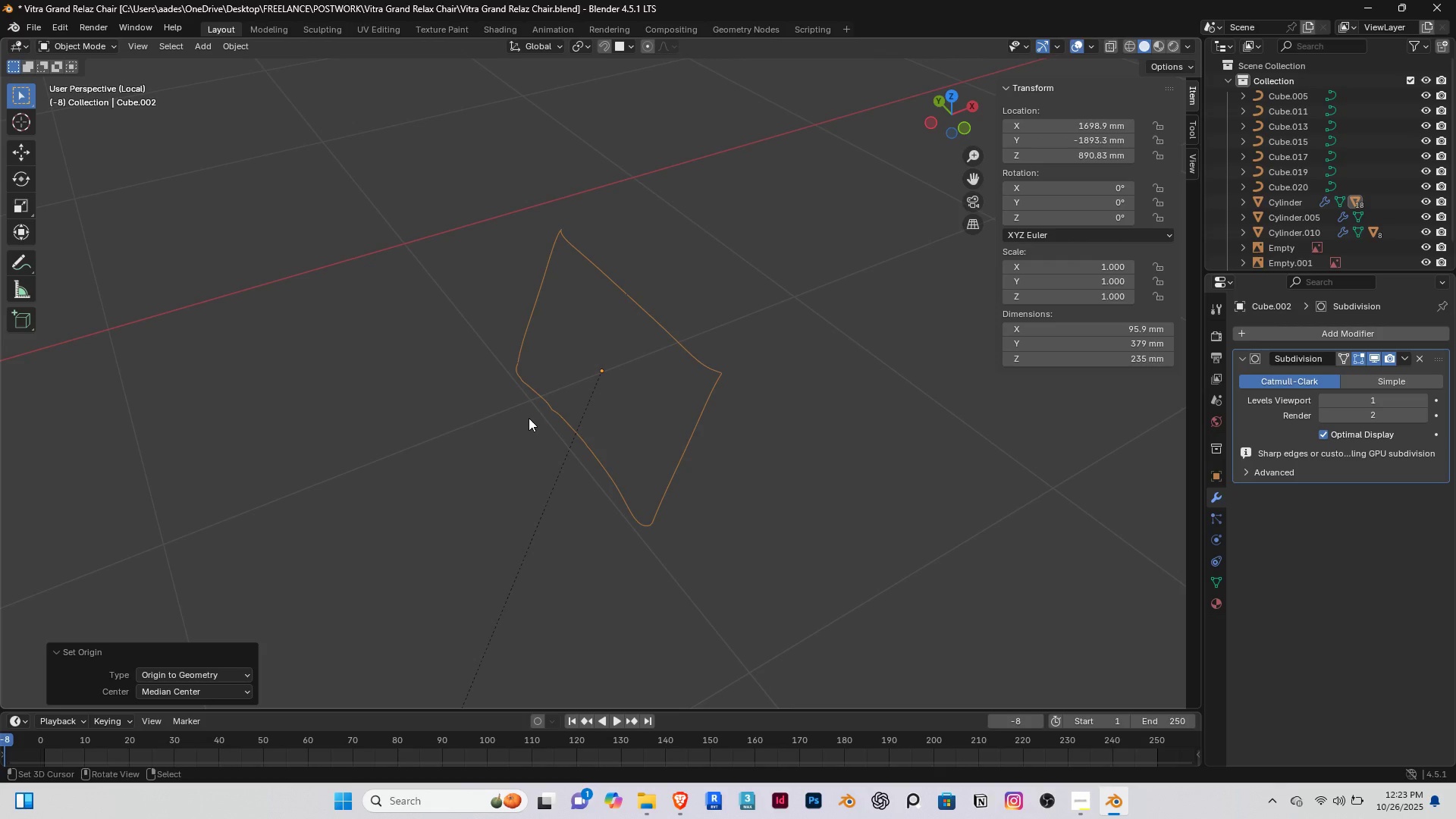 
key(Shift+ShiftLeft)
 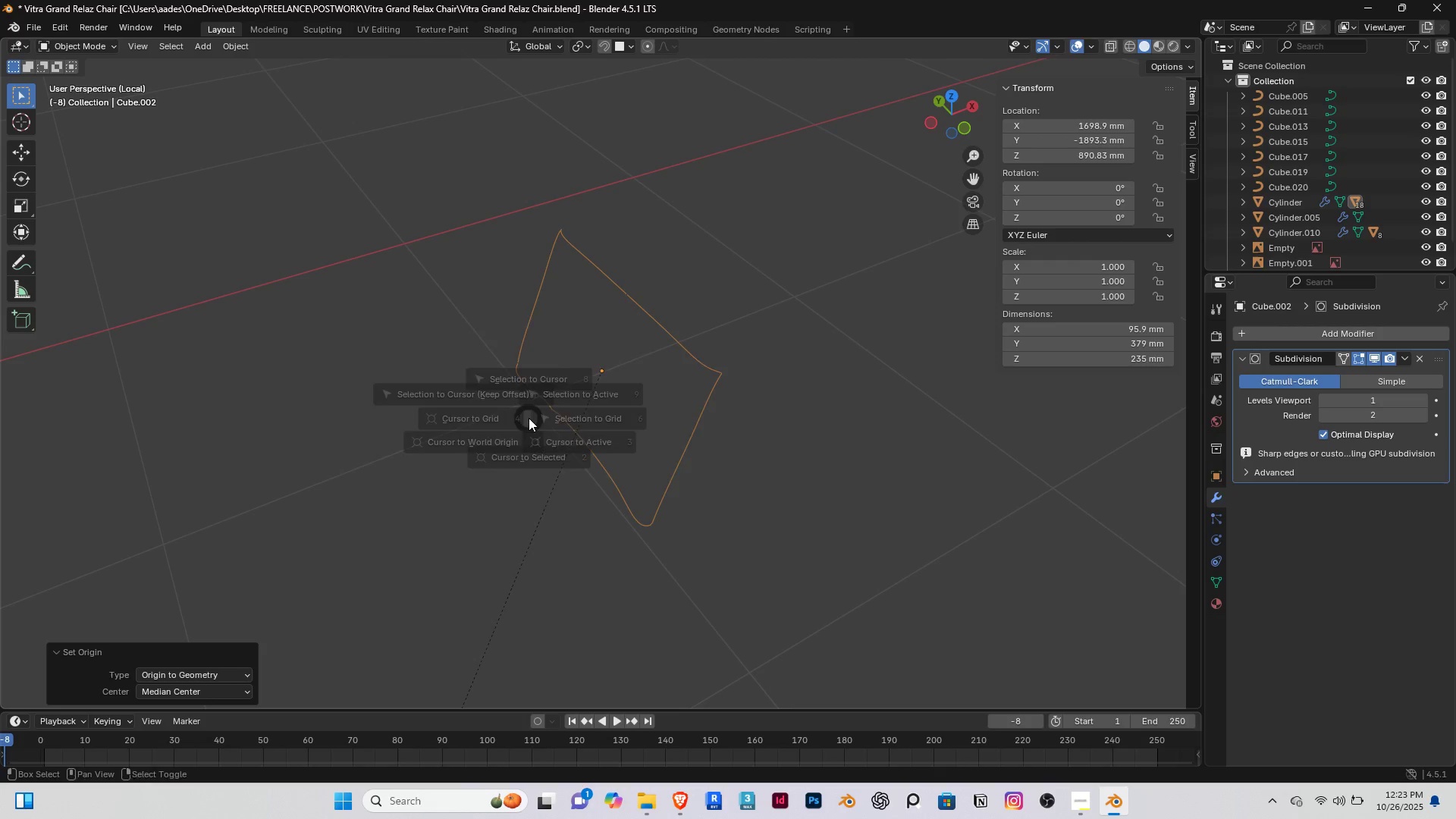 
key(Shift+S)
 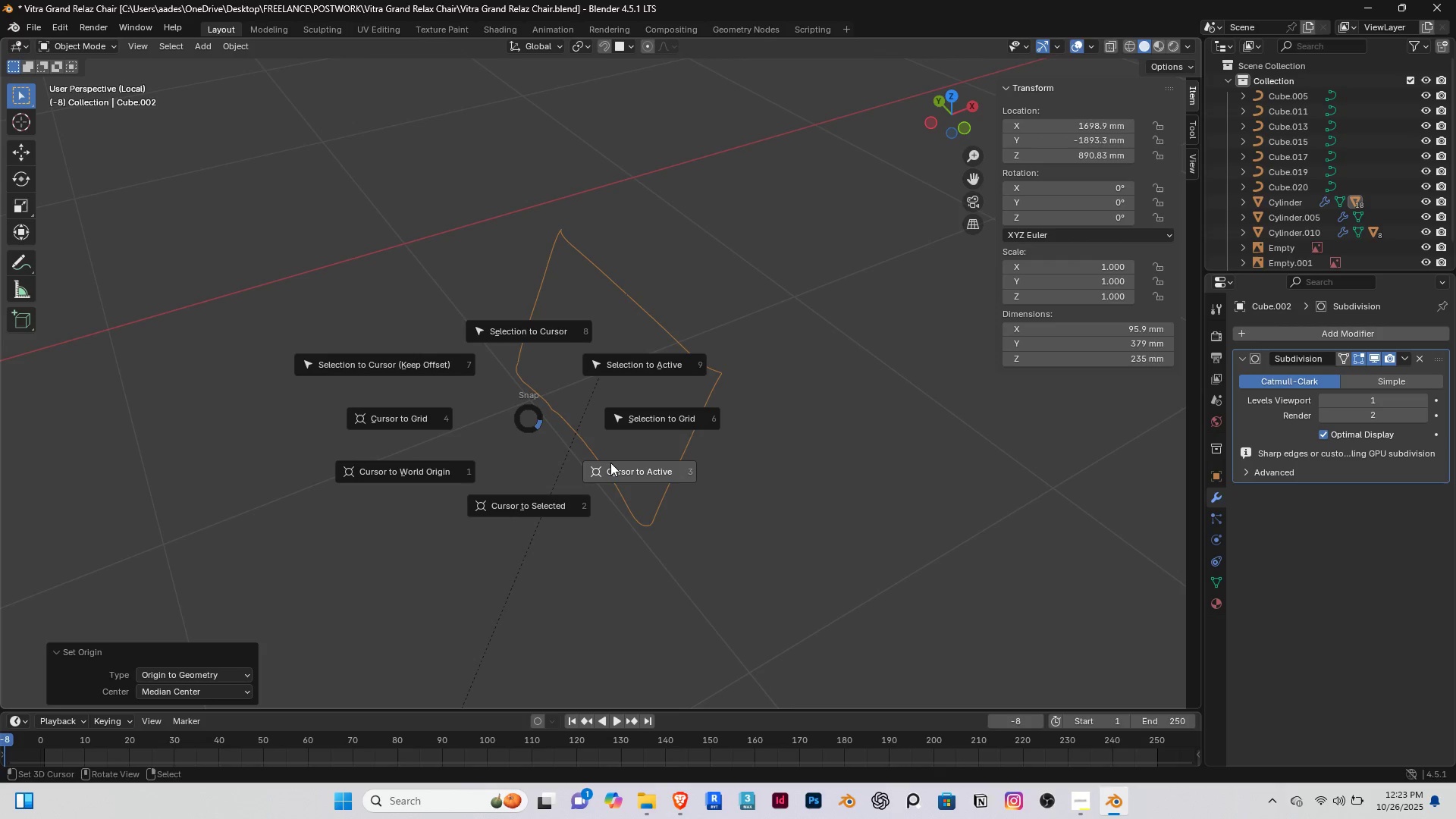 
left_click([610, 463])
 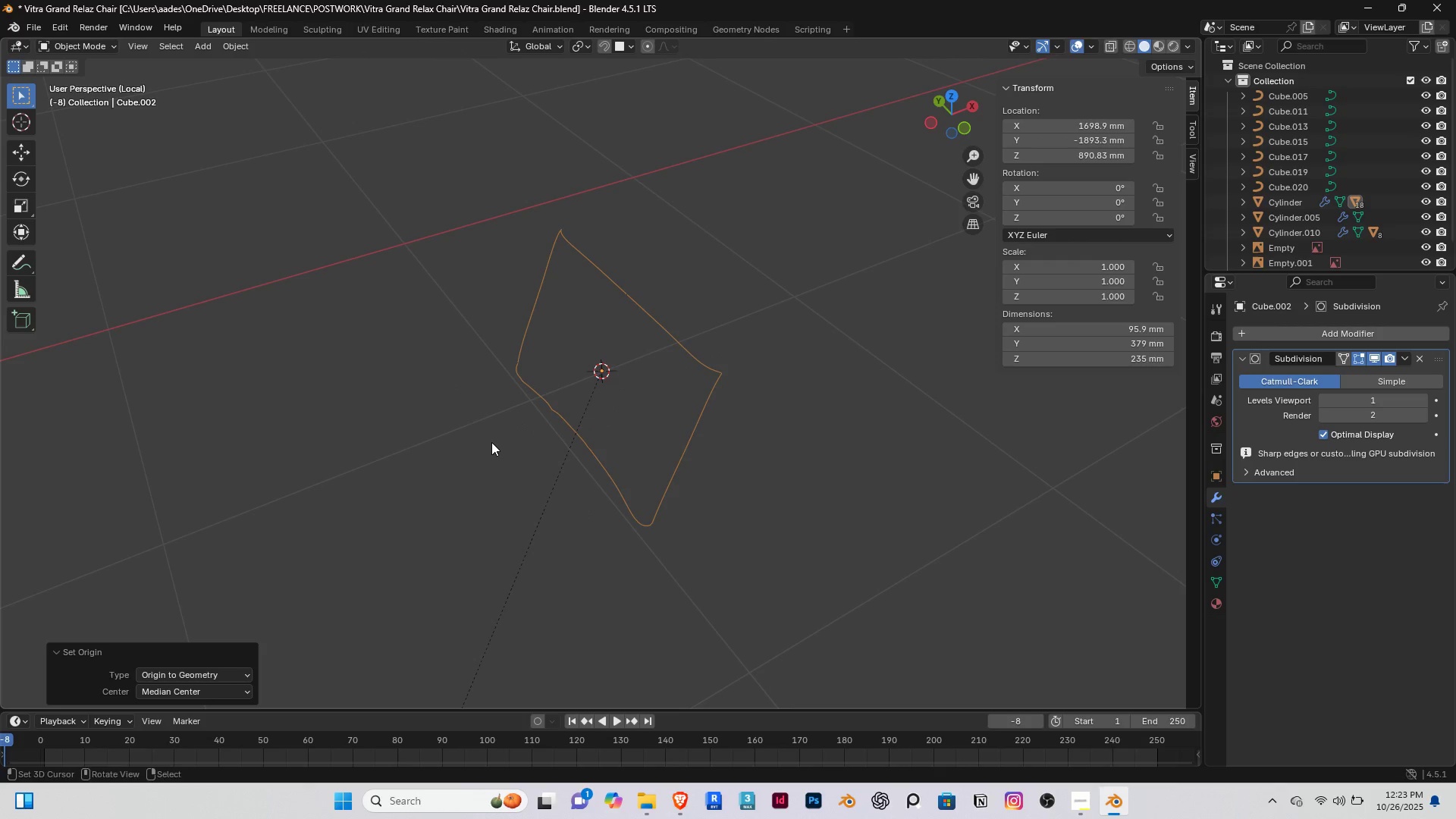 
type(Acu)
 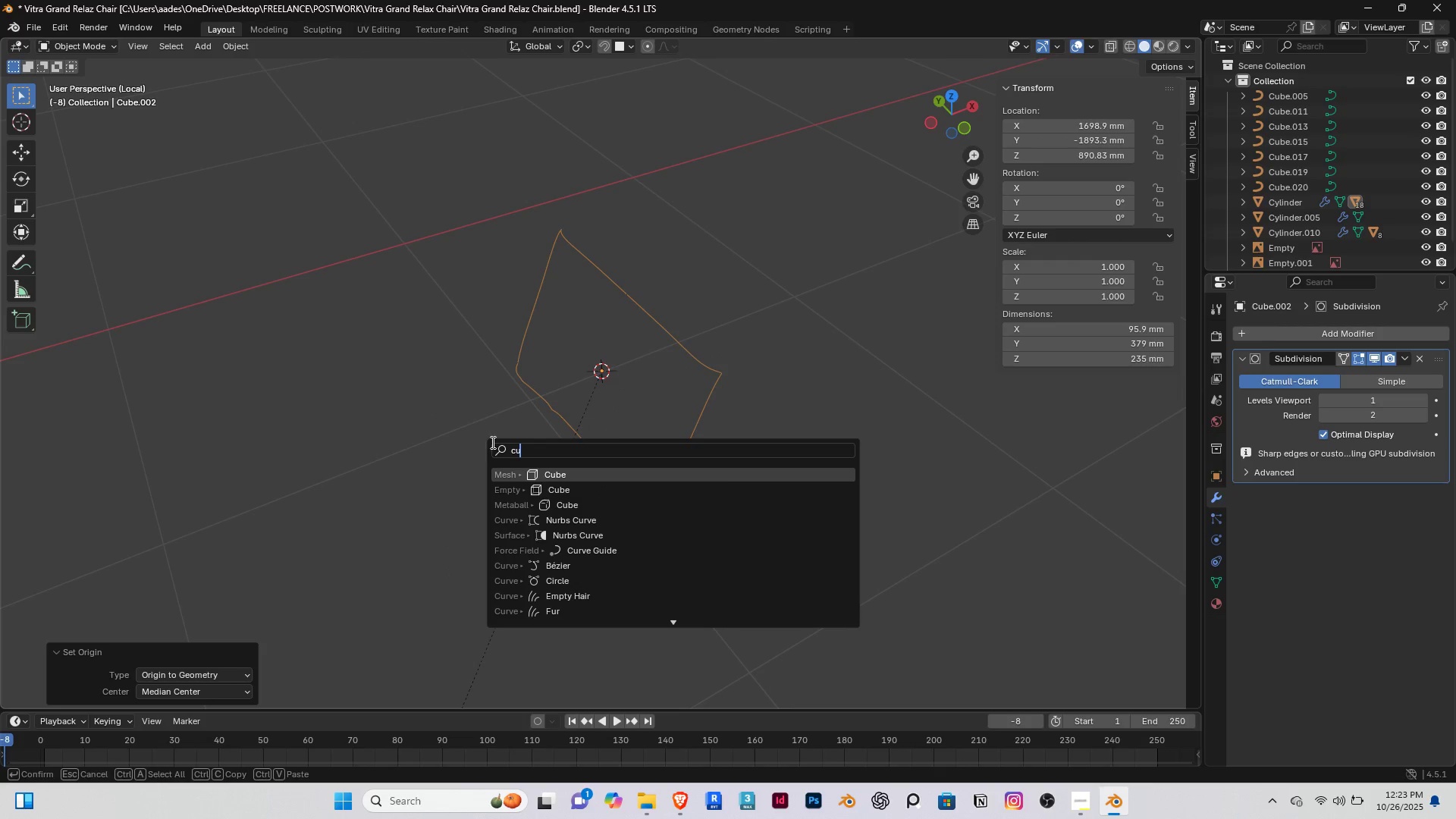 
key(Enter)
 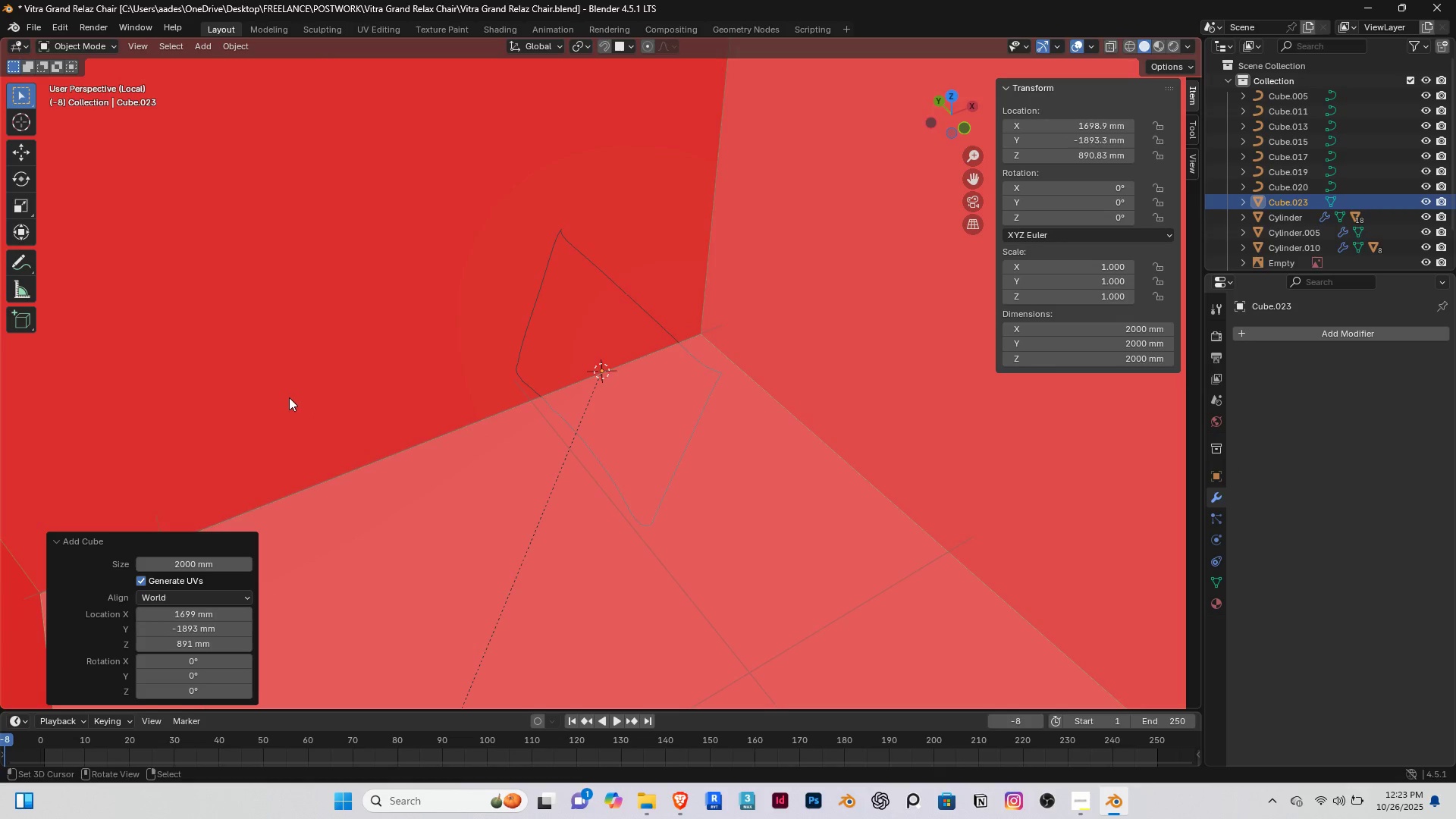 
scroll: coordinate [289, 397], scroll_direction: down, amount: 9.0
 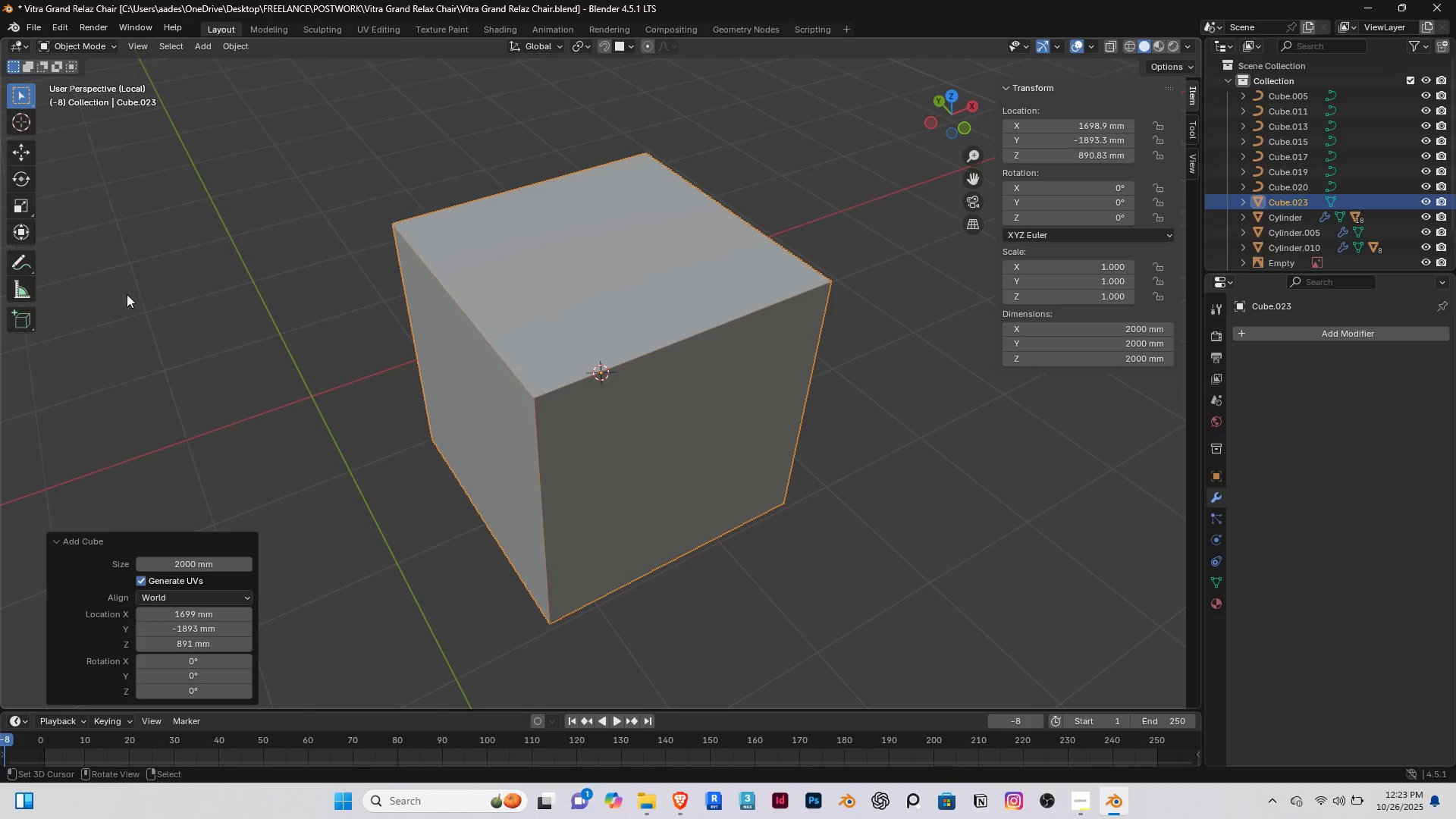 
key(S)
 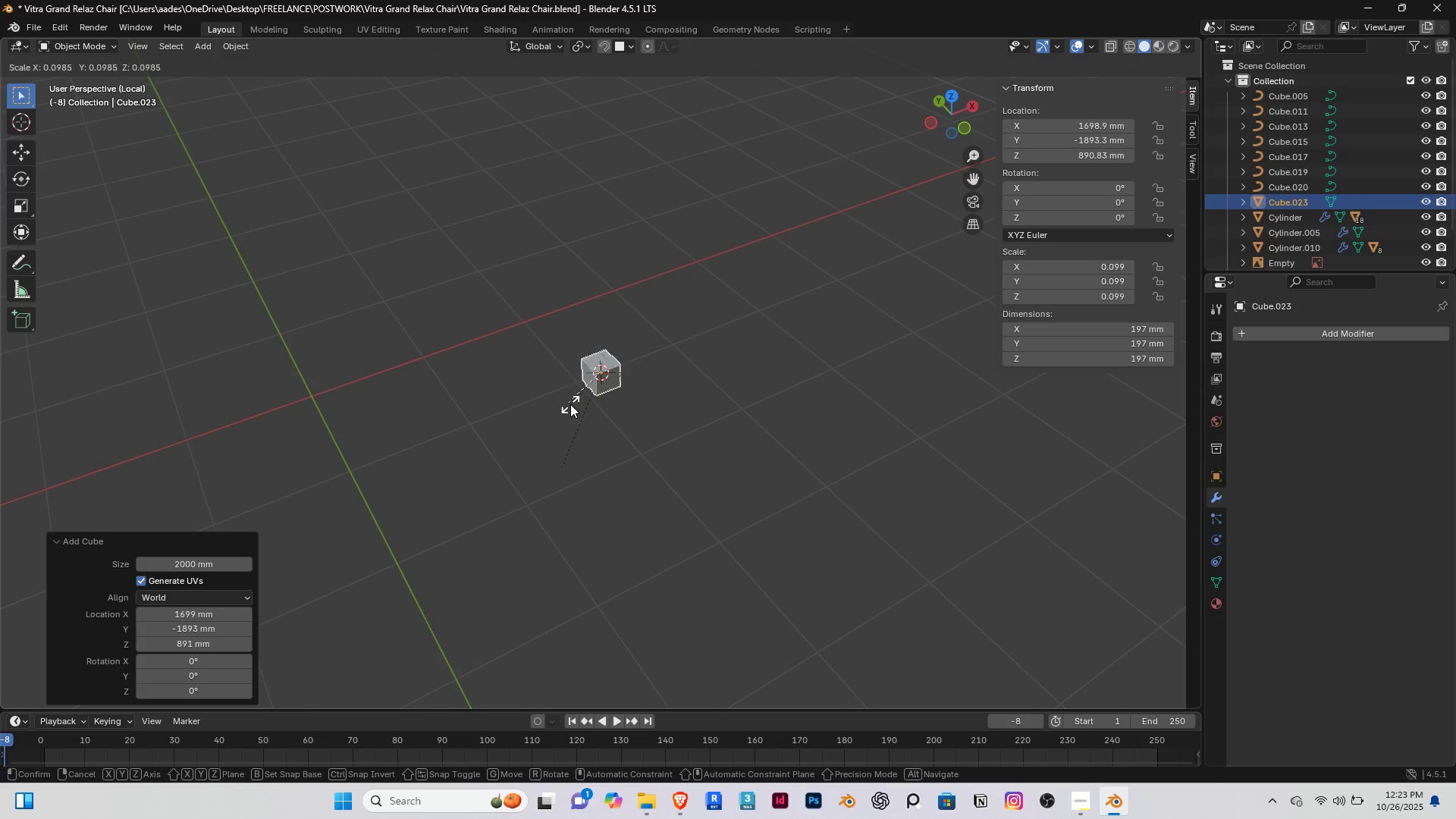 
left_click([570, 404])
 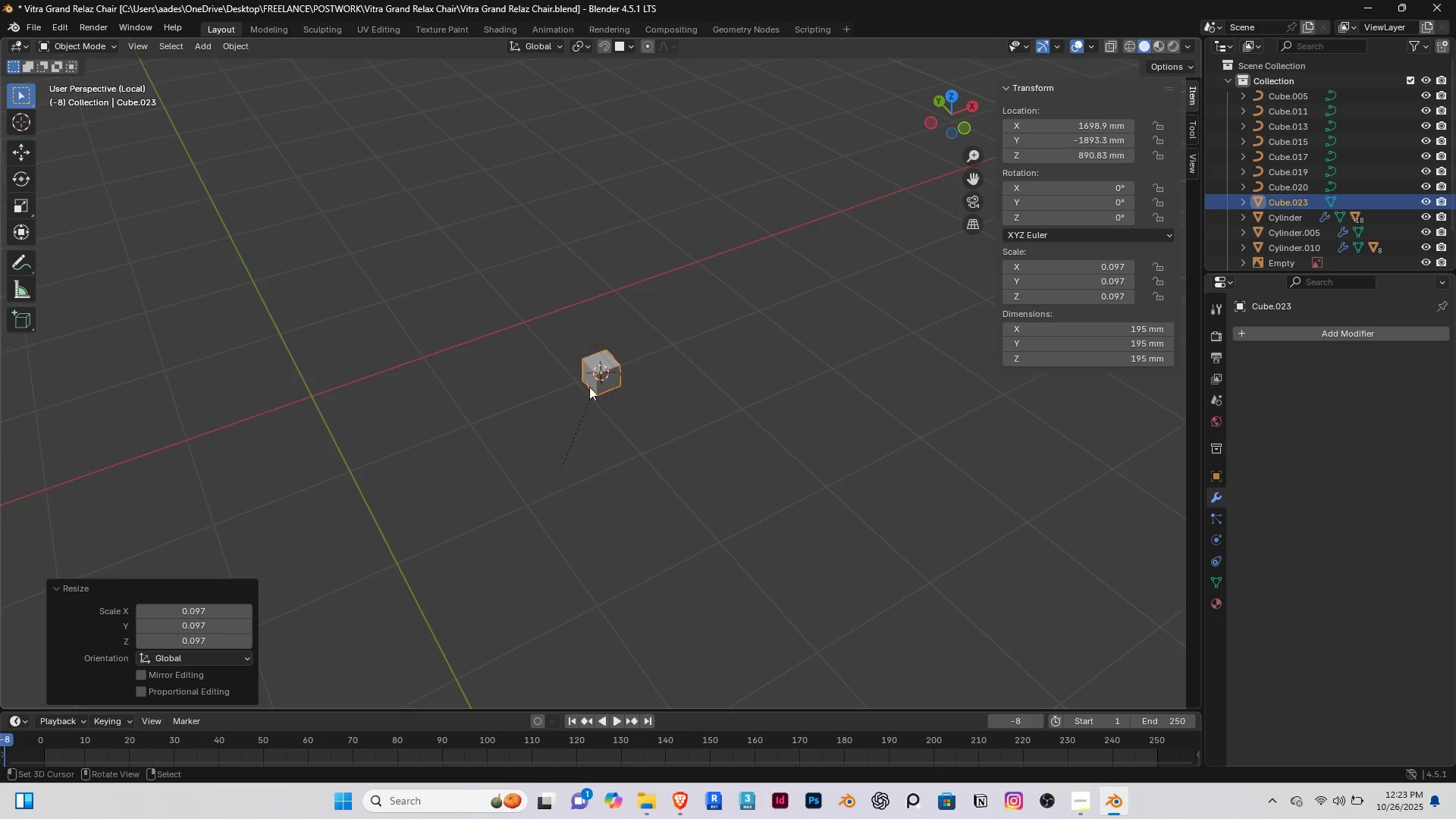 
scroll: coordinate [566, 370], scroll_direction: up, amount: 12.0
 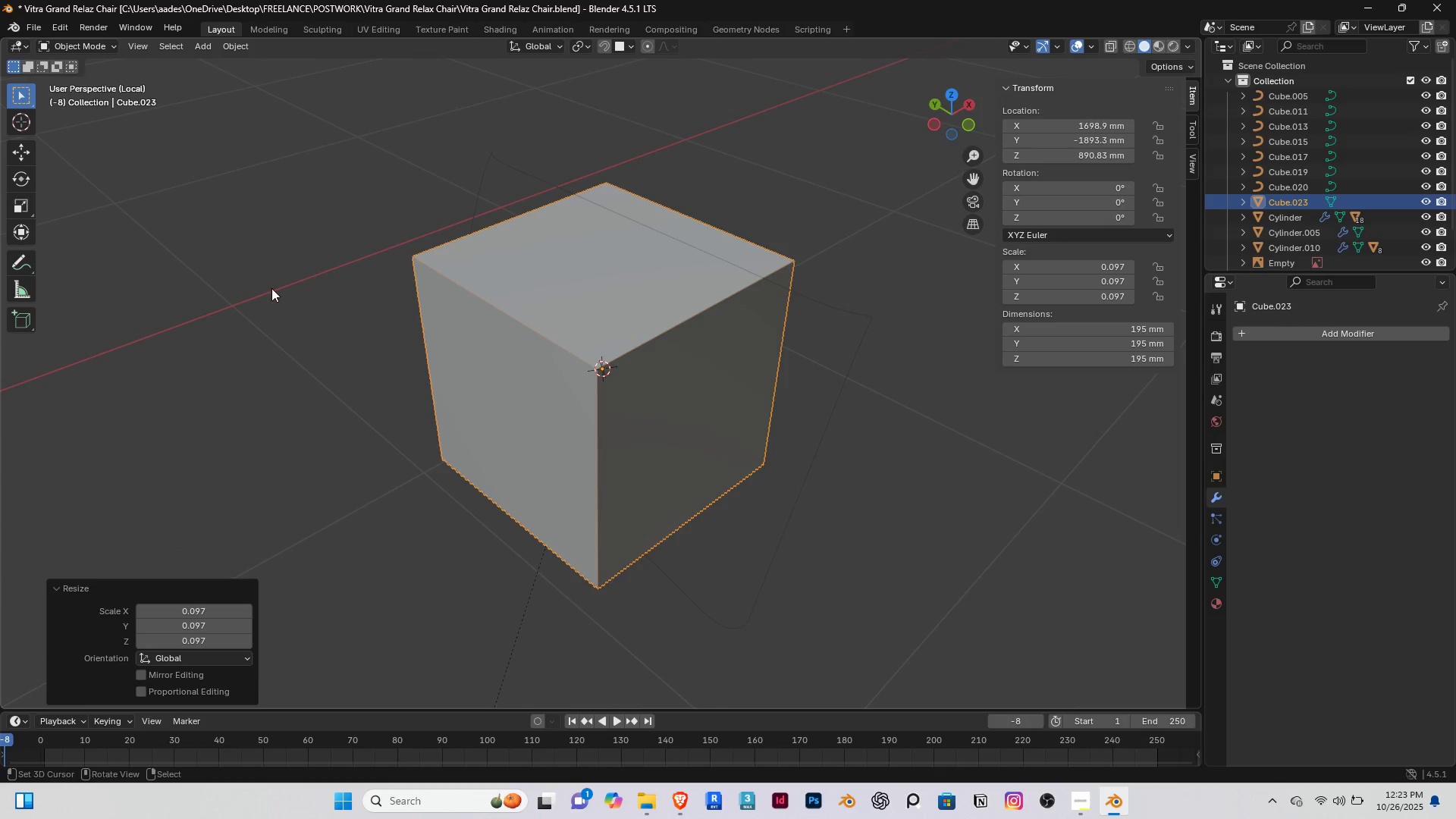 
key(S)
 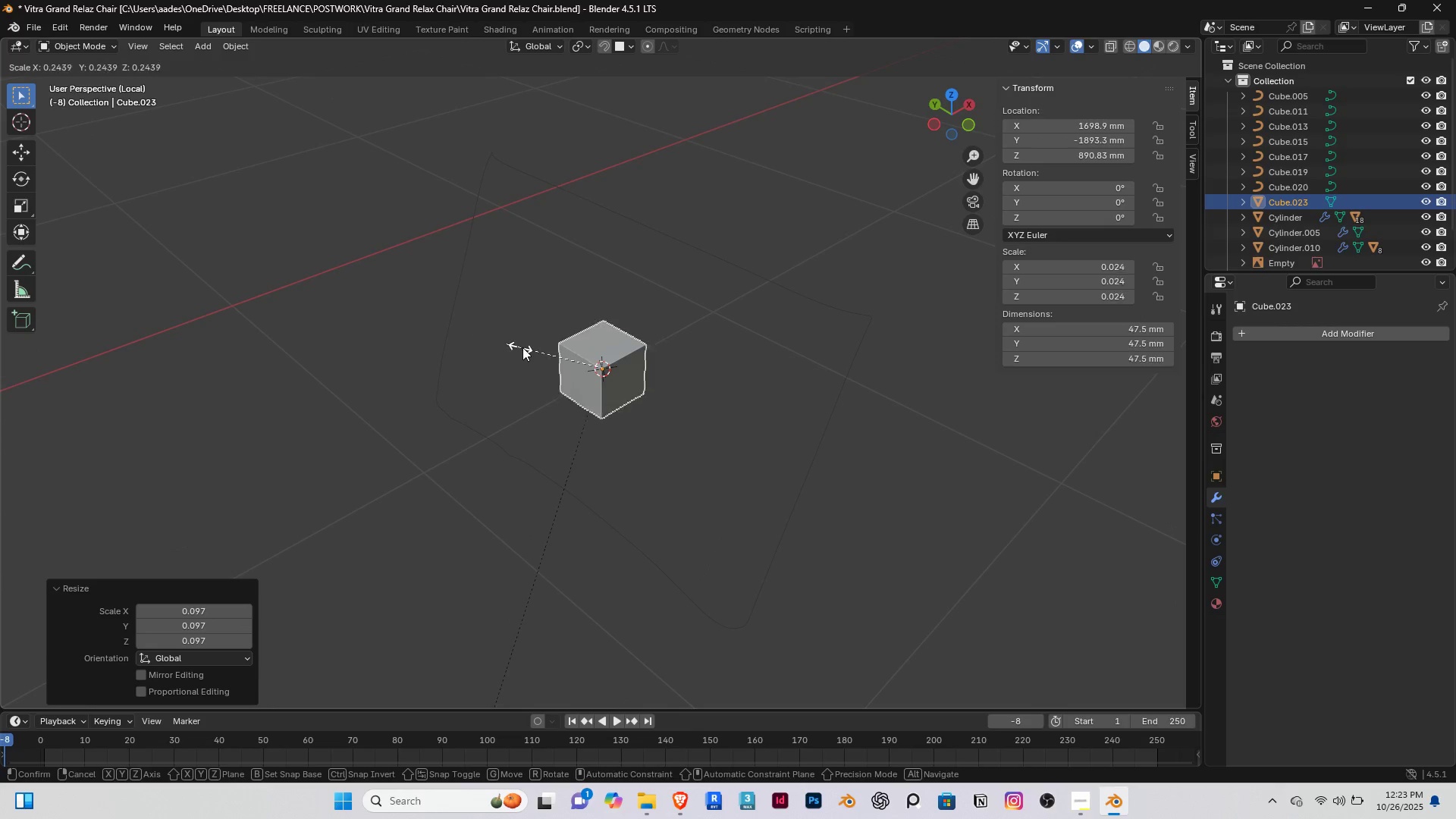 
left_click([522, 347])
 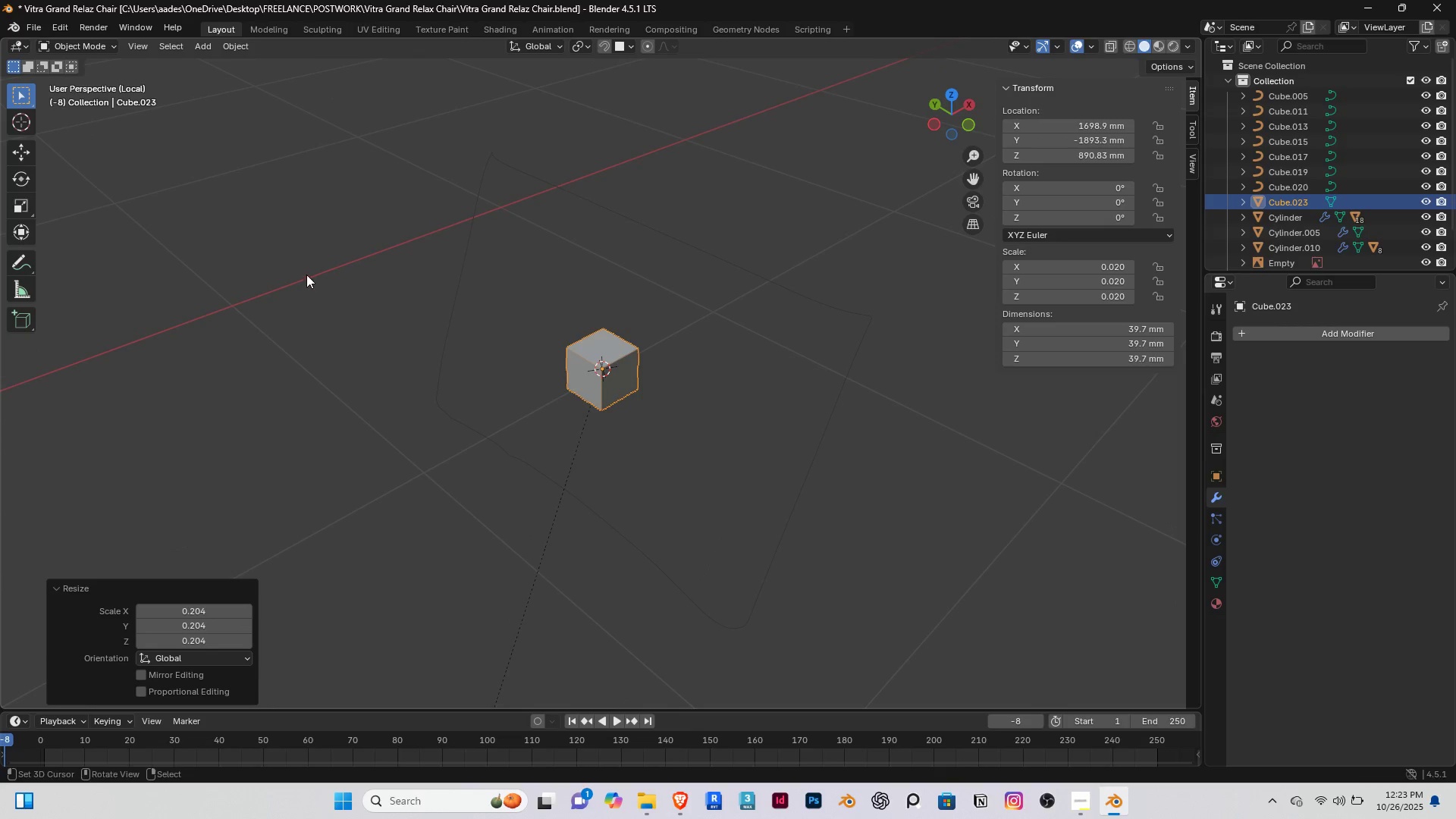 
key(S)
 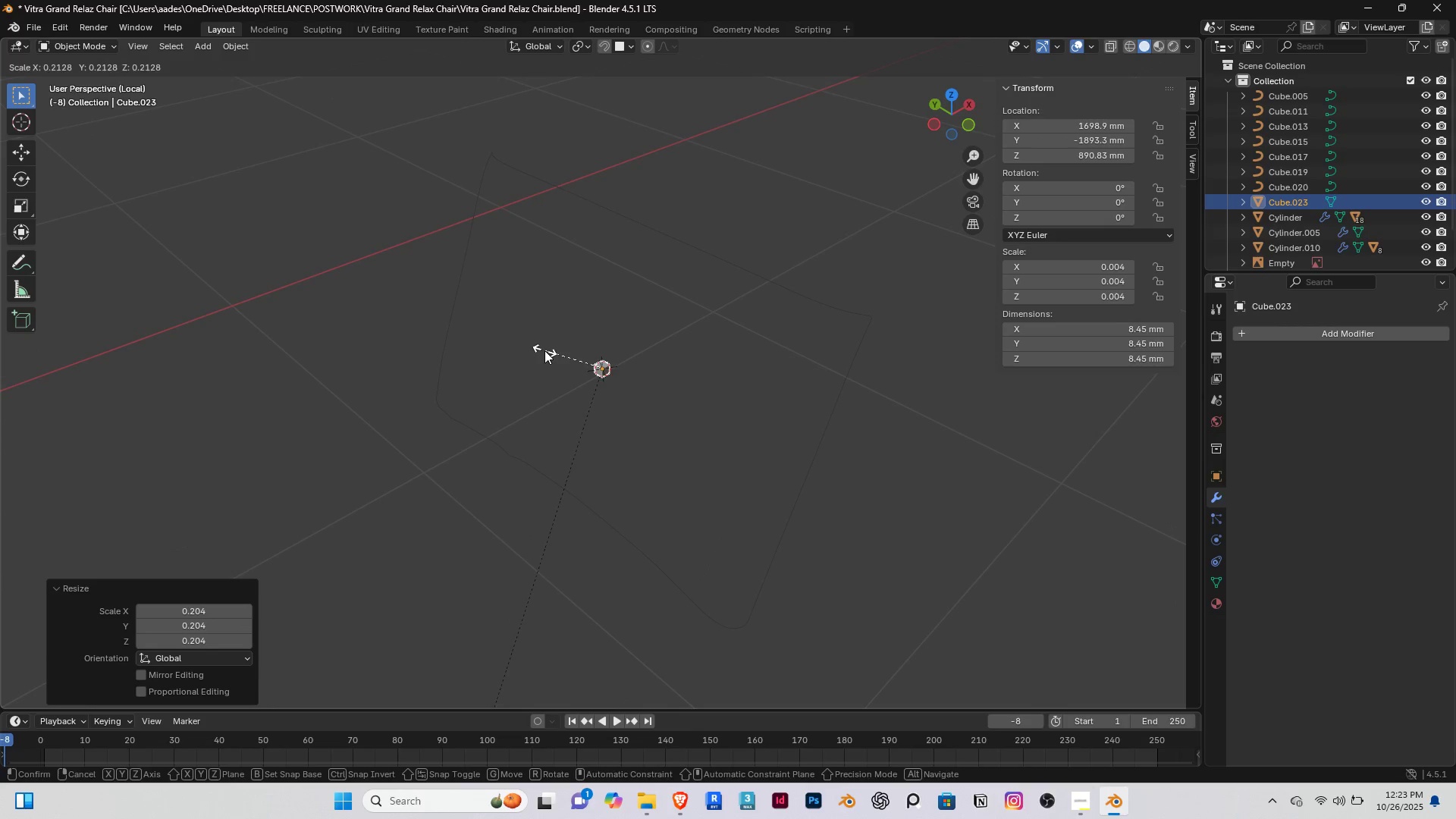 
left_click([544, 350])
 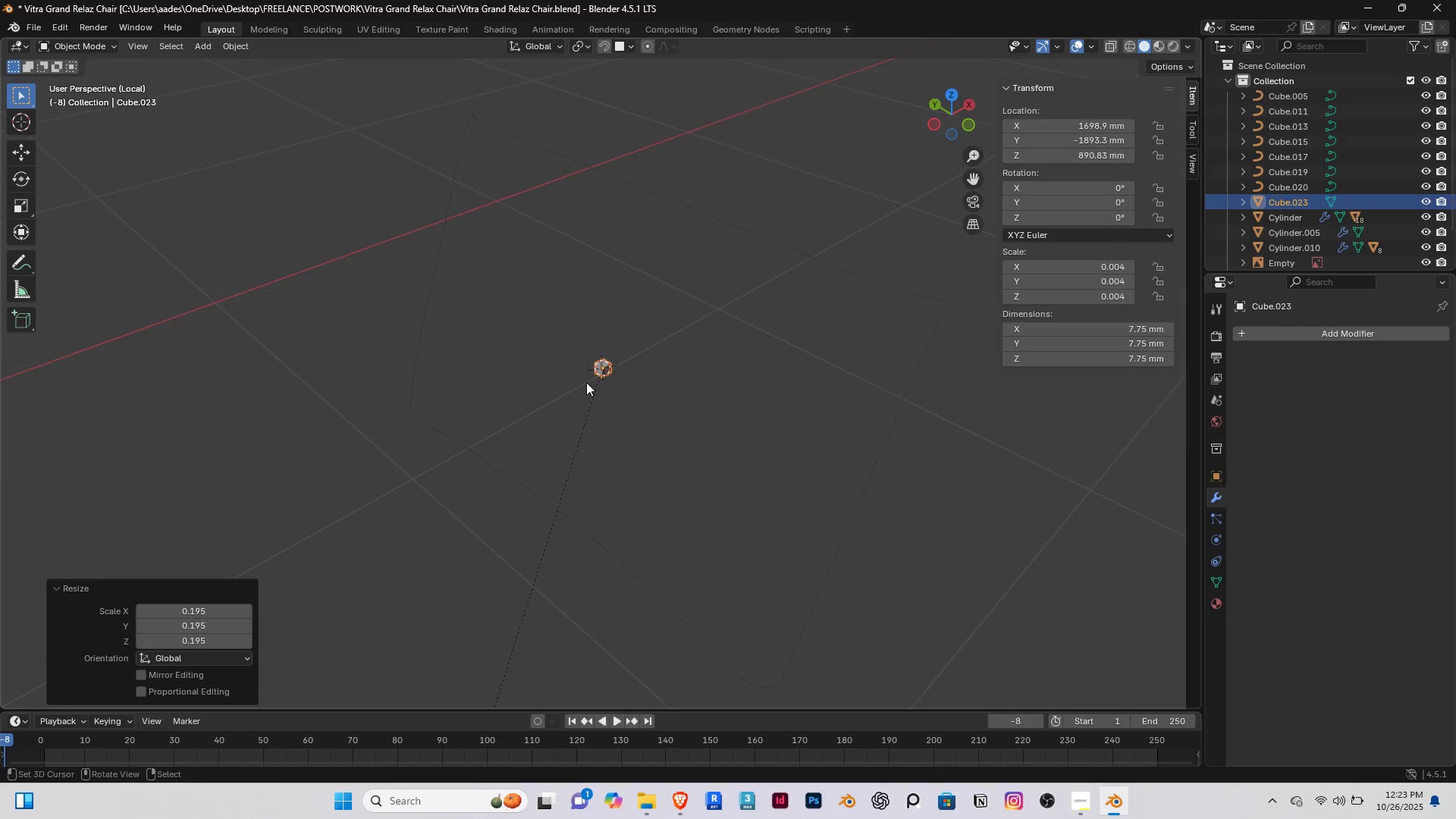 
scroll: coordinate [498, 348], scroll_direction: up, amount: 7.0
 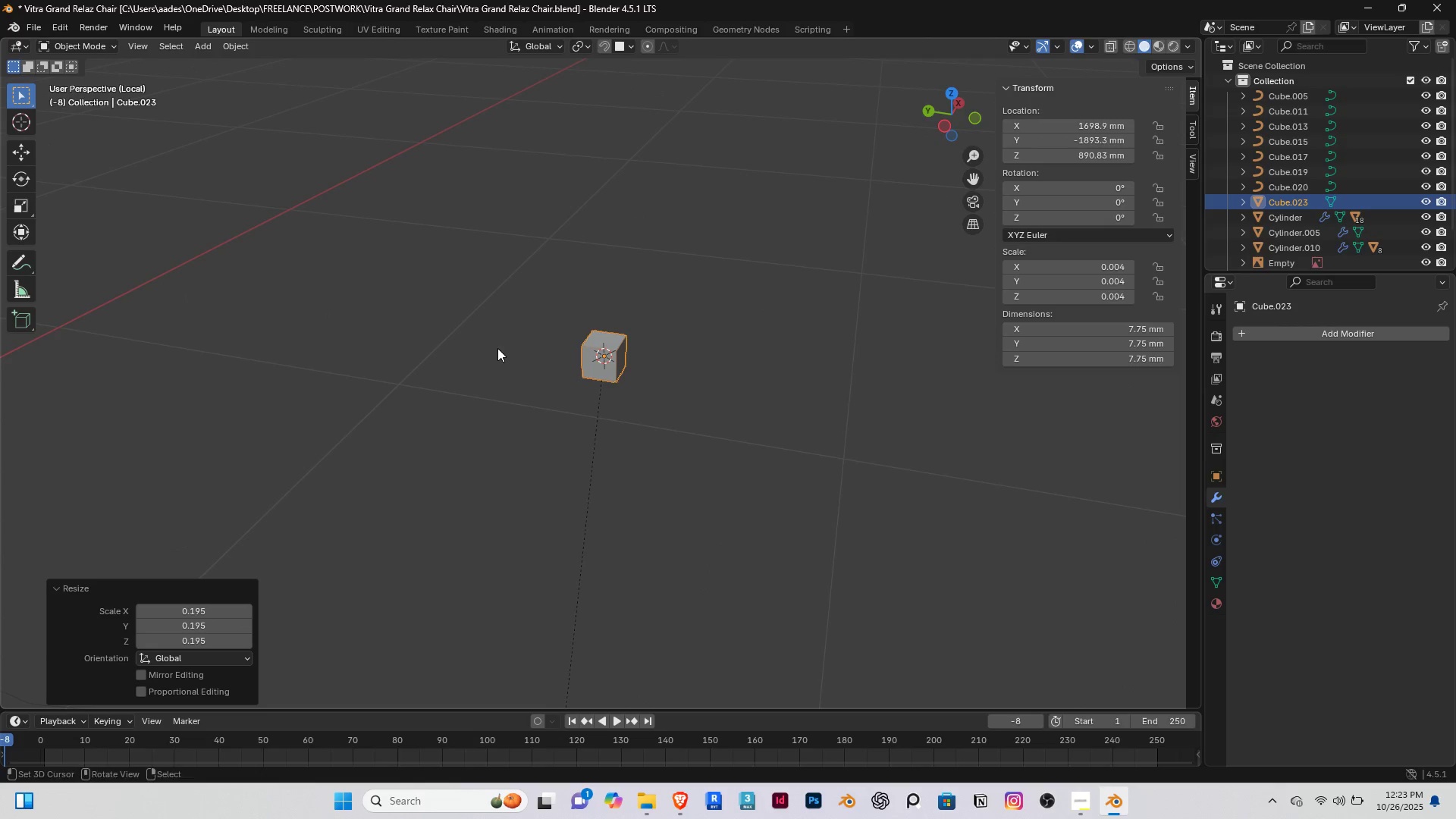 
key(Control+1)
 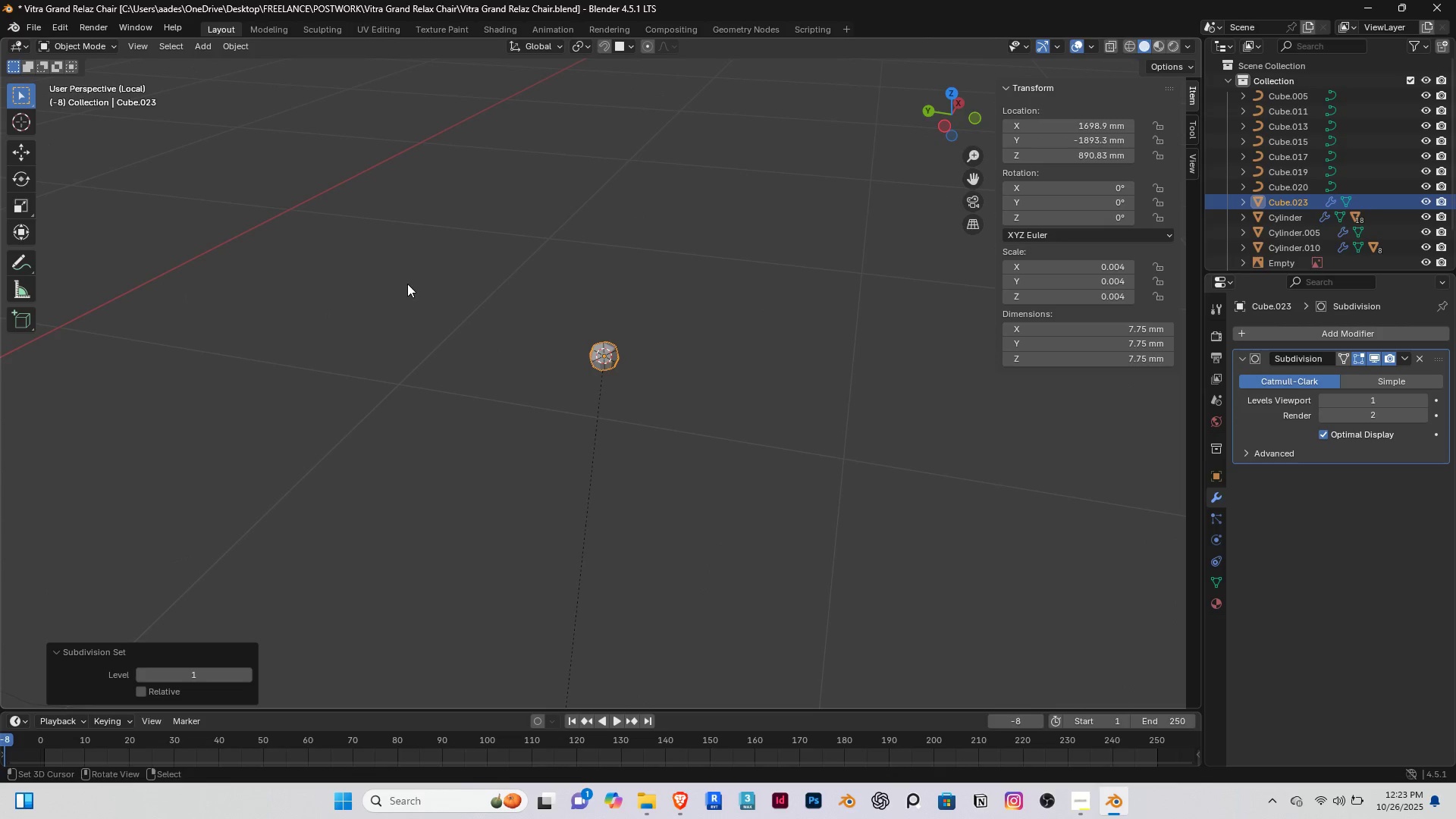 
key(S)
 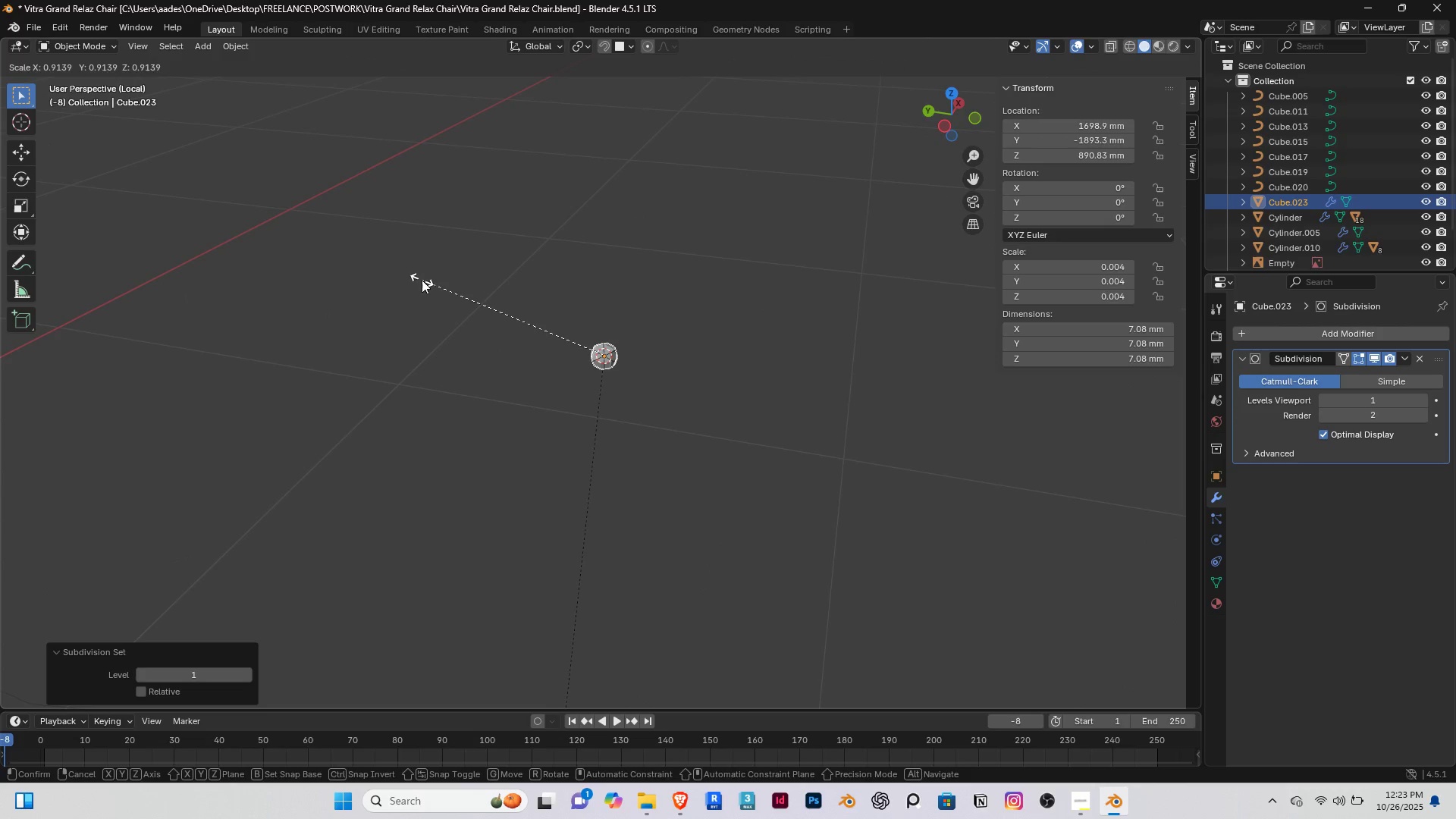 
left_click([422, 280])
 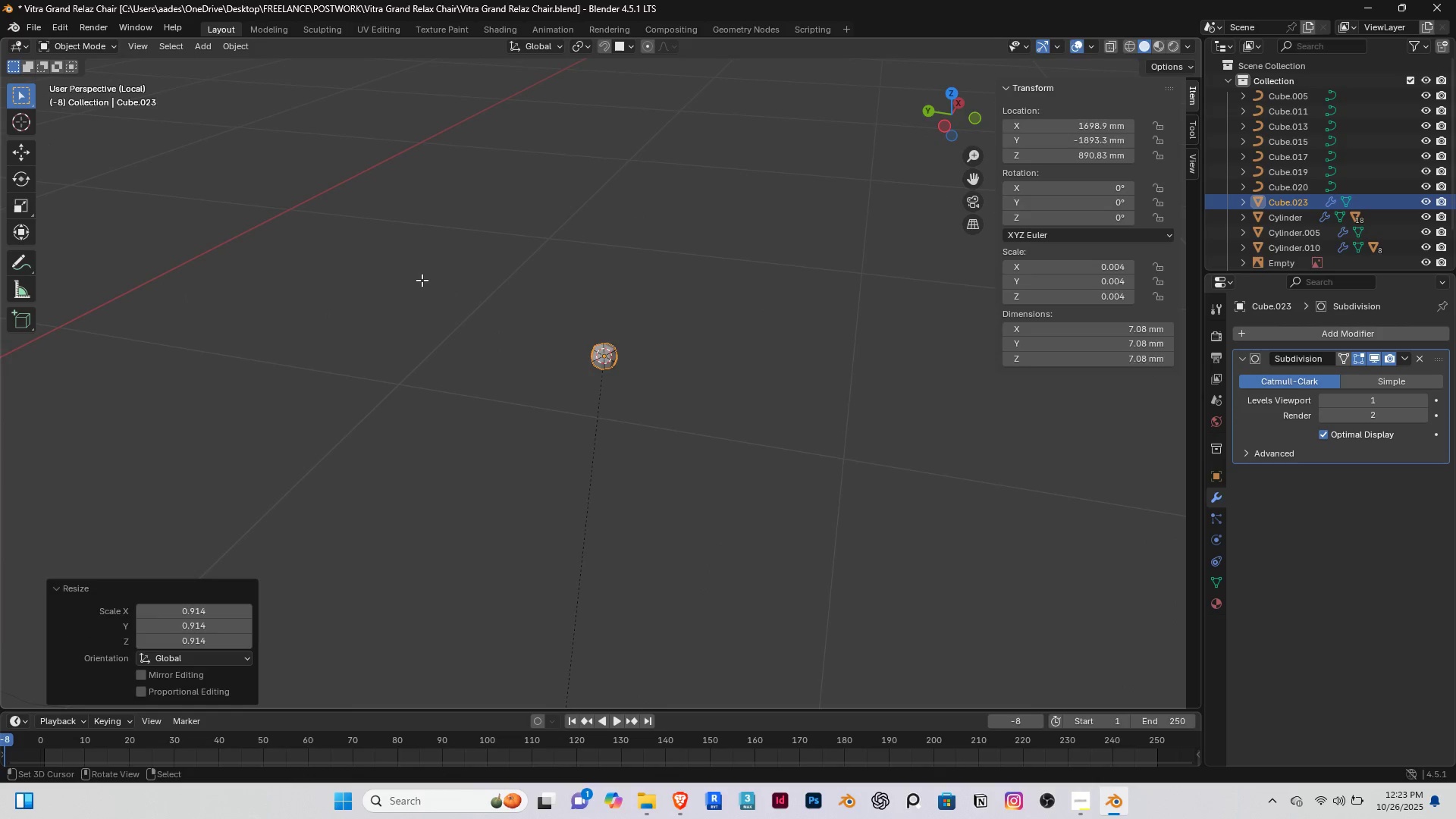 
key(Tab)
 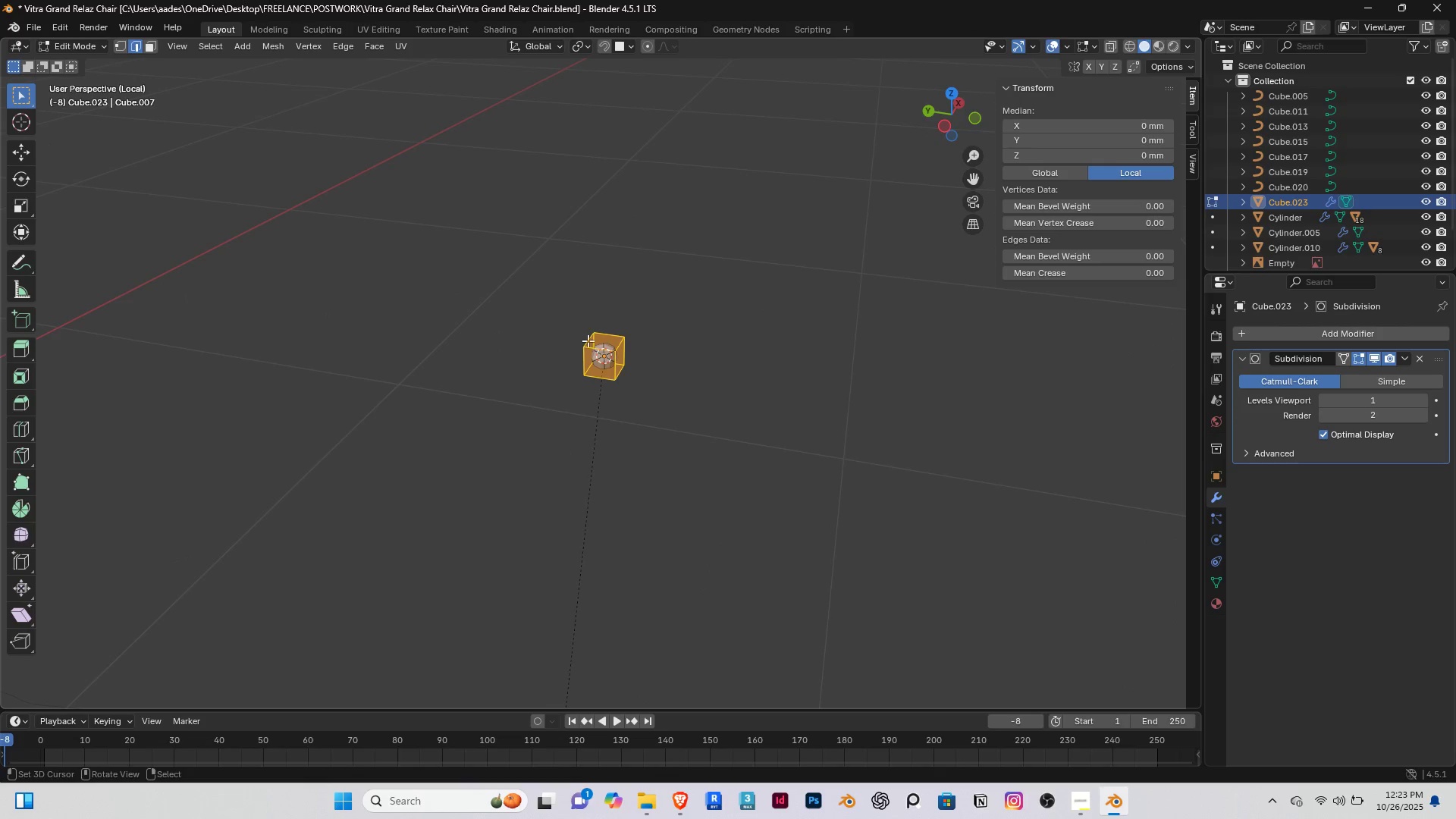 
scroll: coordinate [602, 356], scroll_direction: up, amount: 5.0
 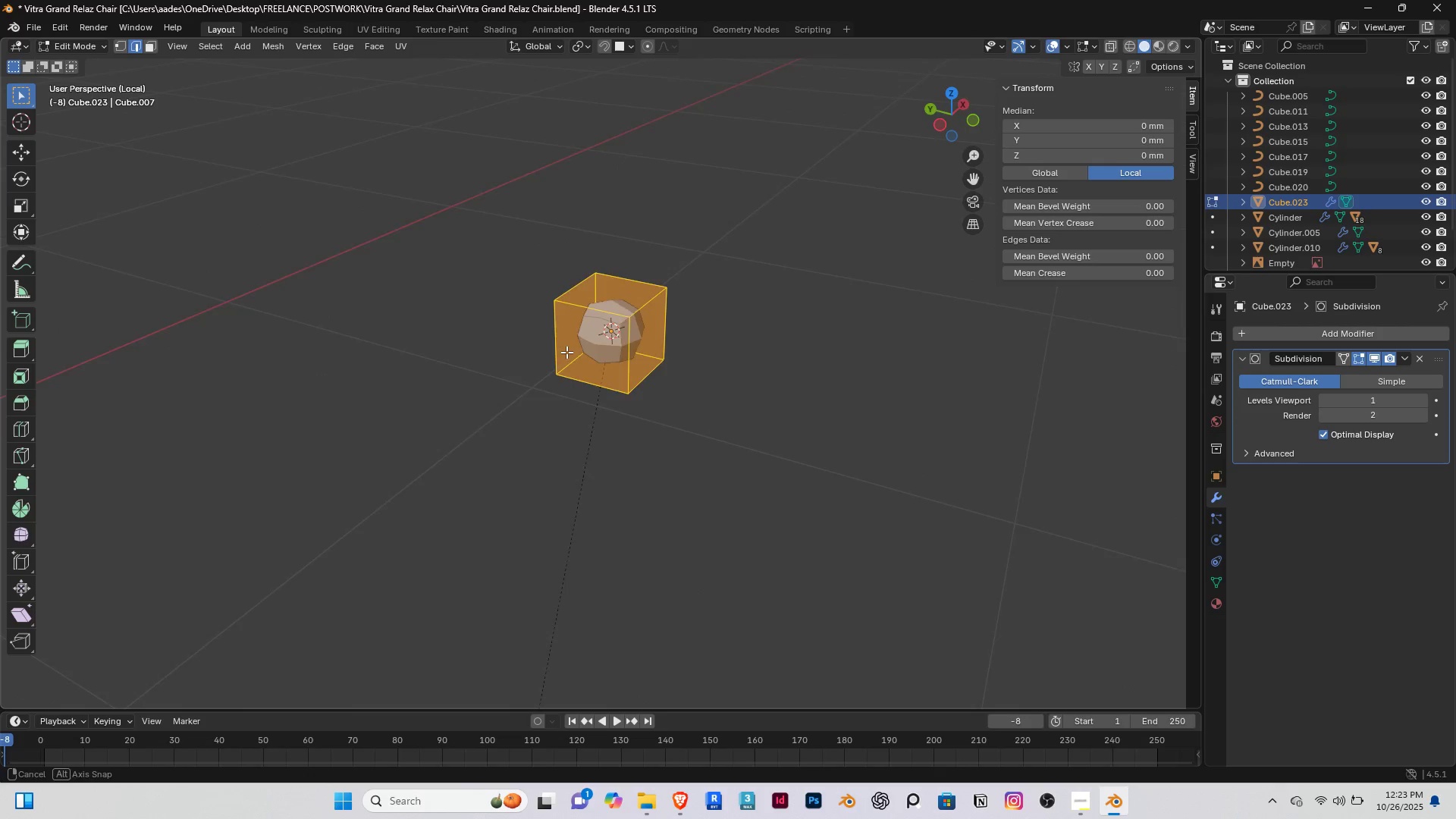 
key(3)
 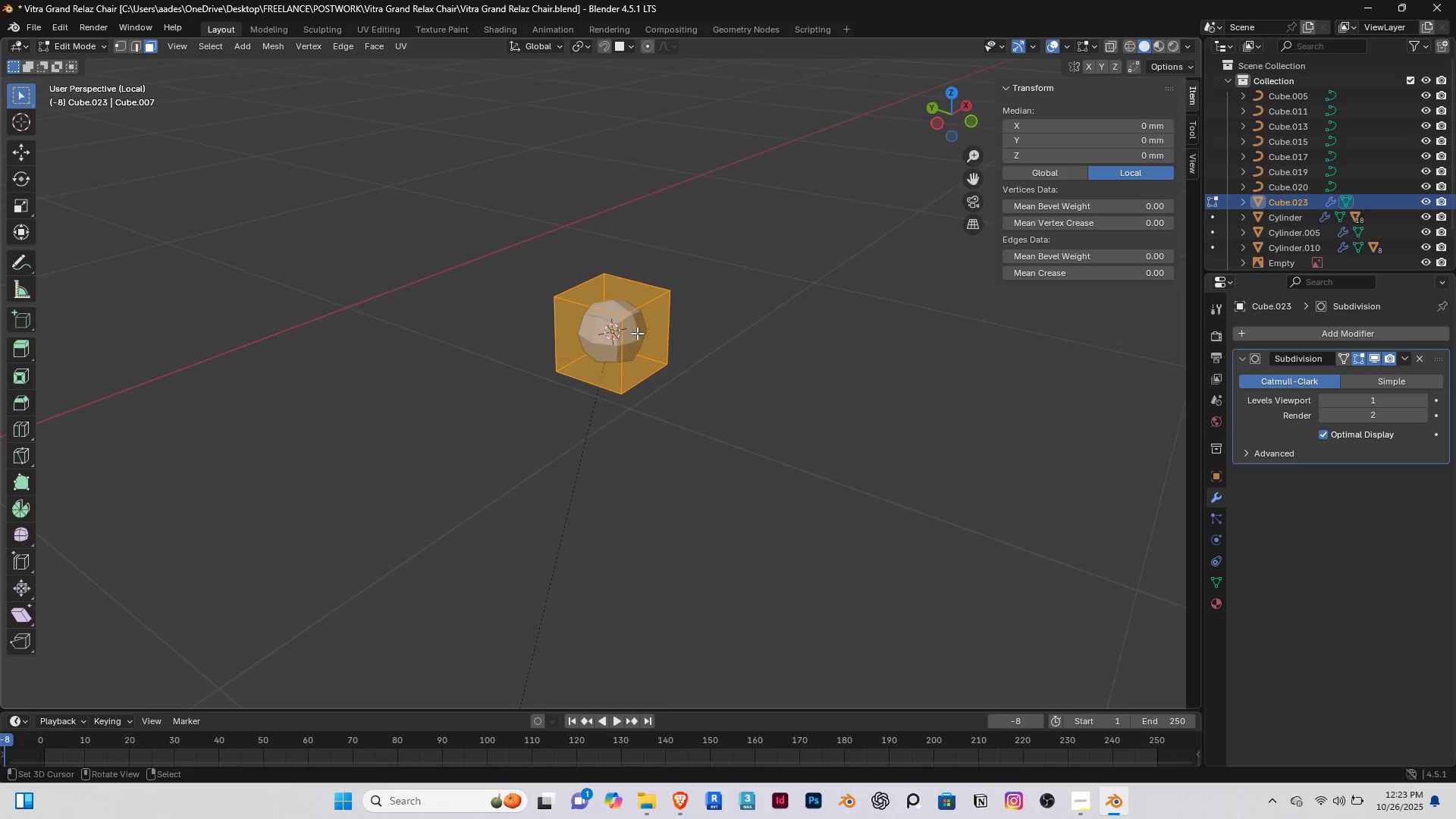 
right_click([637, 333])
 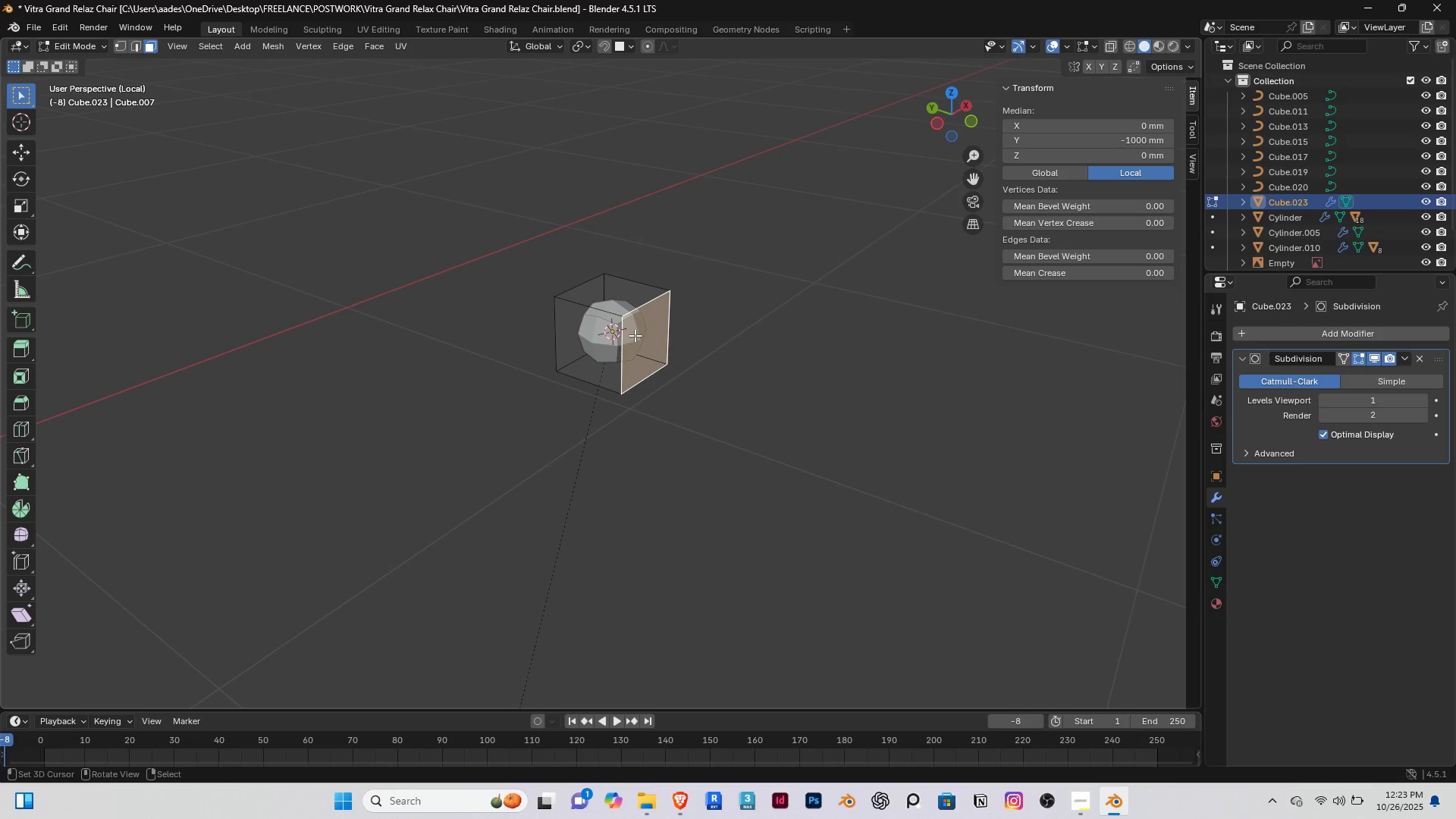 
type(gg)
 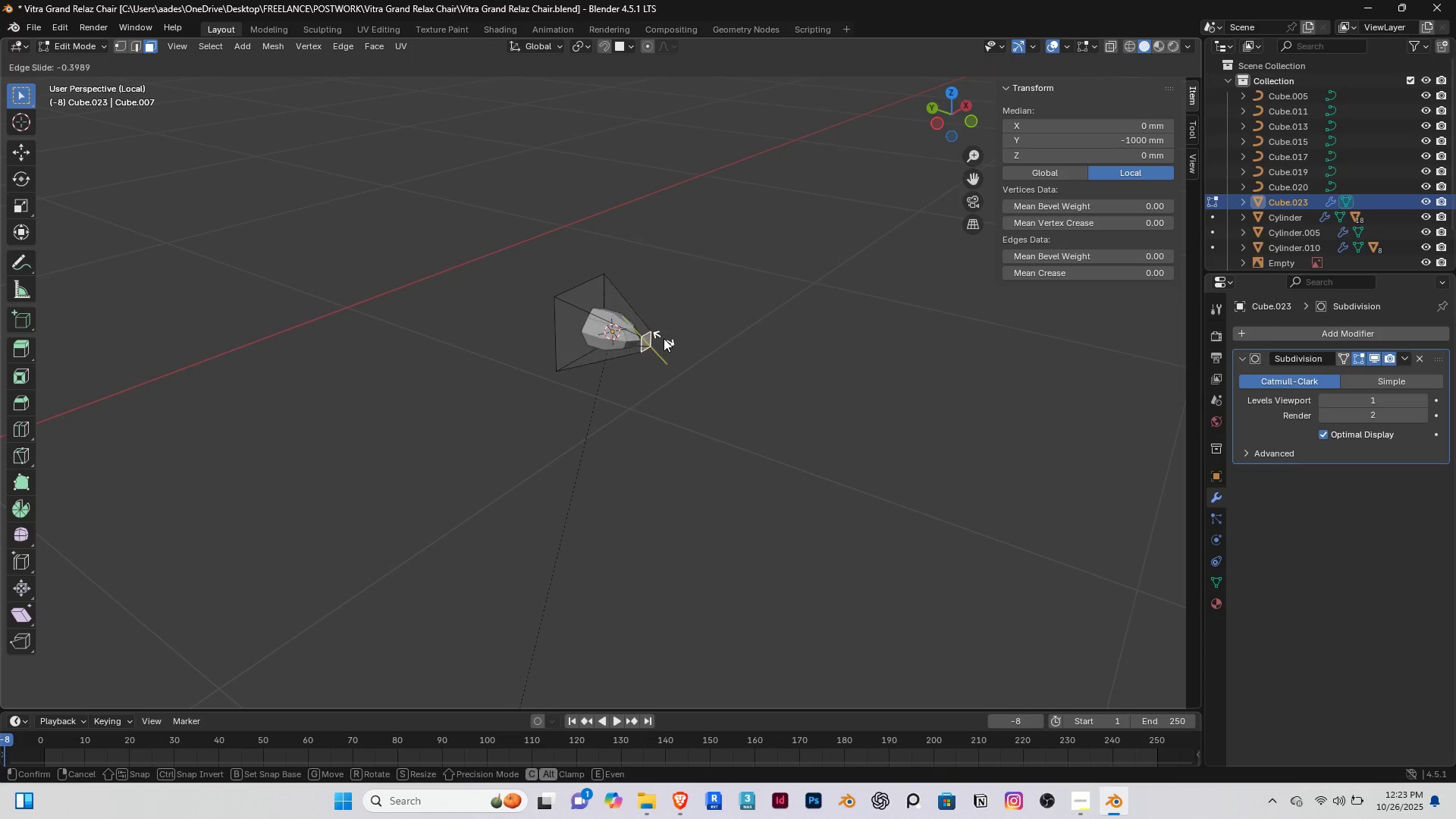 
right_click([664, 338])
 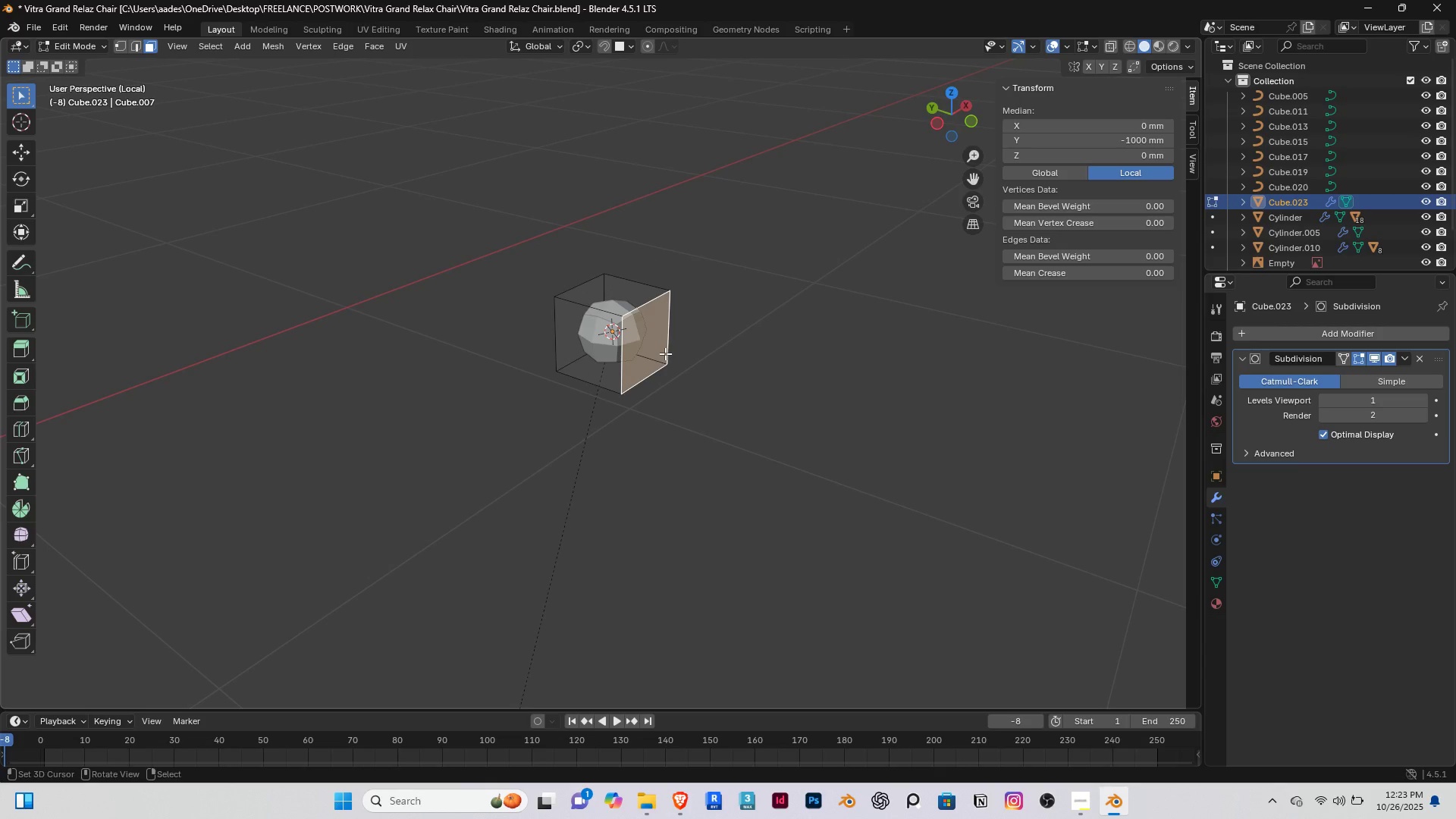 
type(gy)
 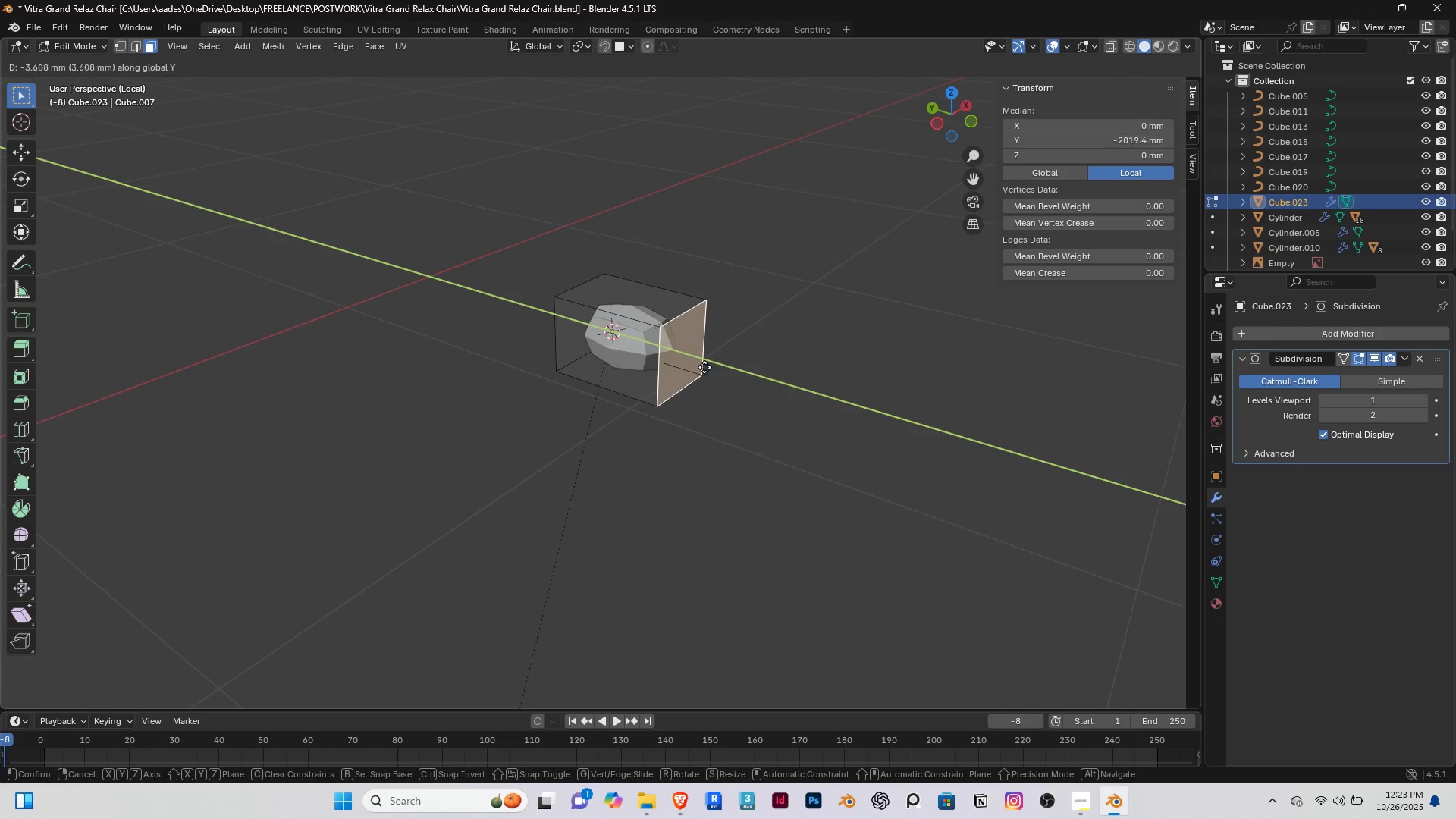 
left_click([704, 367])
 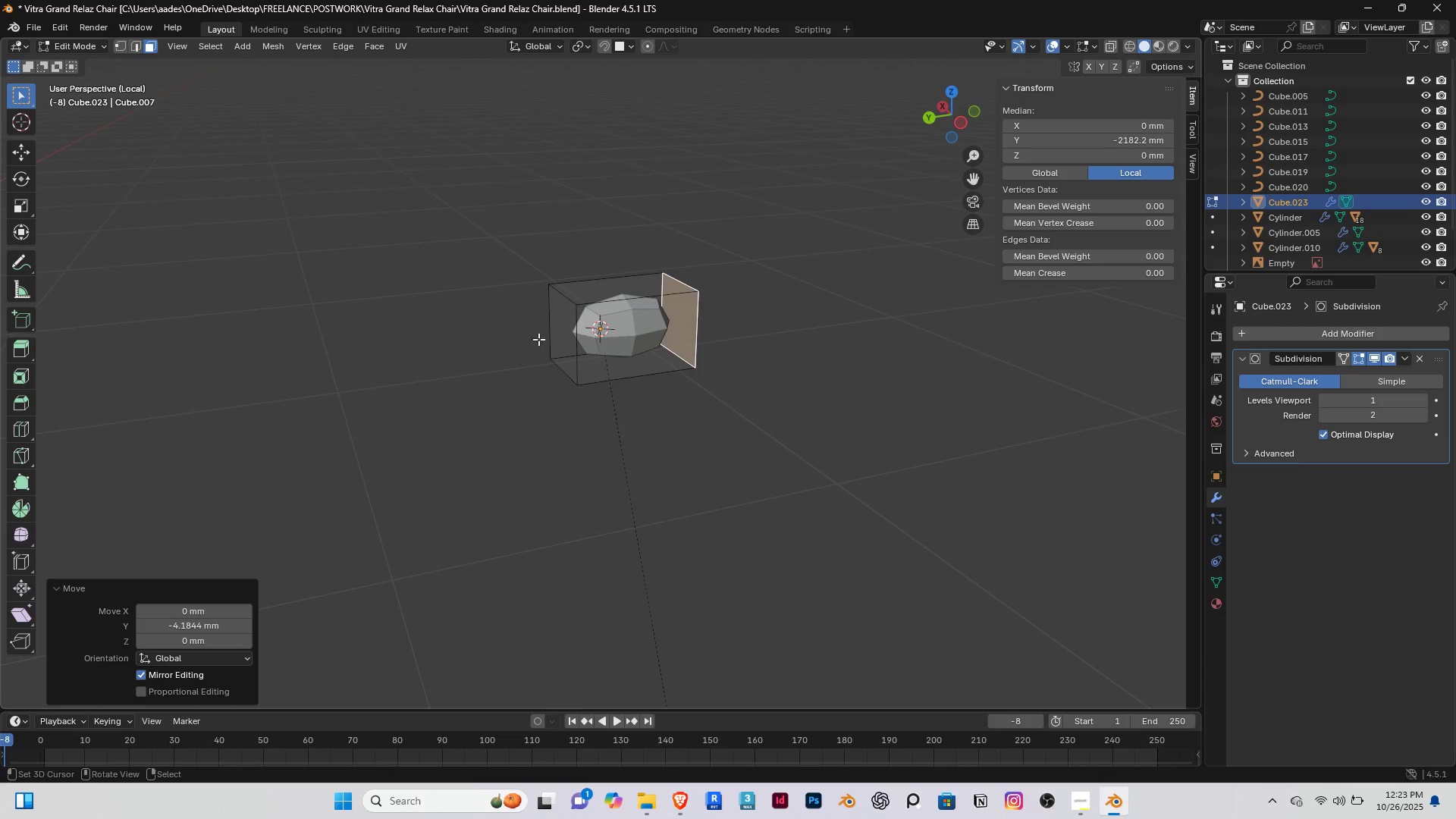 
right_click([551, 334])
 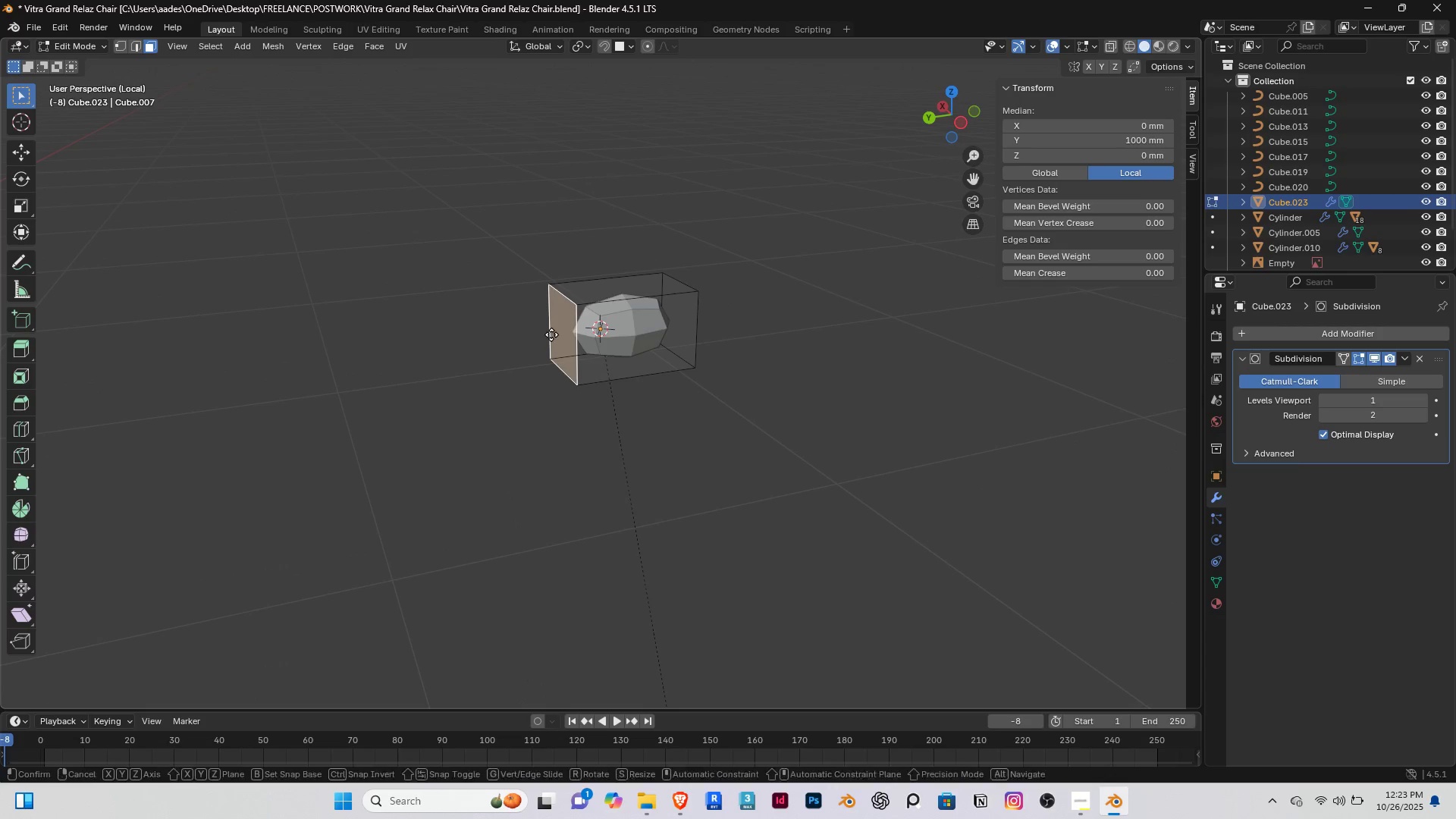 
type(gy)
 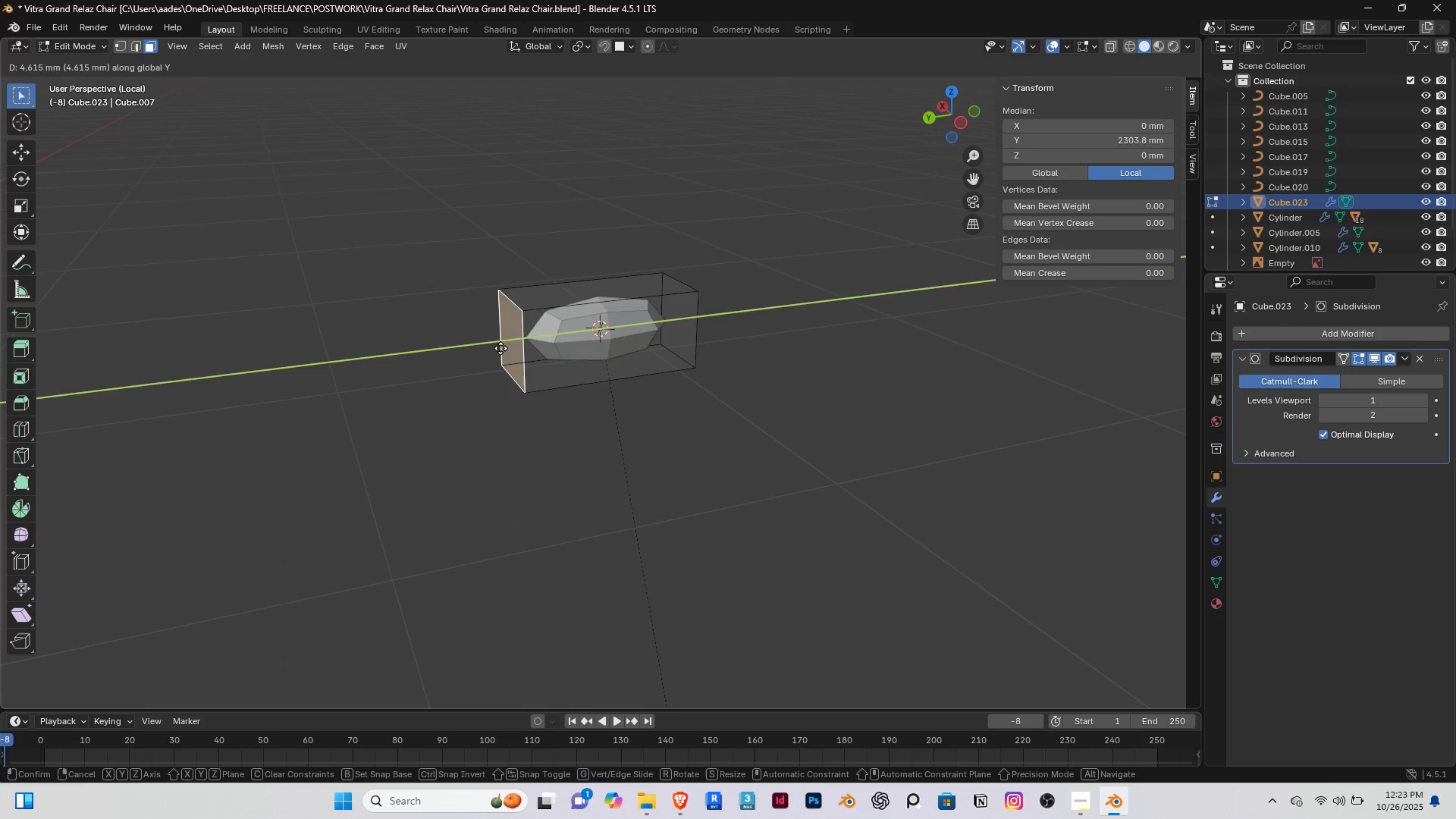 
left_click([500, 348])
 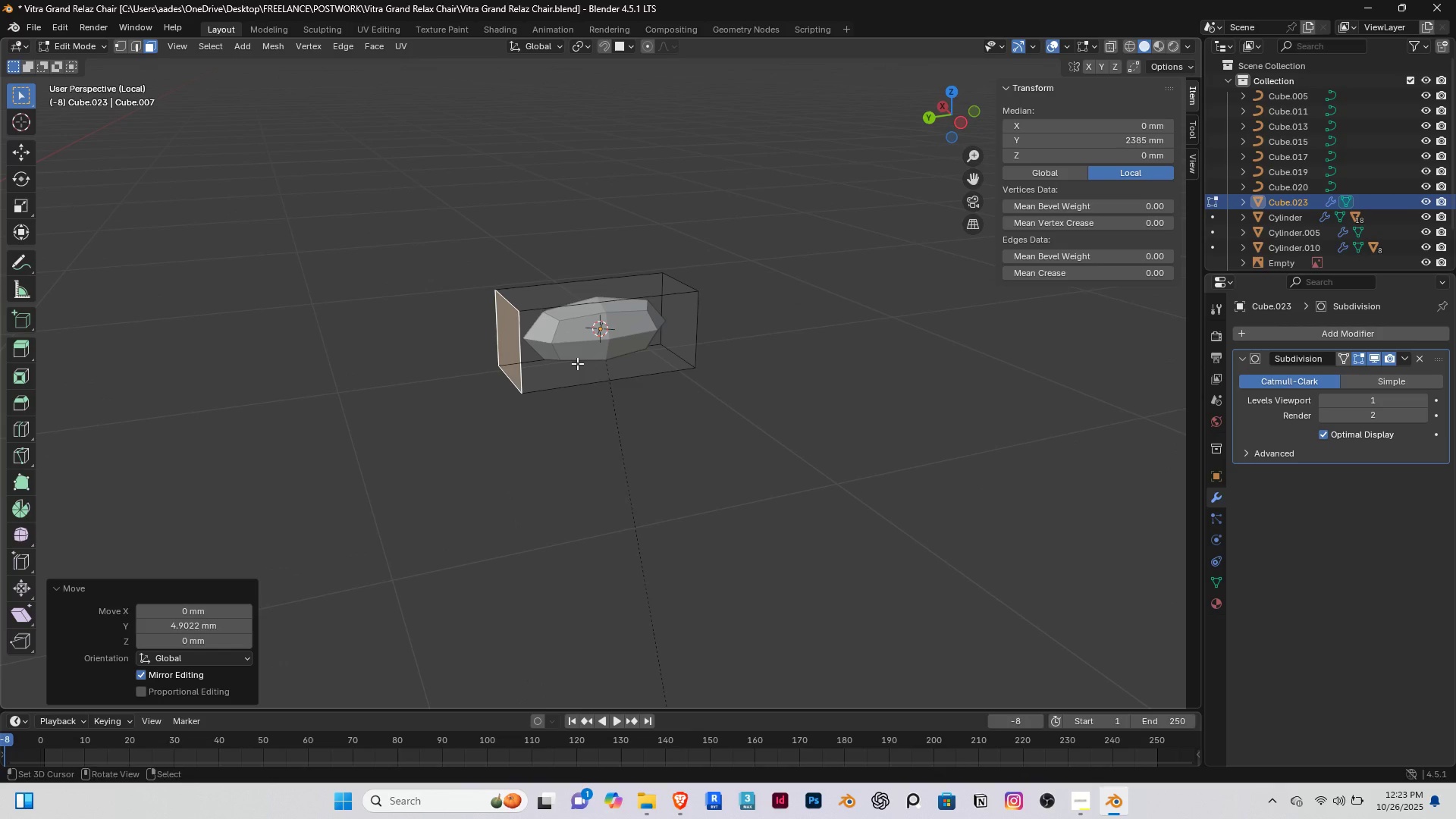 
key(Control+R)
 